 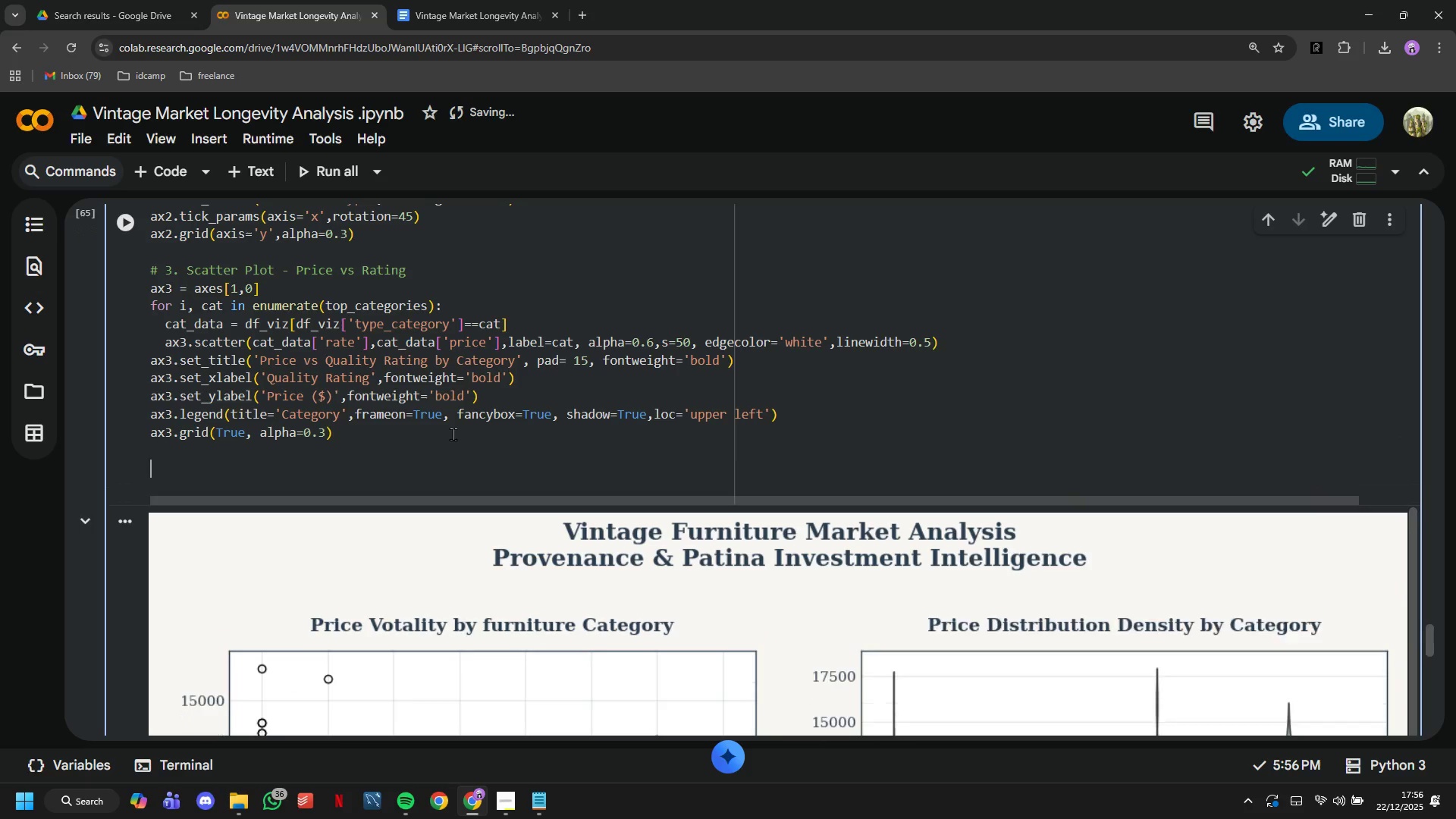 
key(Enter)
 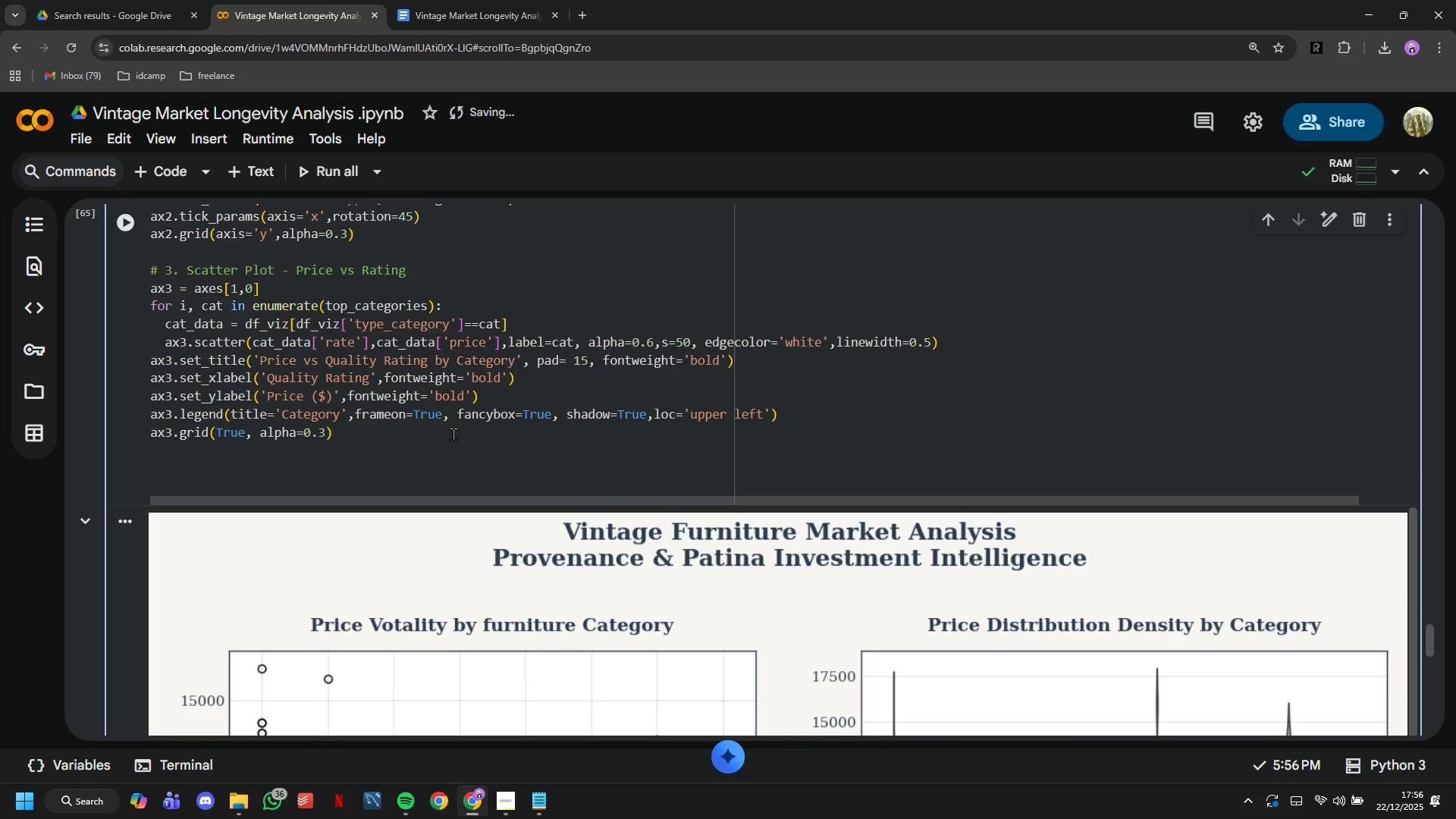 
type(# 4. Histogram - Overall Price Distribution)
 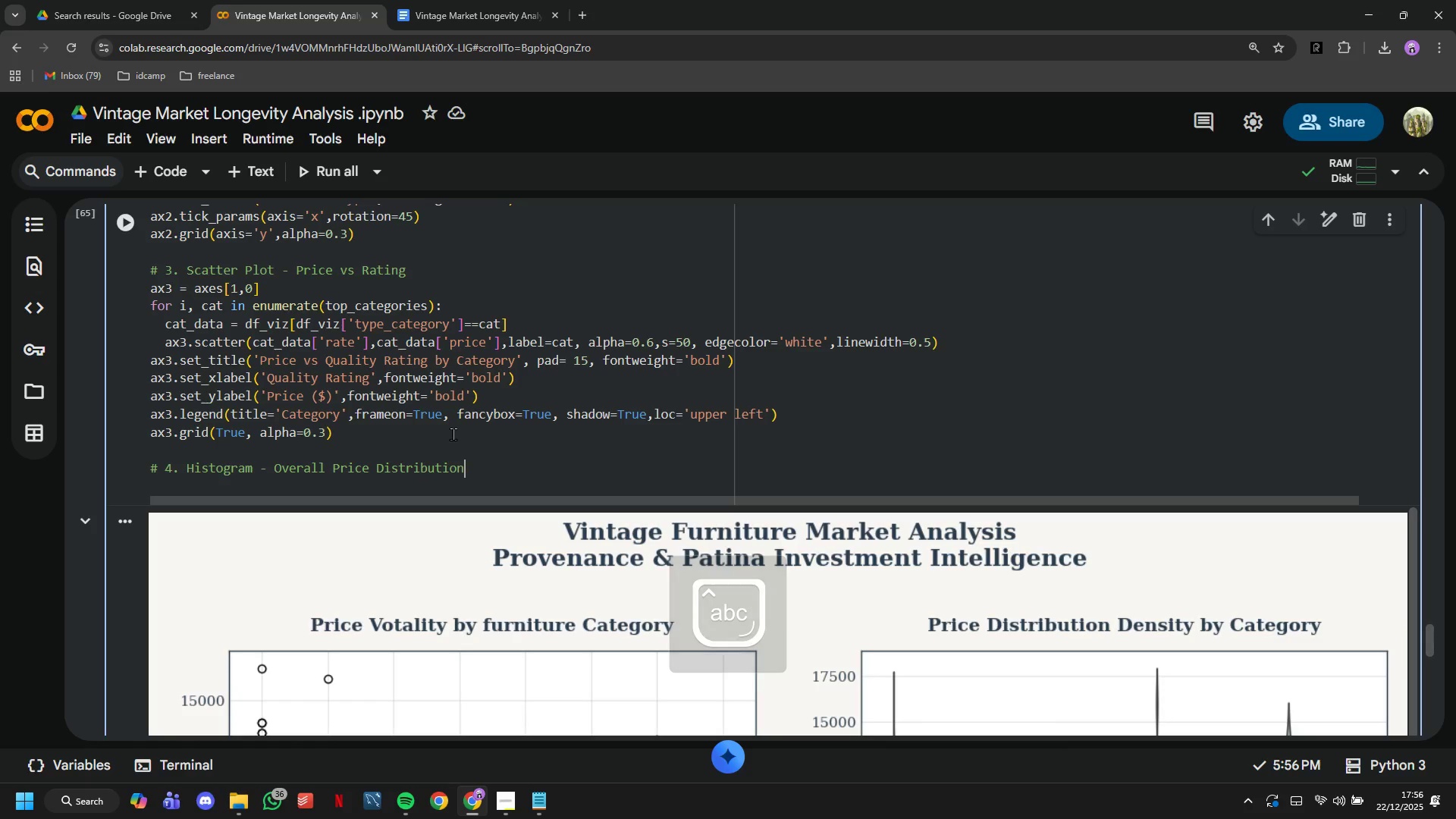 
key(Enter)
 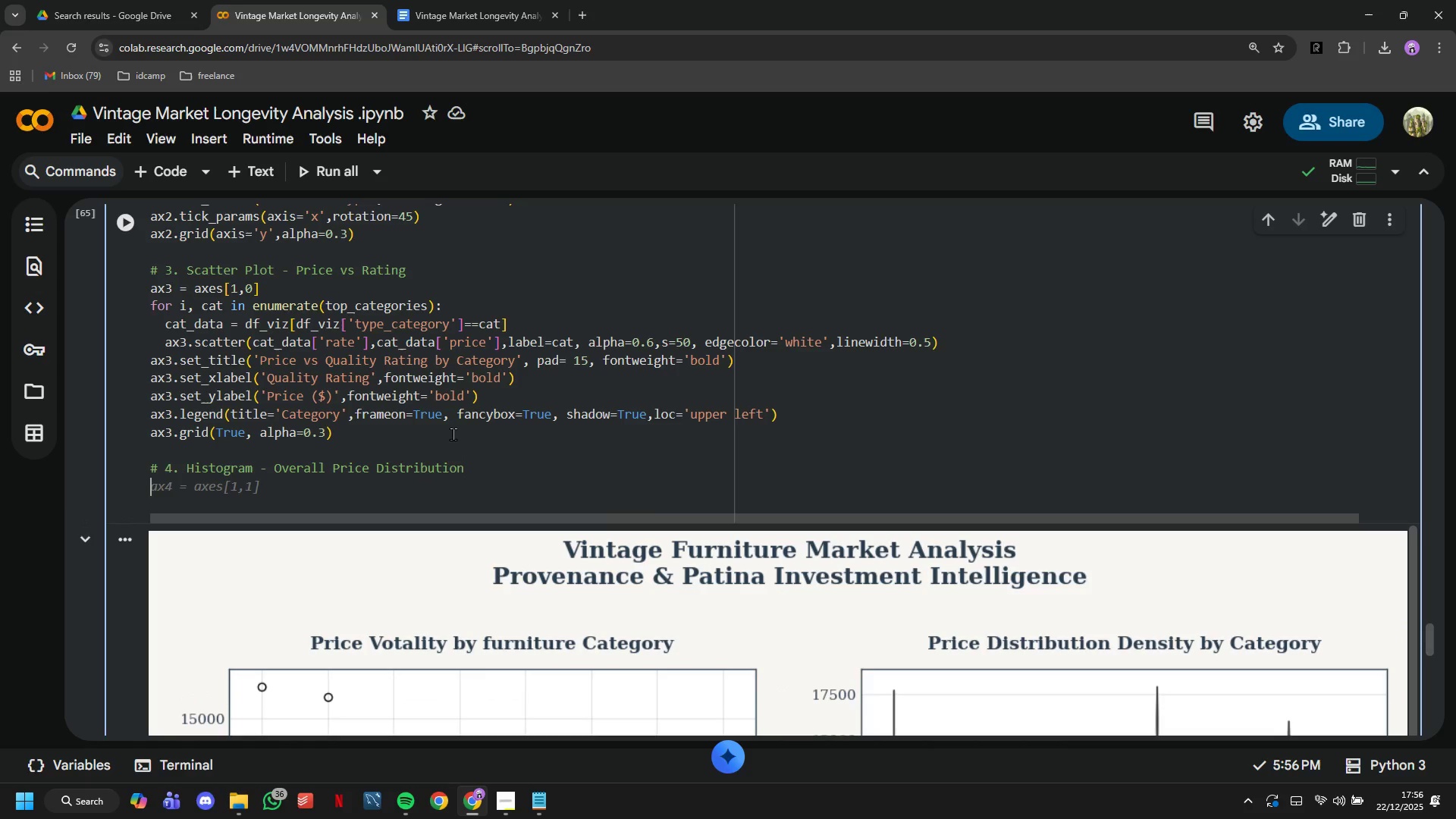 
type(ax4 = axes[1,1)
 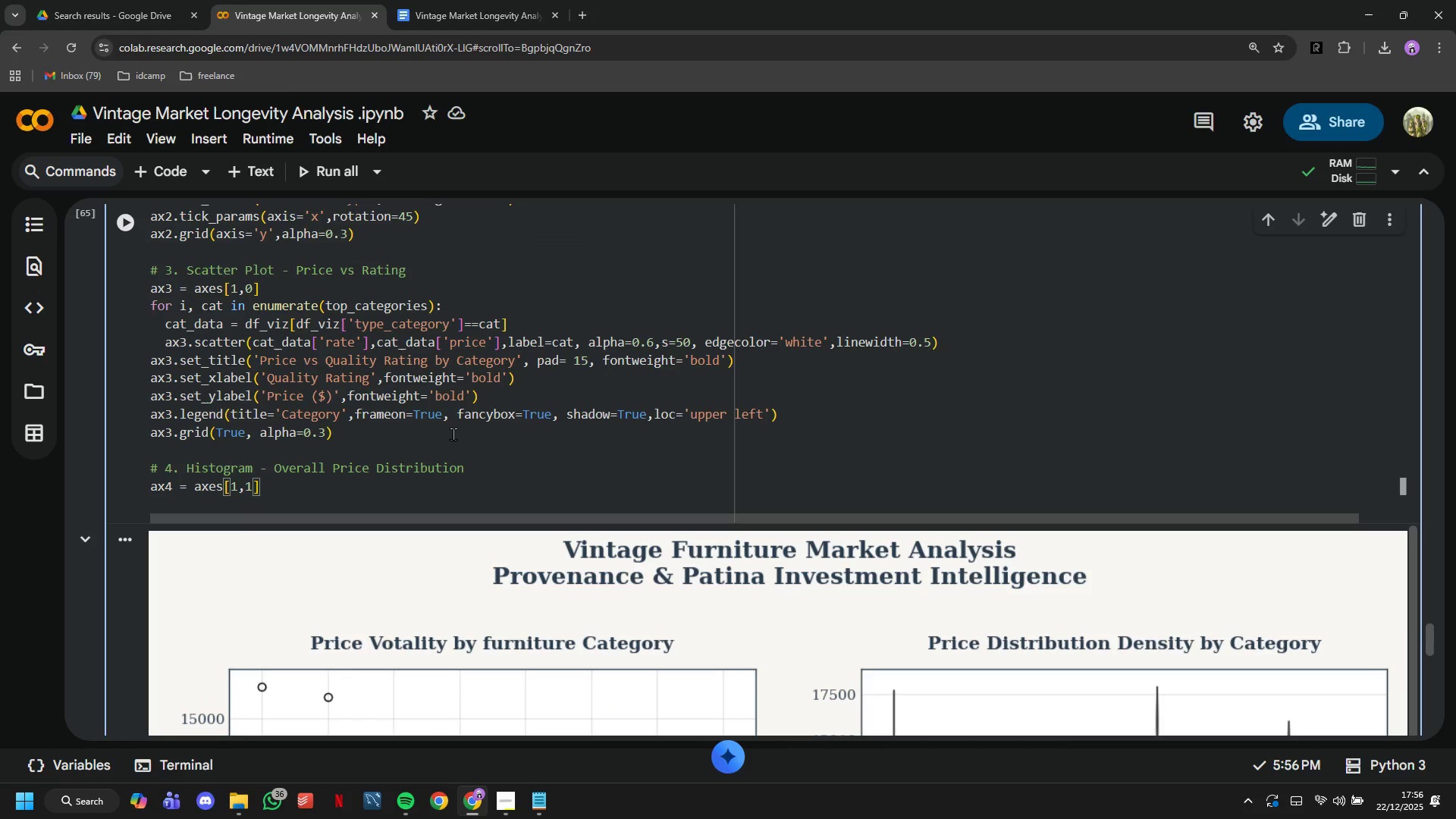 
key(ArrowRight)
 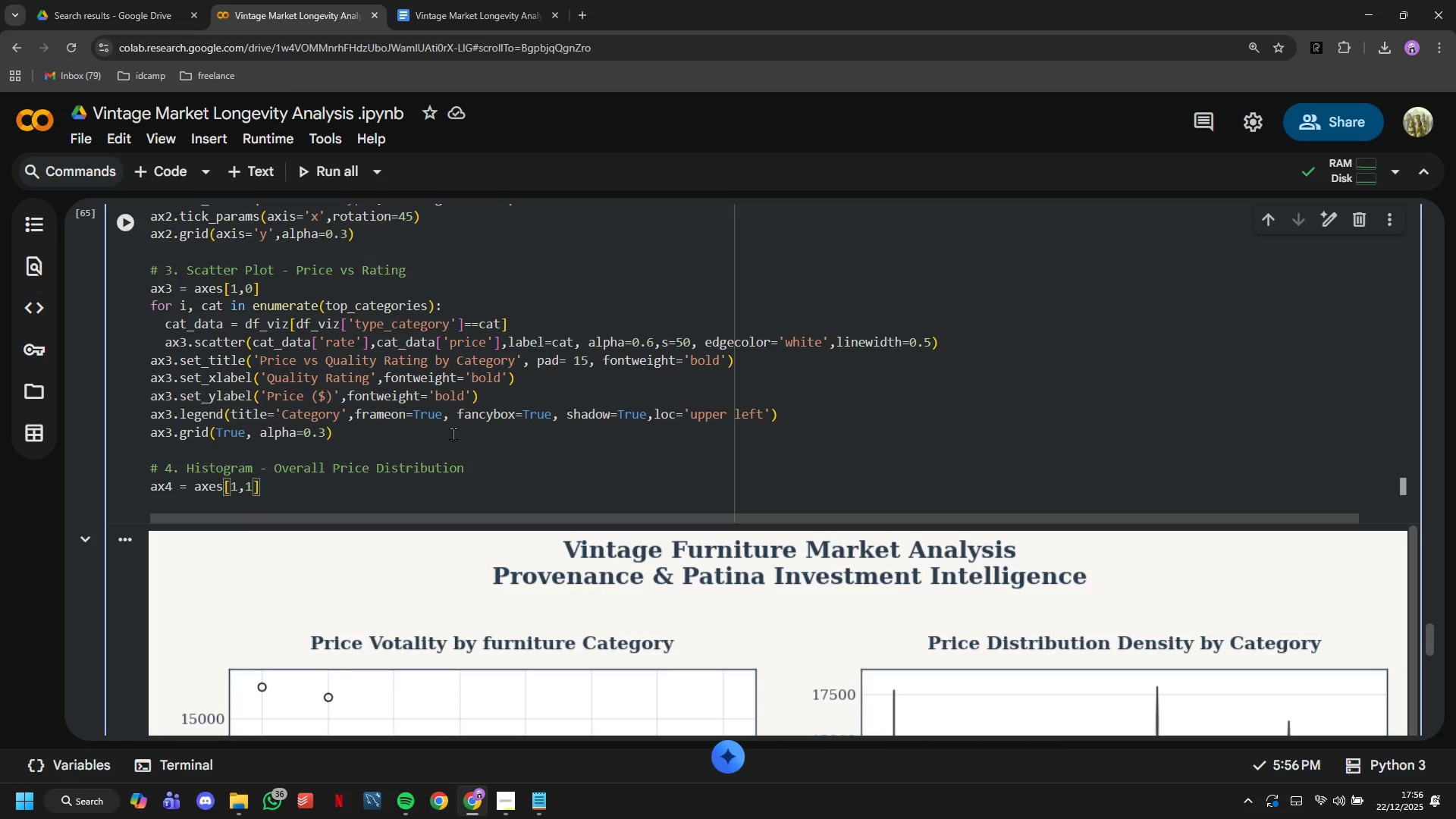 
key(Enter)
 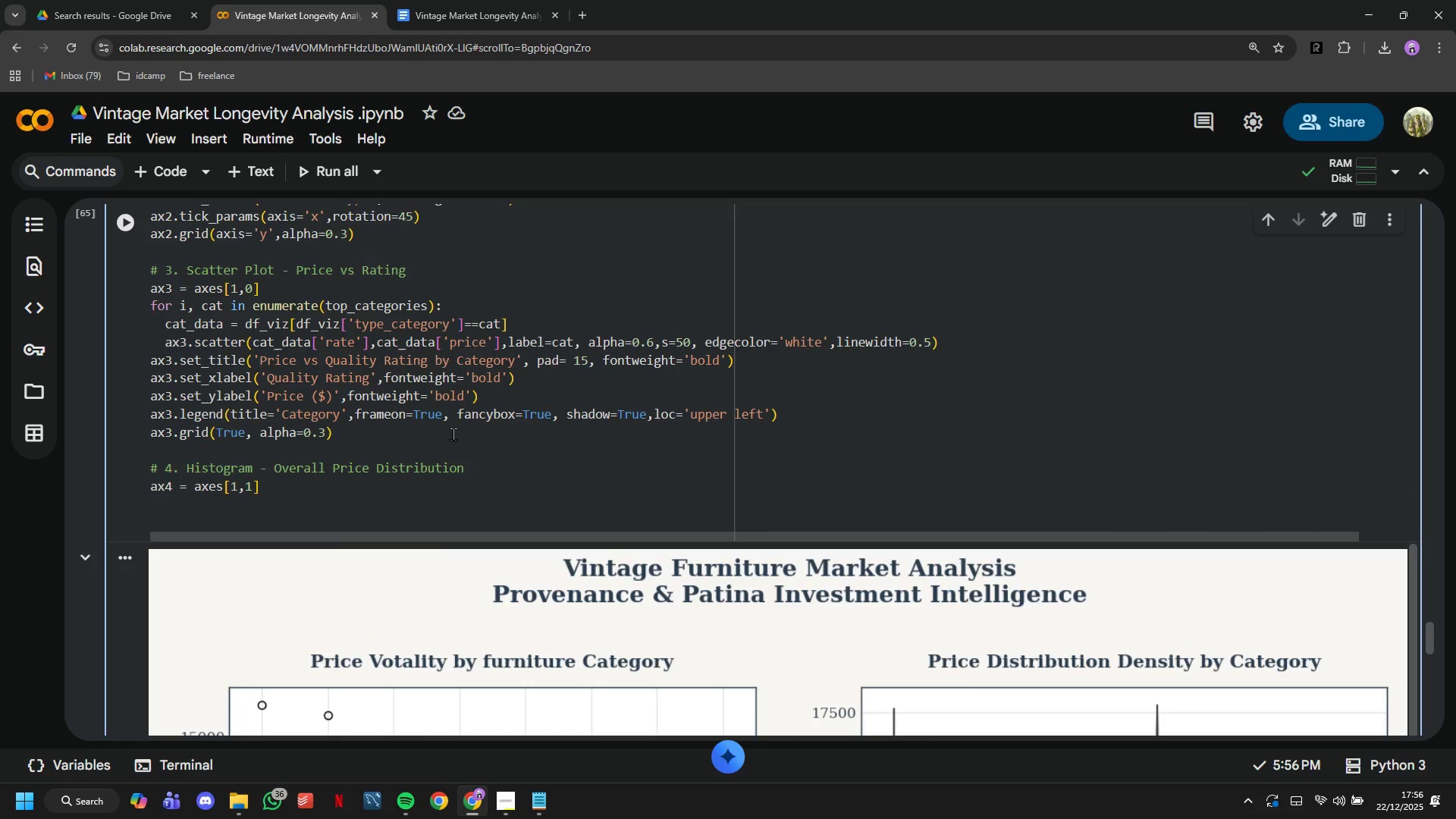 
type(ax4 = )
key(Backspace)
key(Backspace)
key(Backspace)
type(.hist)
 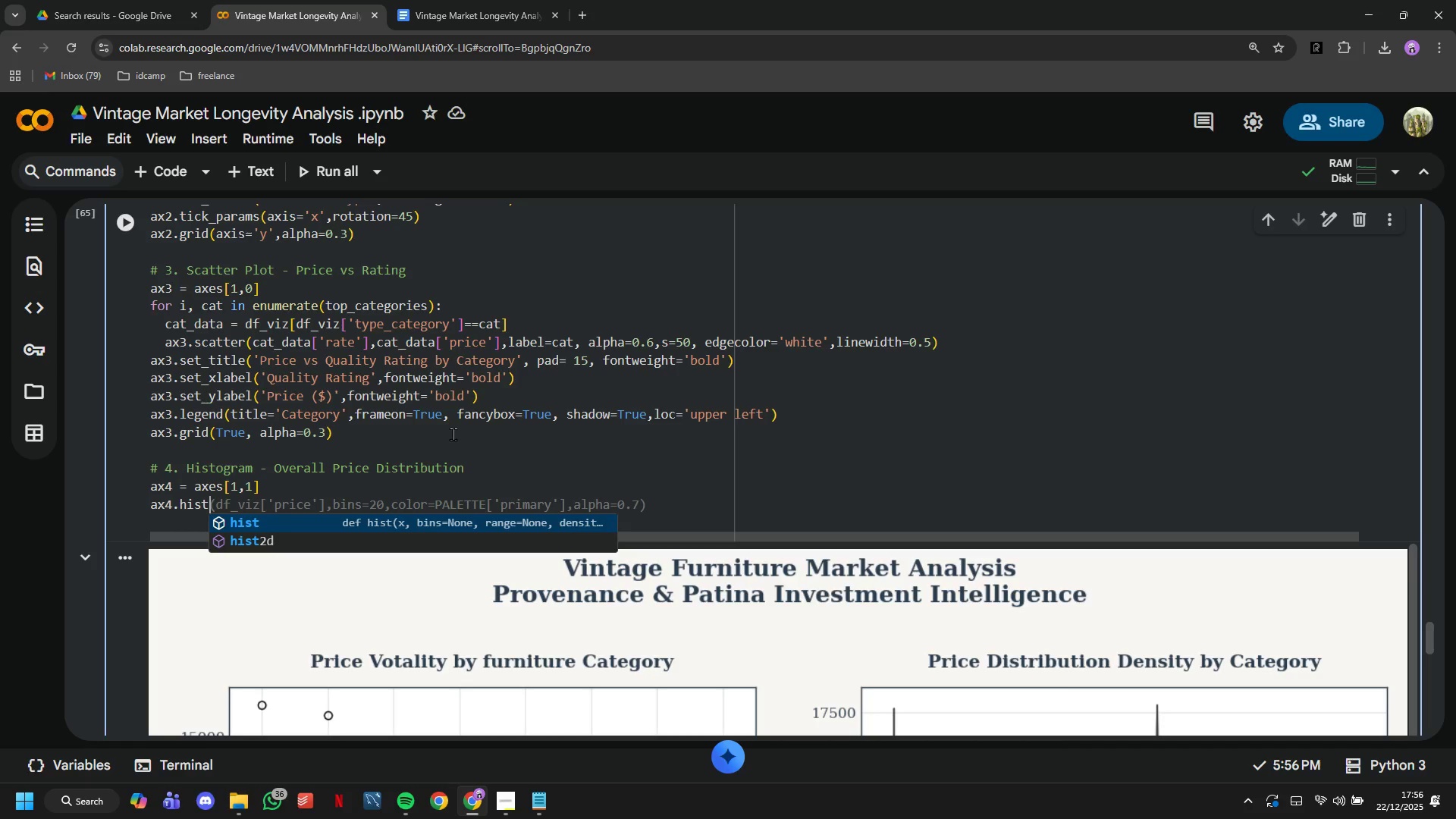 
type((df_clean['price)
 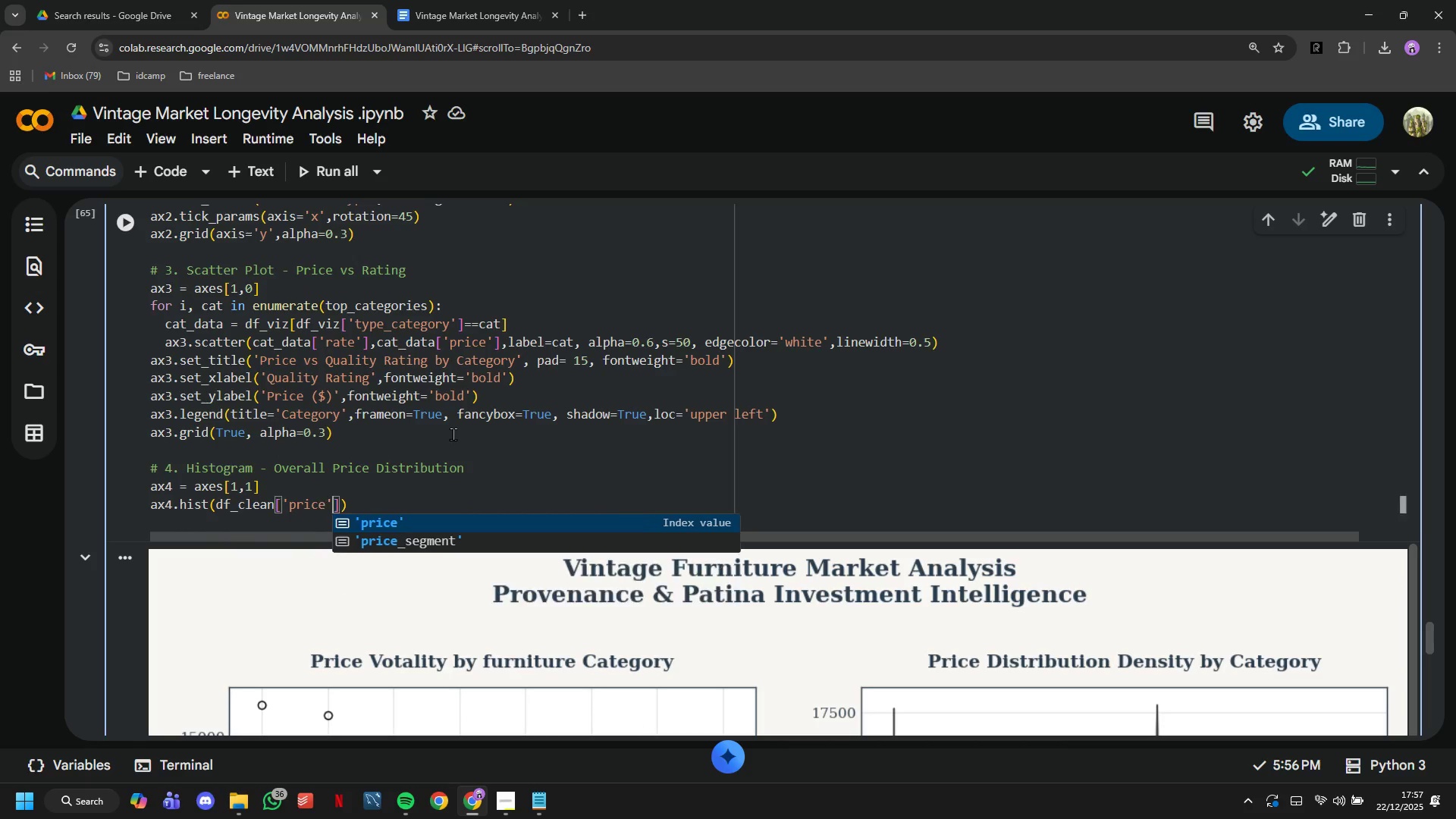 
key(ArrowRight)
 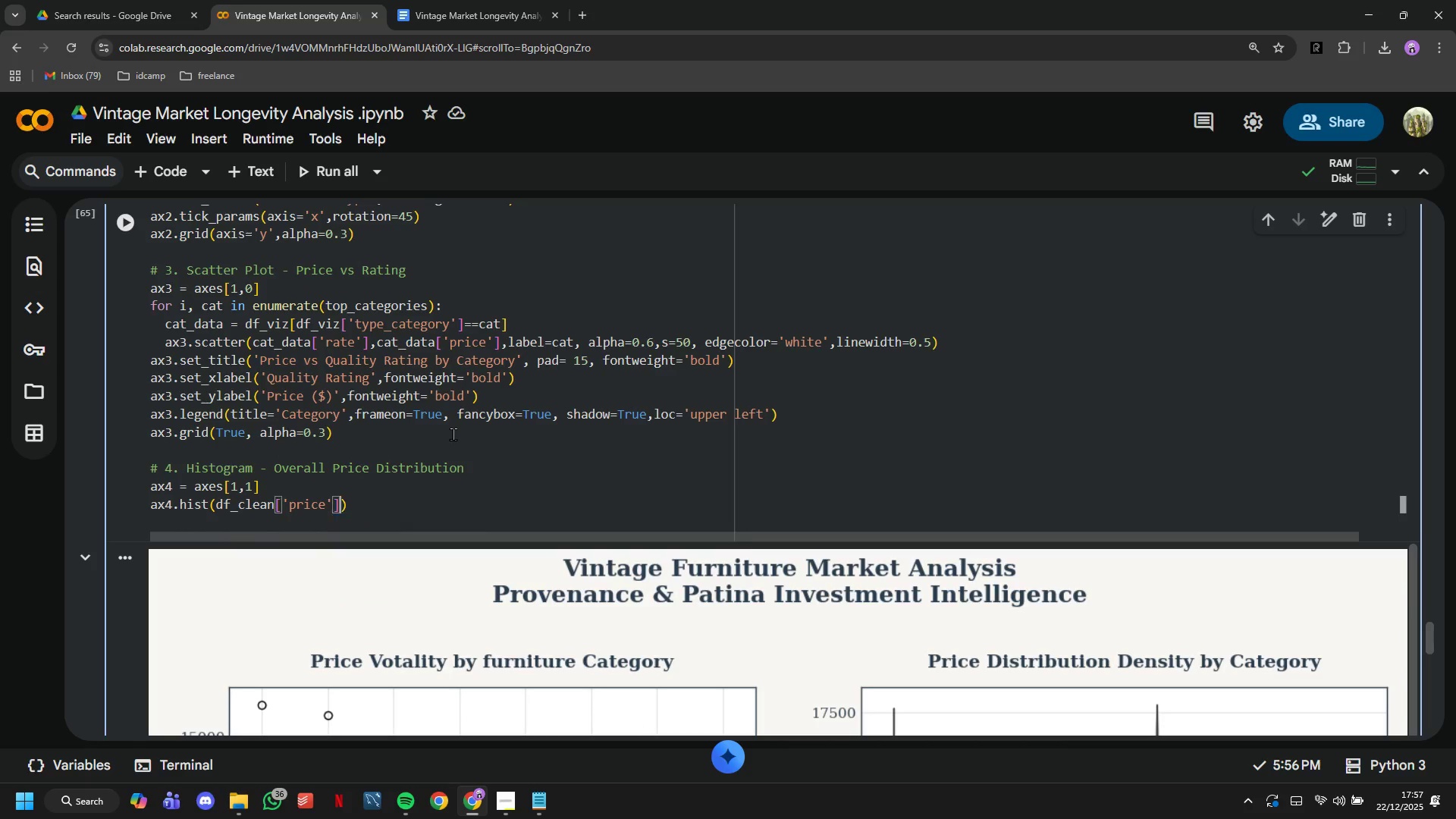 
key(ArrowRight)
 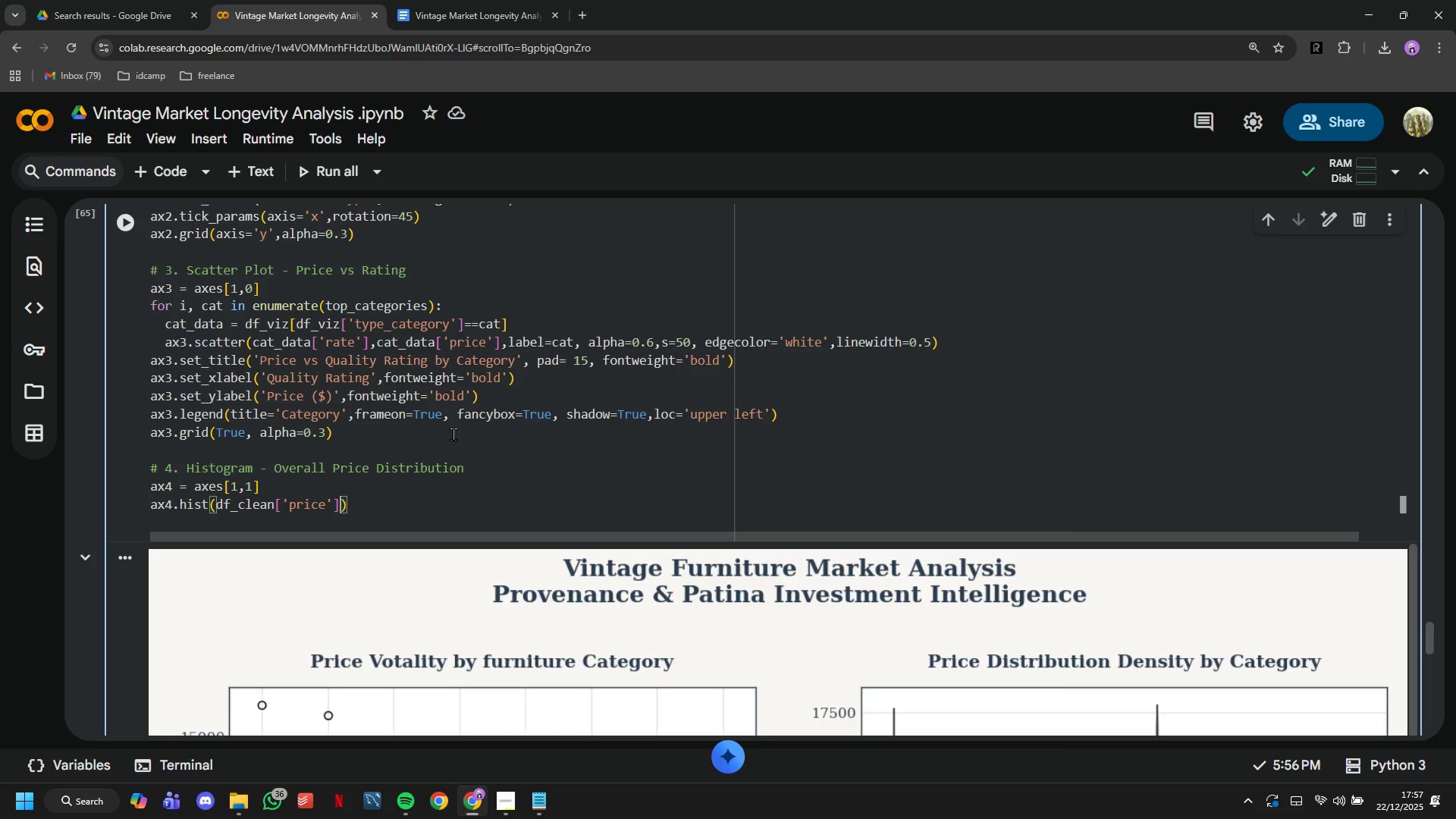 
type(,bins=50,color=PALETTE['primary)
 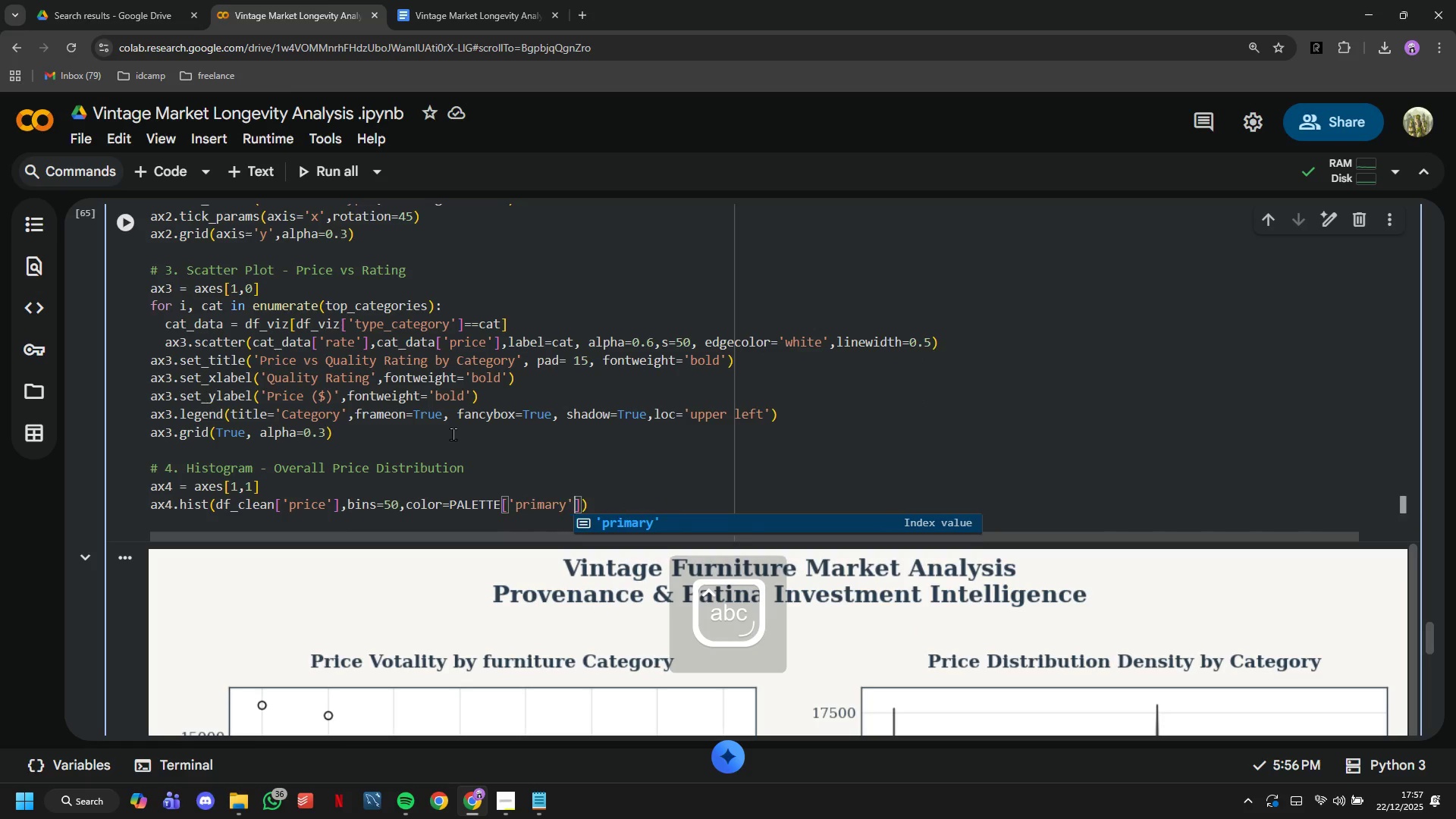 
key(ArrowRight)
 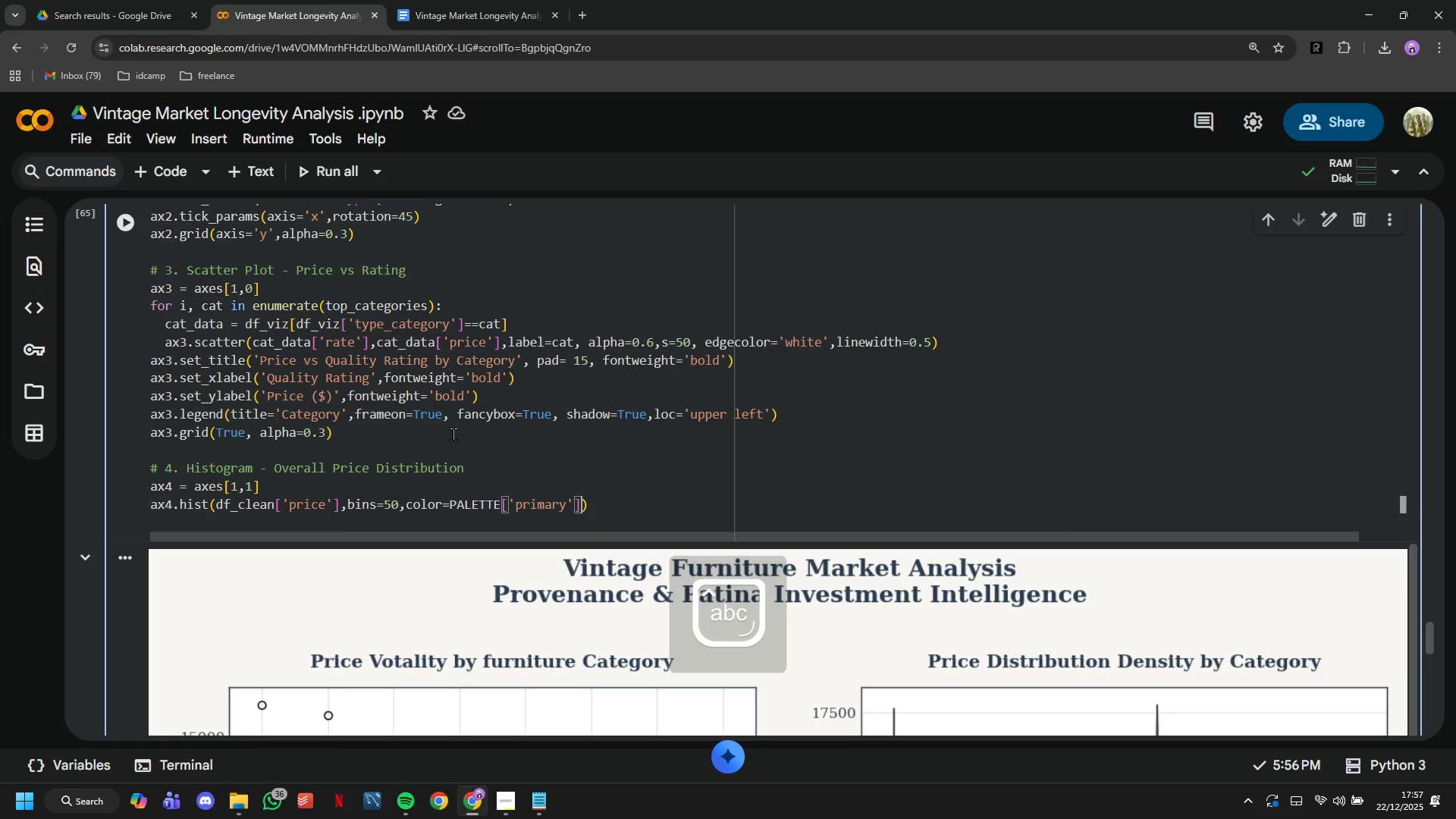 
key(ArrowRight)
 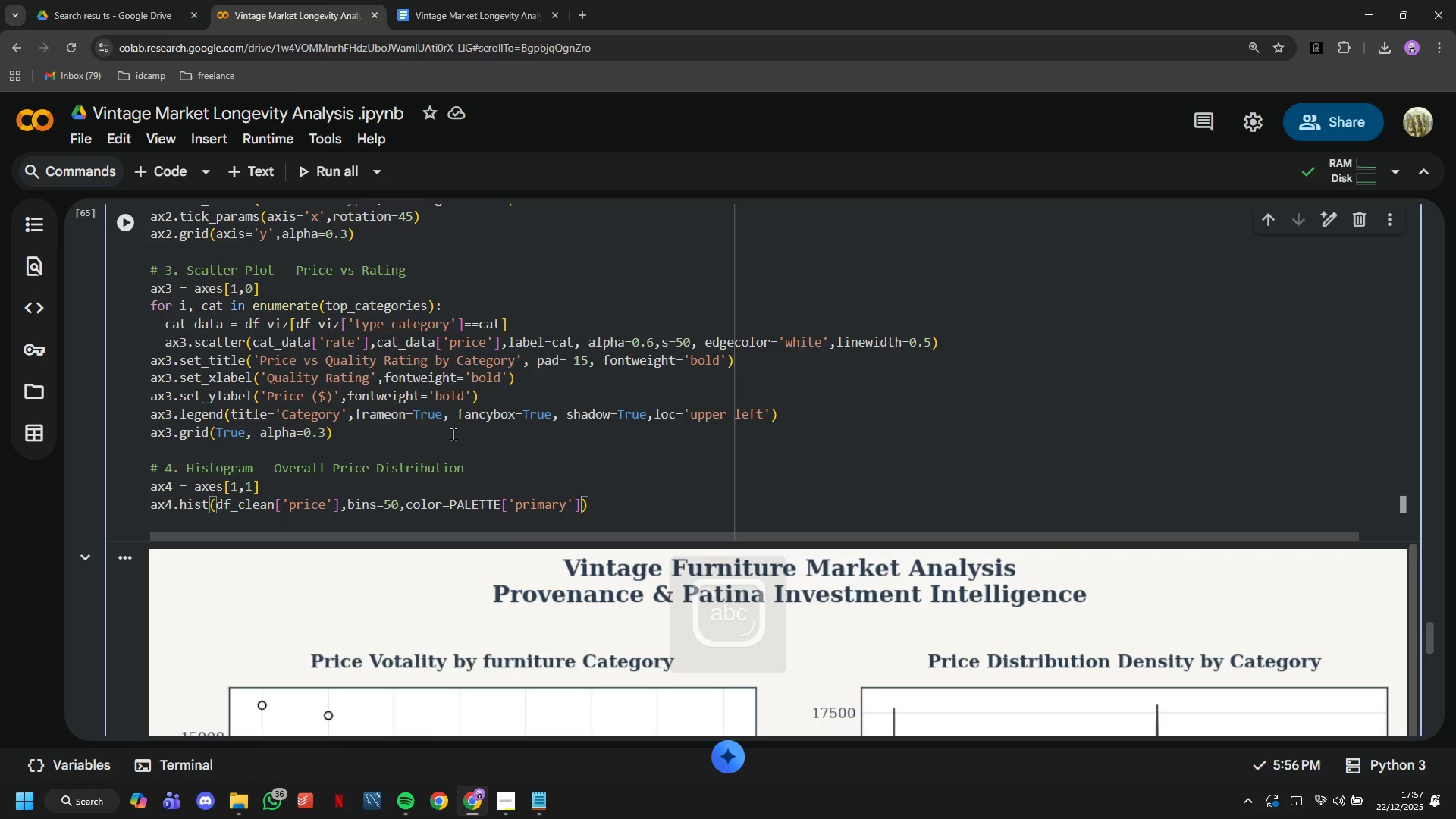 
type(,alpha=0.7,edgecolor='white)
 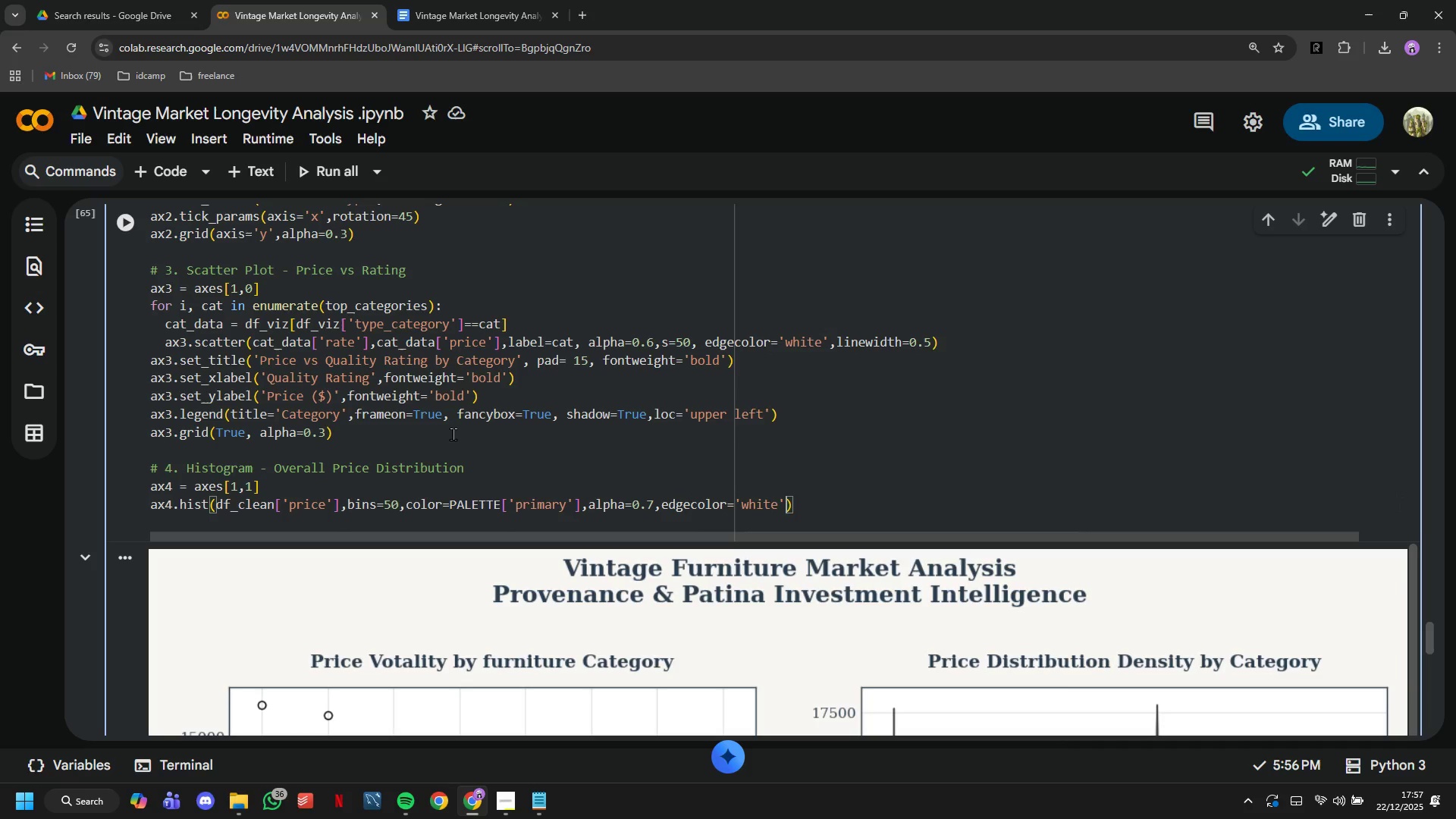 
key(ArrowRight)
 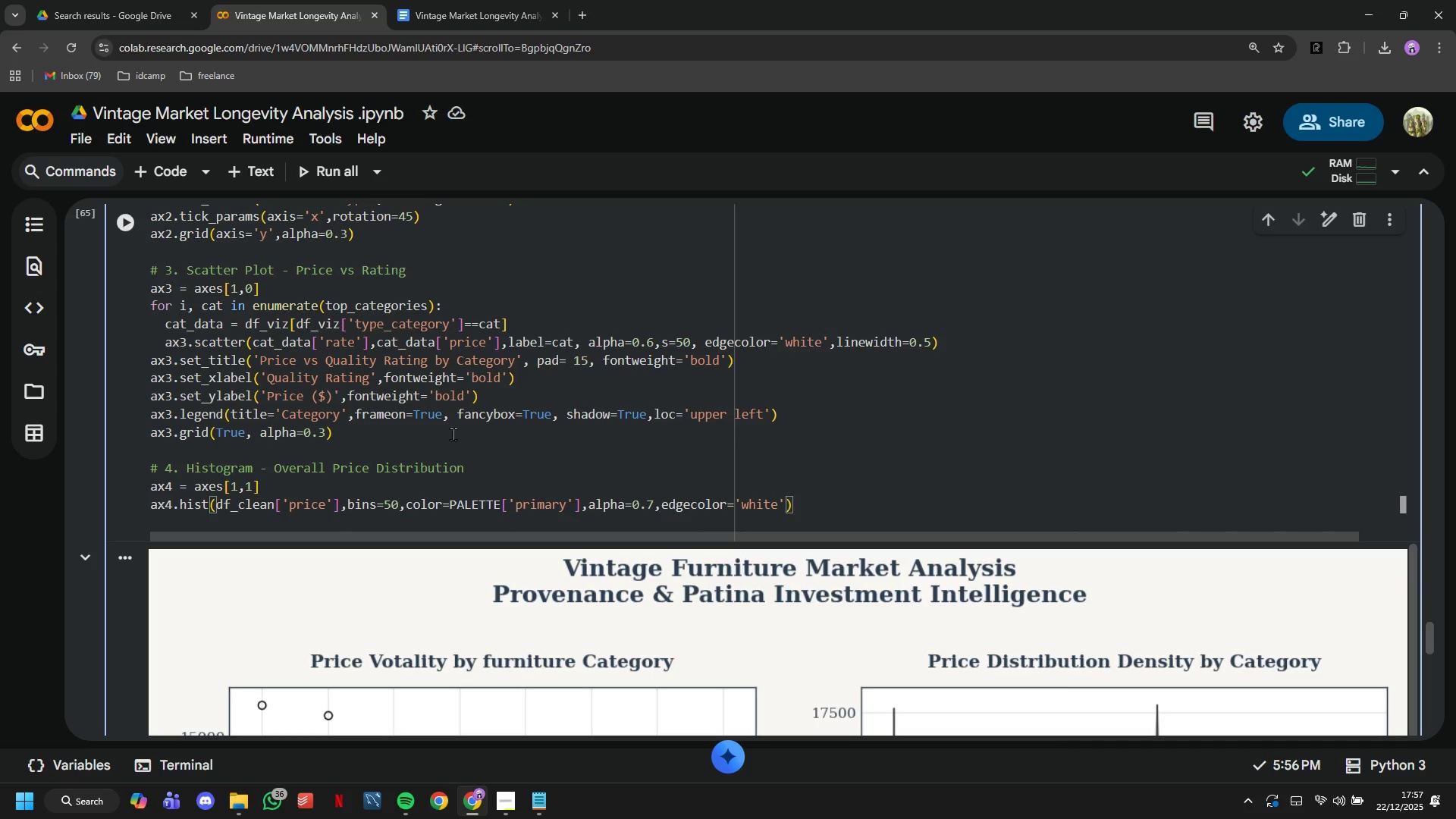 
type(,linewit)
key(Backspace)
type(dth=0.5)
 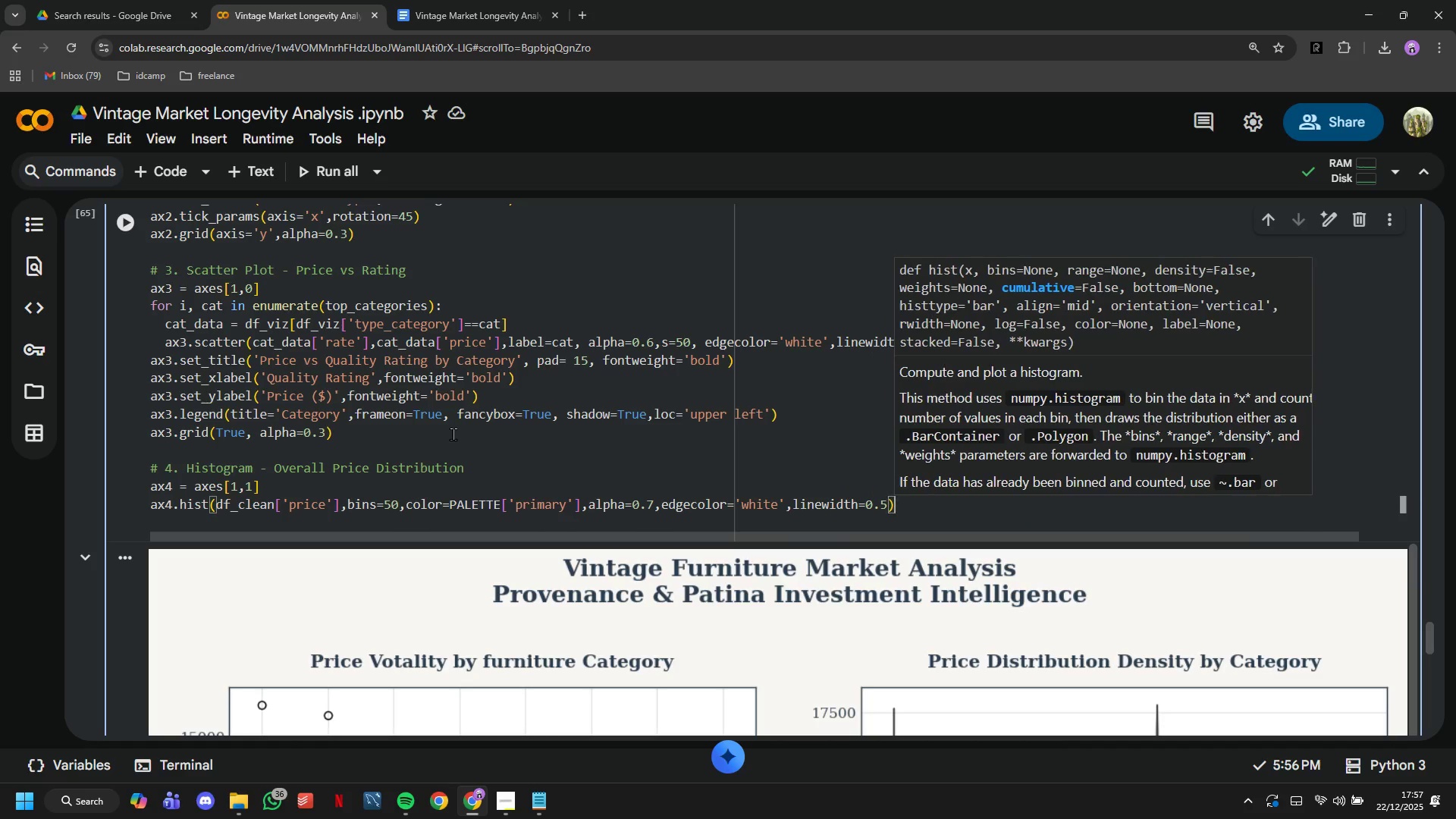 
key(ArrowRight)
 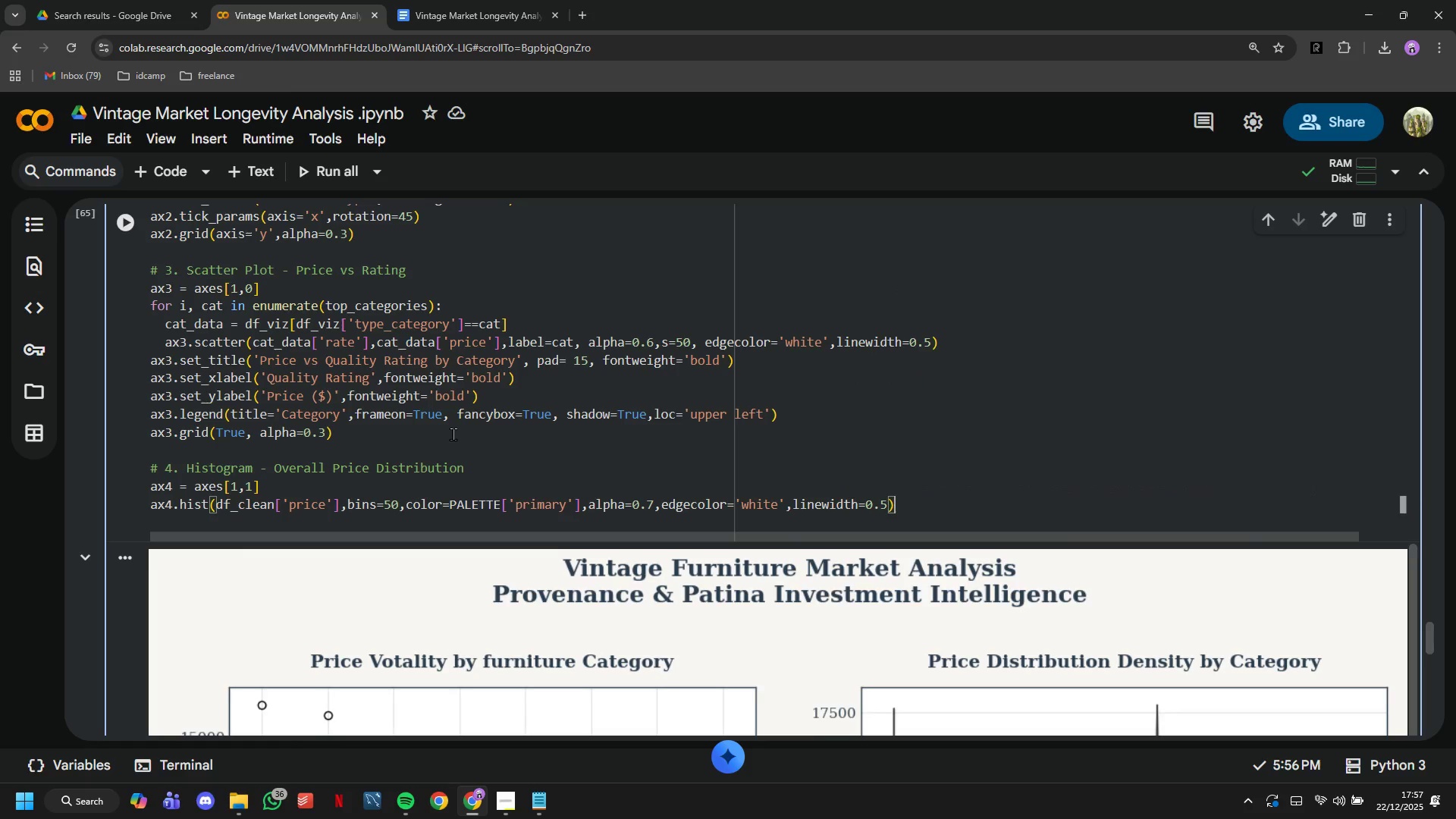 
key(Enter)
 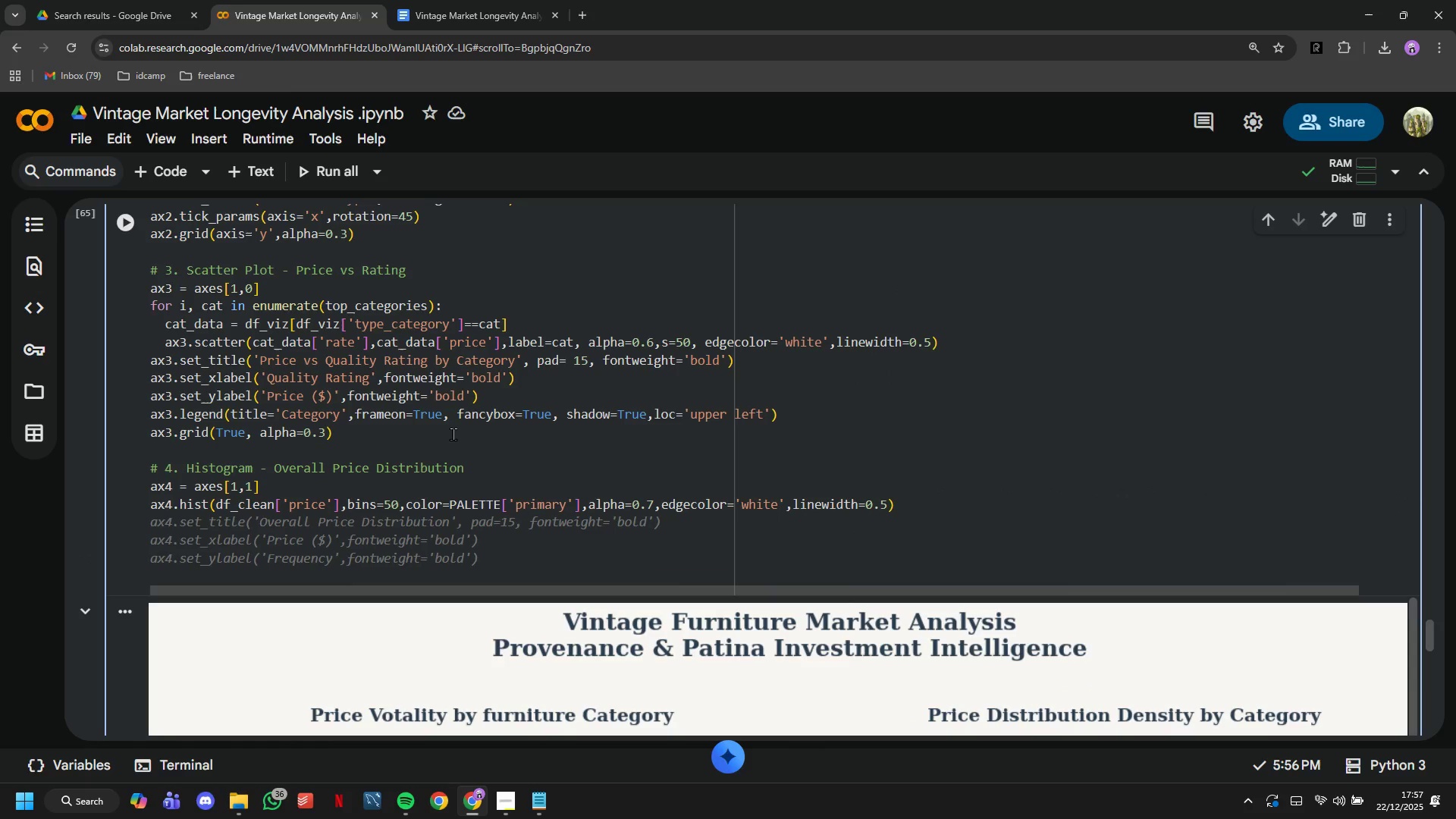 
wait(5.33)
 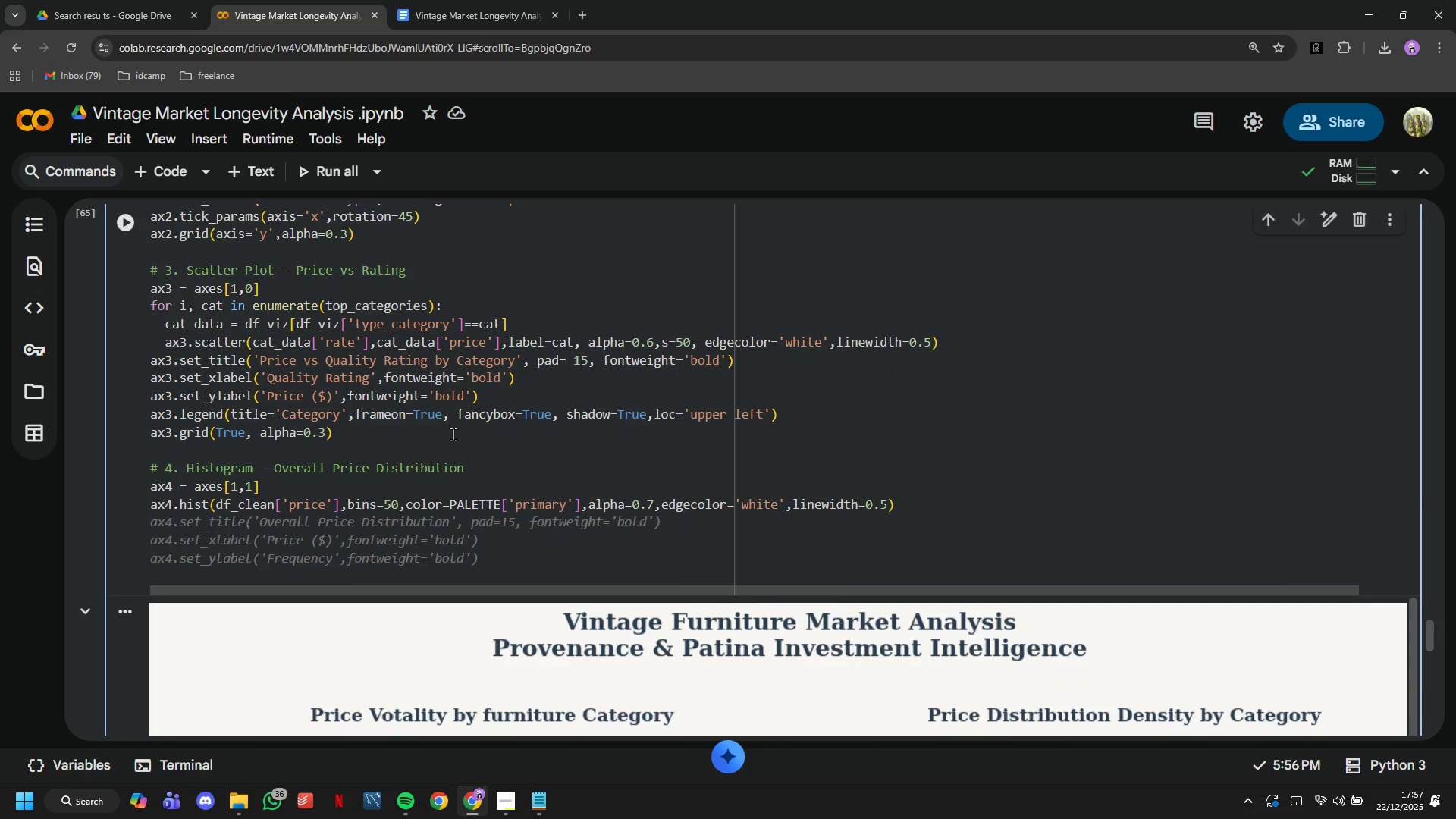 
type(se)
key(Backspace)
key(Backspace)
type(ax4.axvline()
 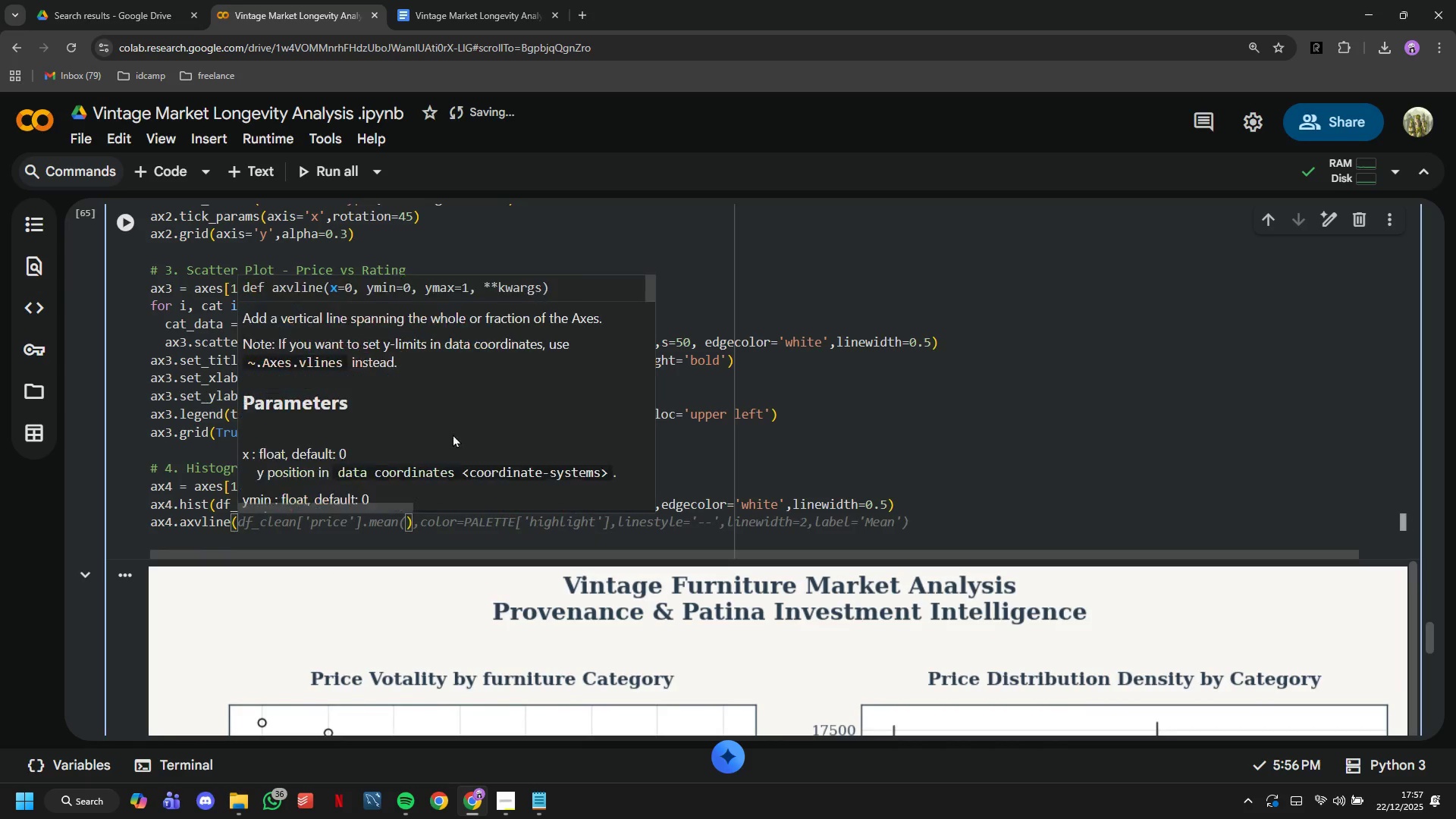 
type(df_clean['price)
 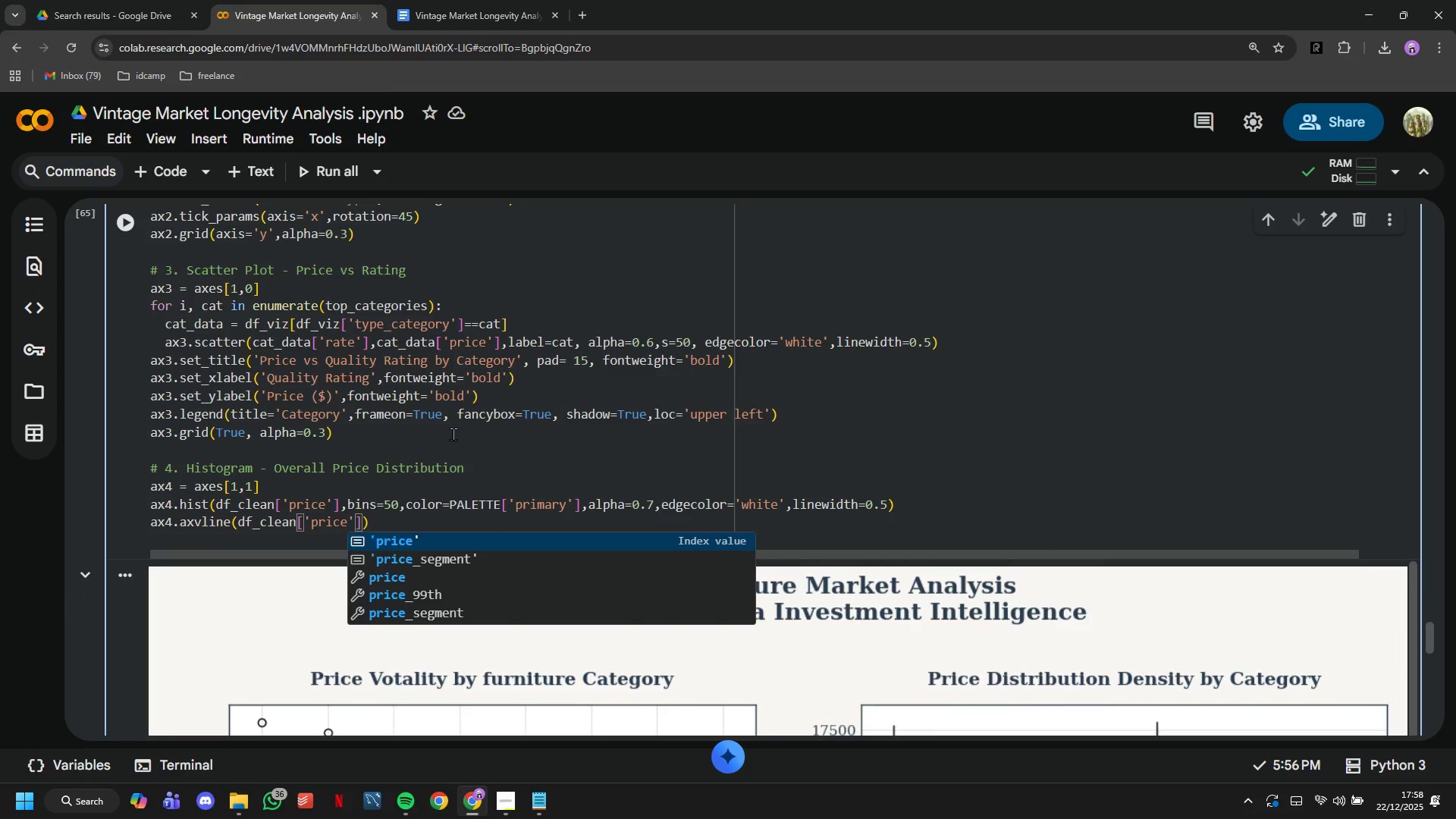 
key(ArrowRight)
 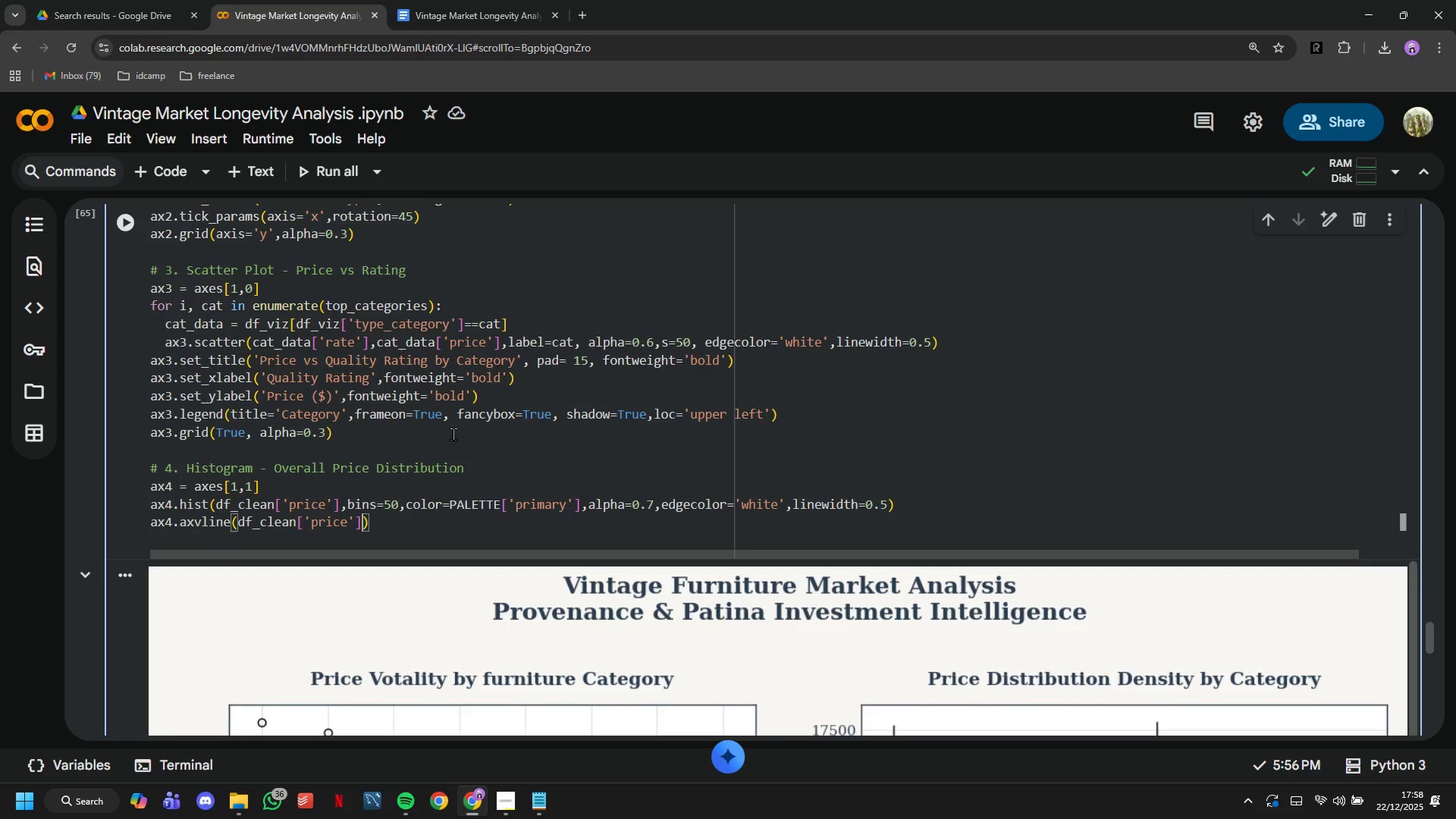 
key(ArrowRight)
 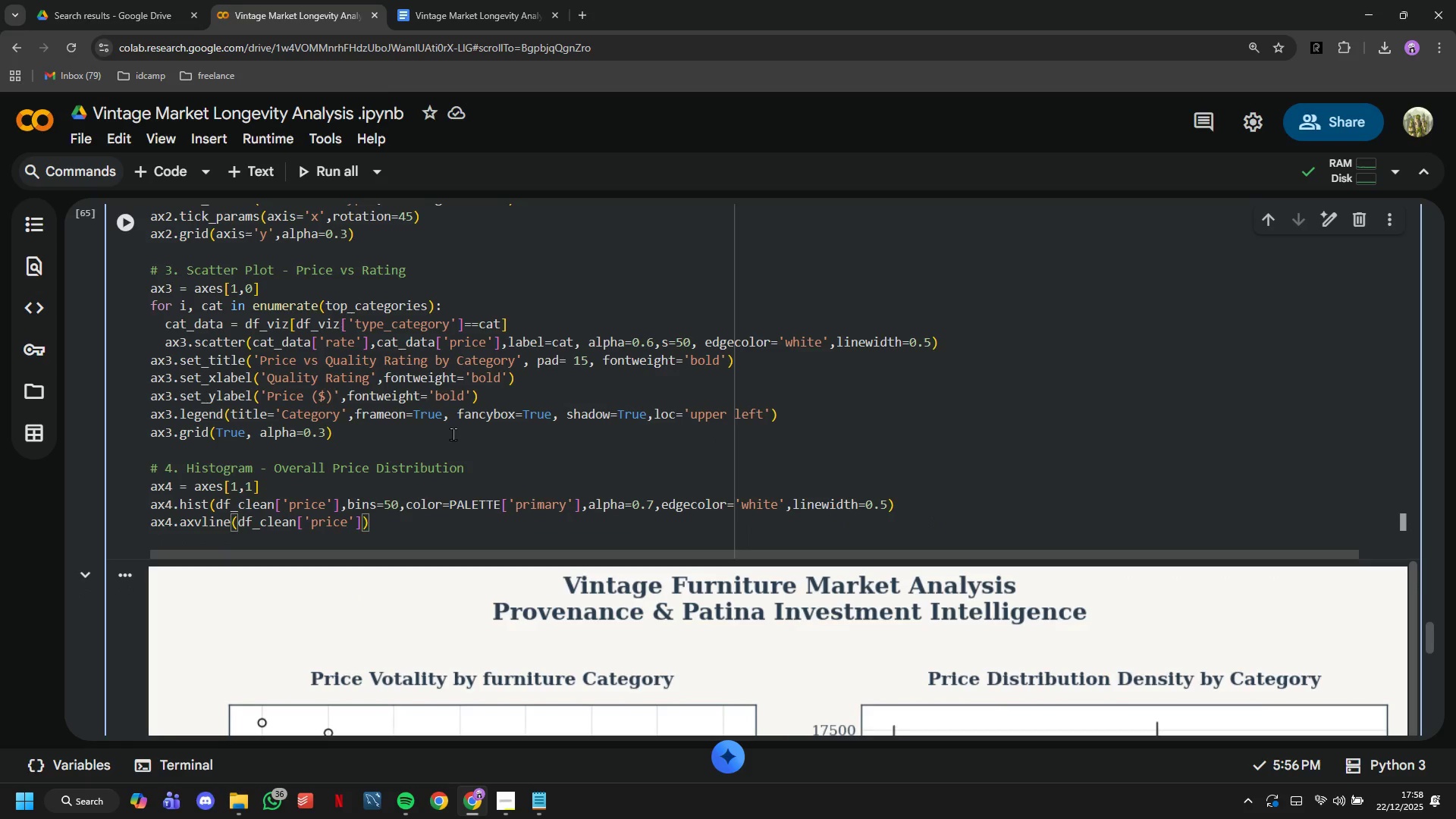 
type(.median()
 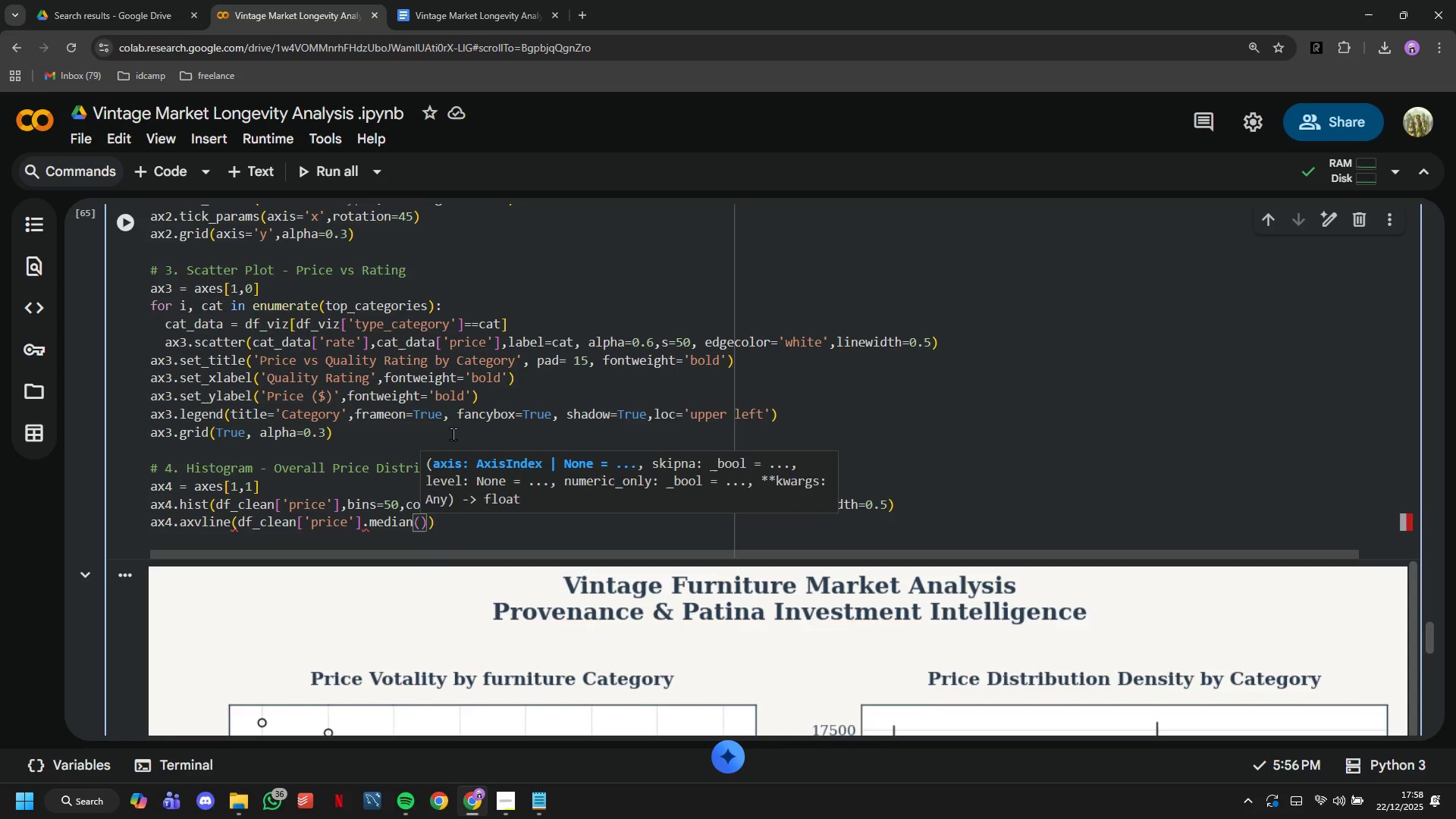 
key(ArrowRight)
 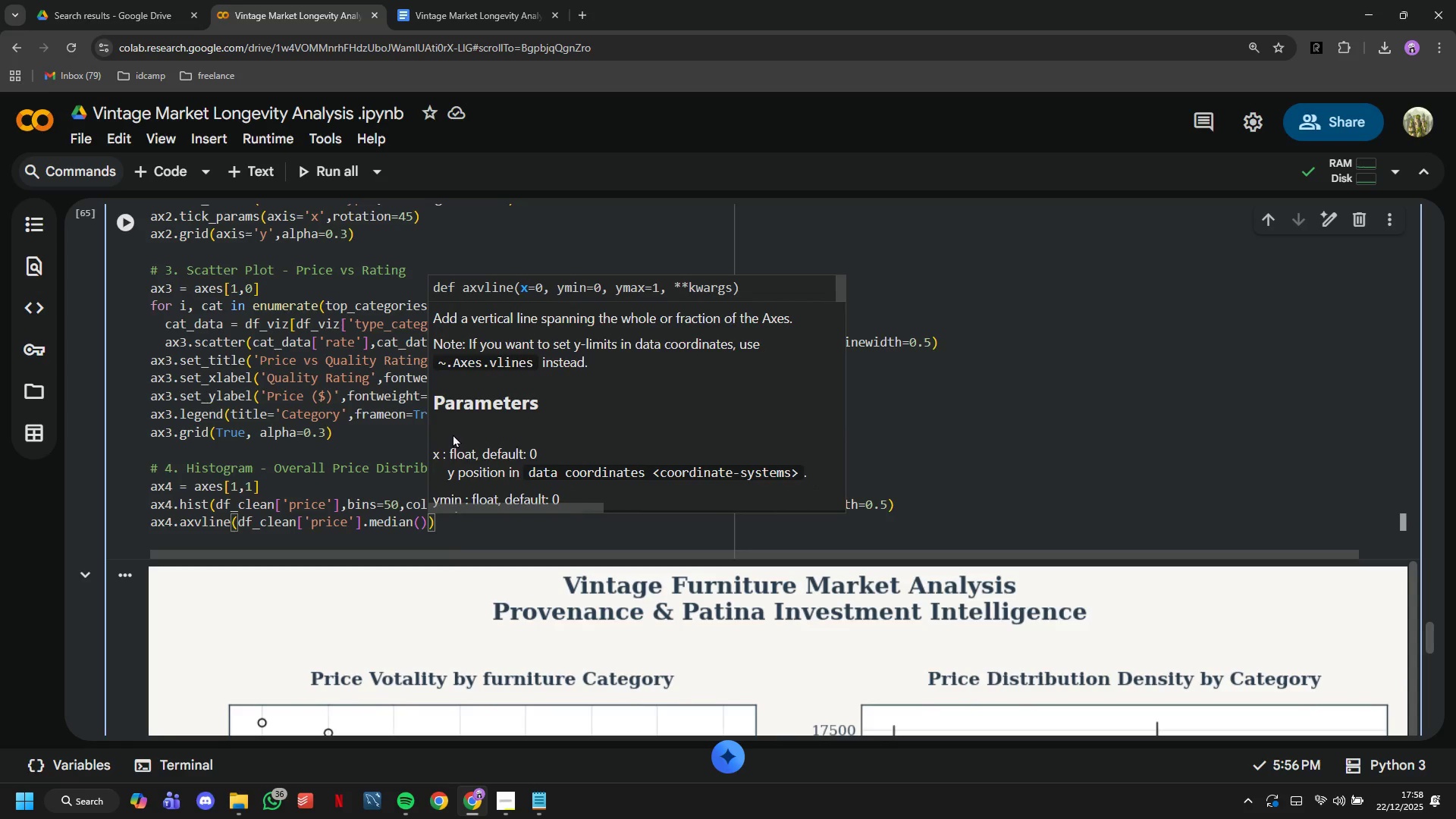 
type(,color=PALETTE['HIGHLIGHT)
 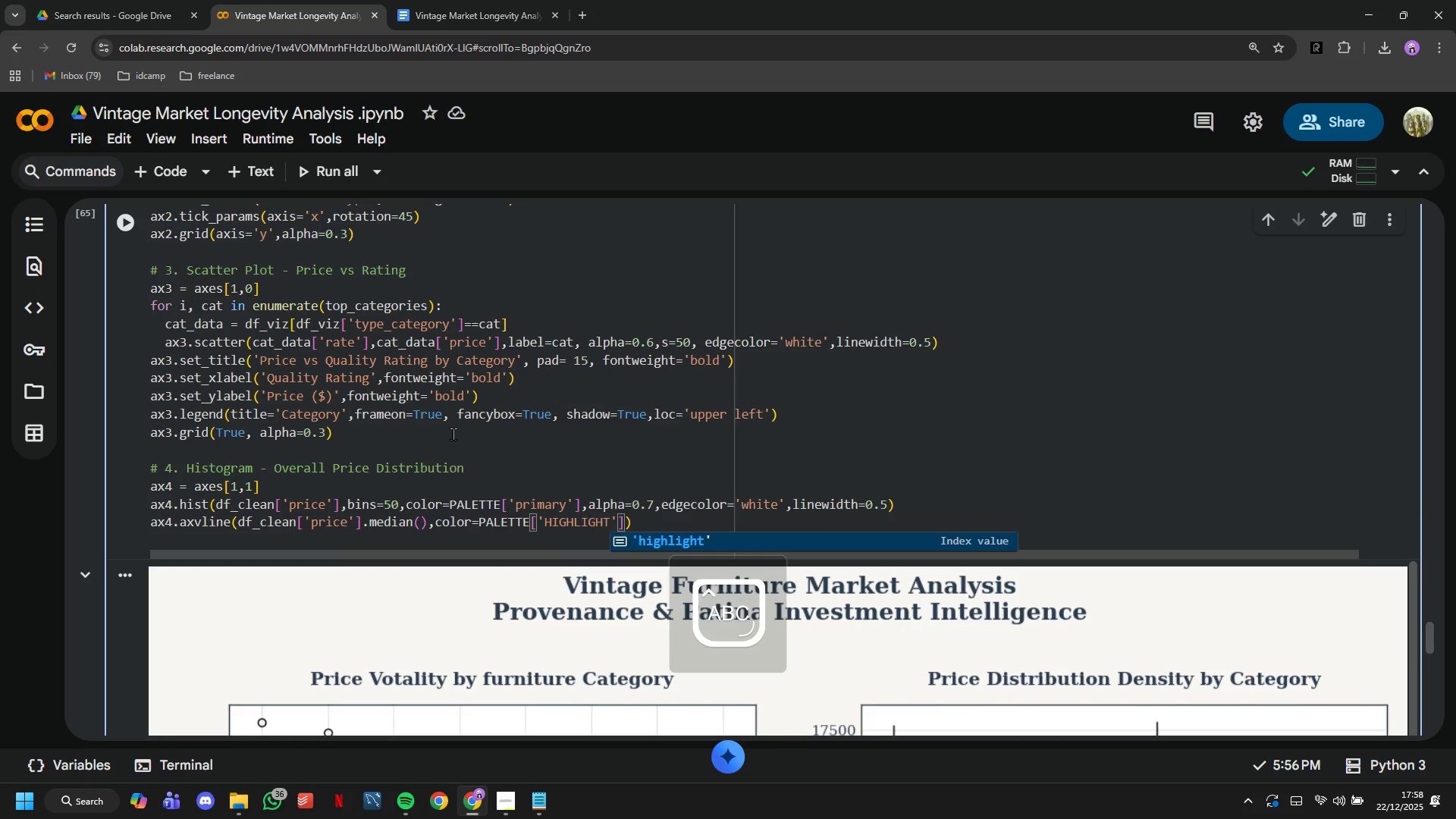 
key(ArrowRight)
 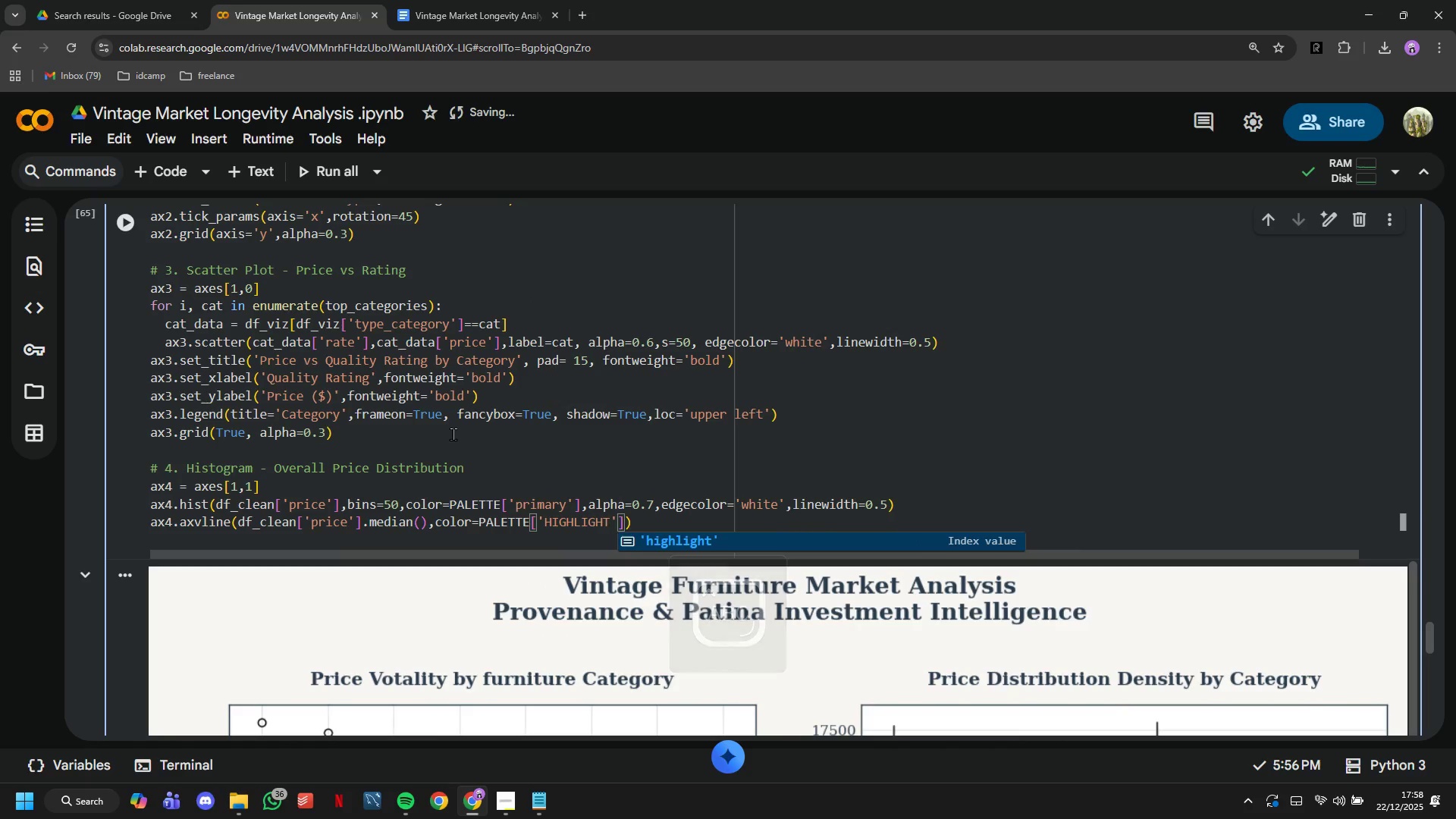 
key(ArrowRight)
 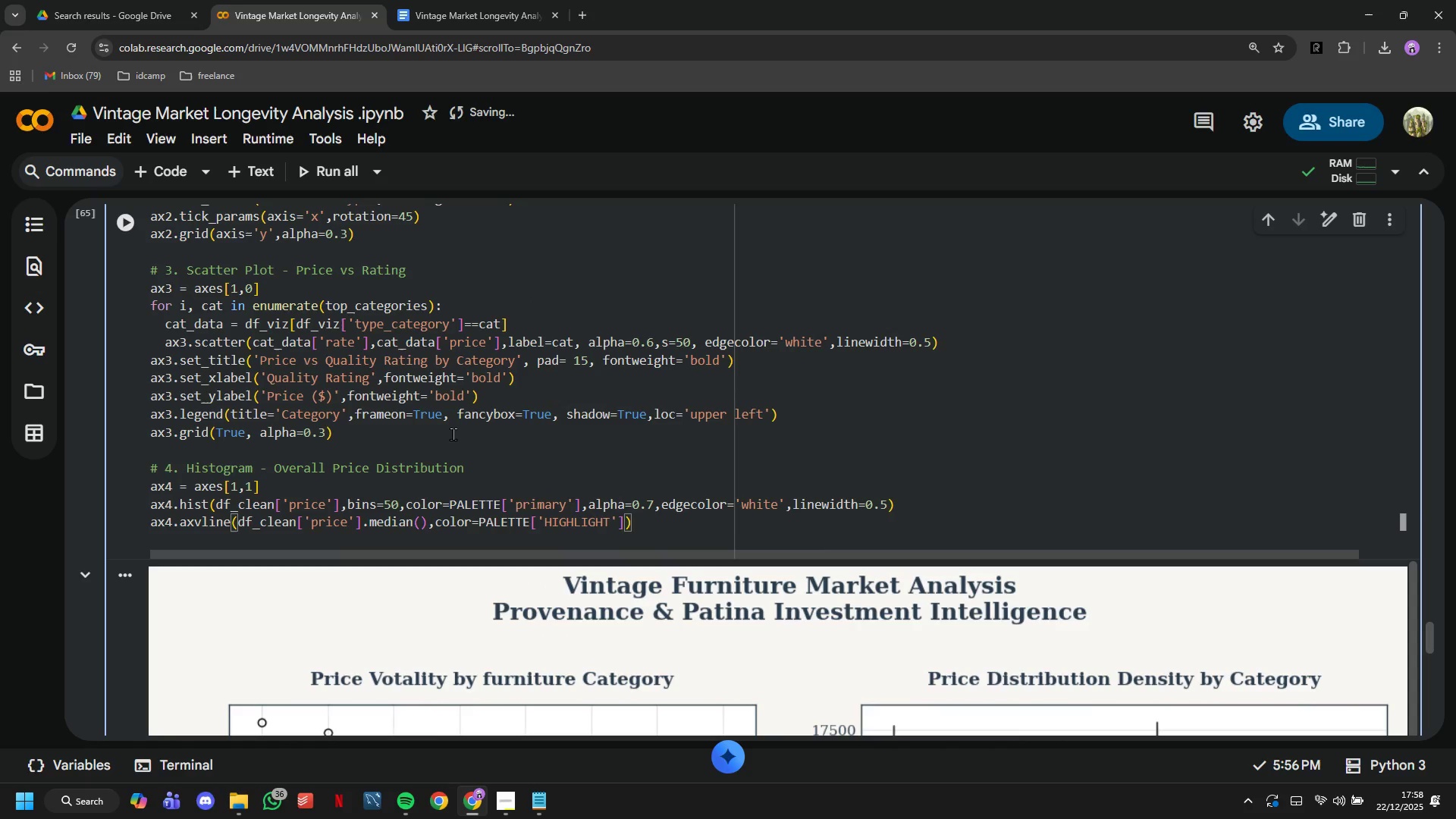 
type(,lines)
key(Backspace)
key(Backspace)
key(Backspace)
key(Backspace)
 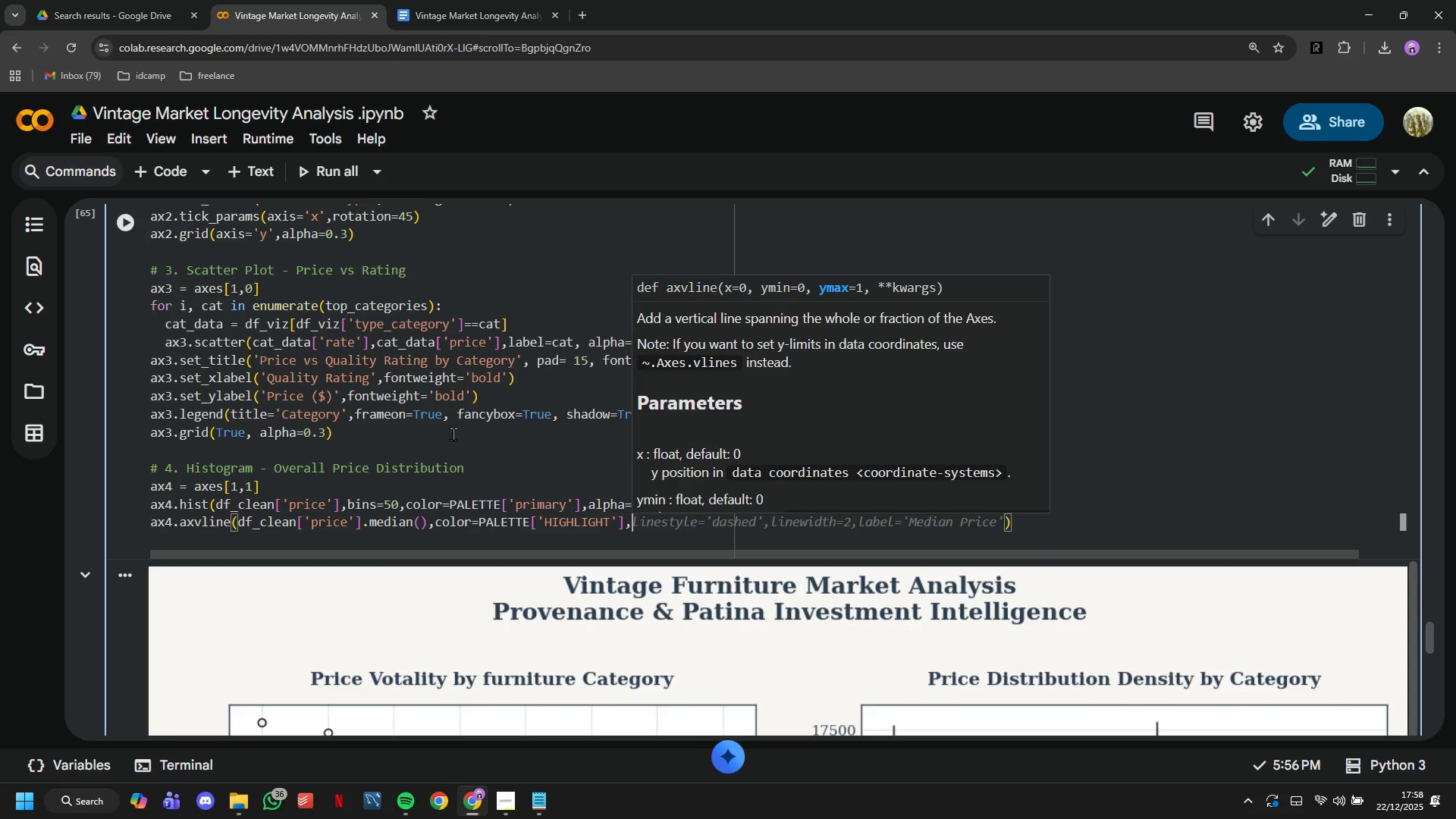 
key(ArrowLeft)
 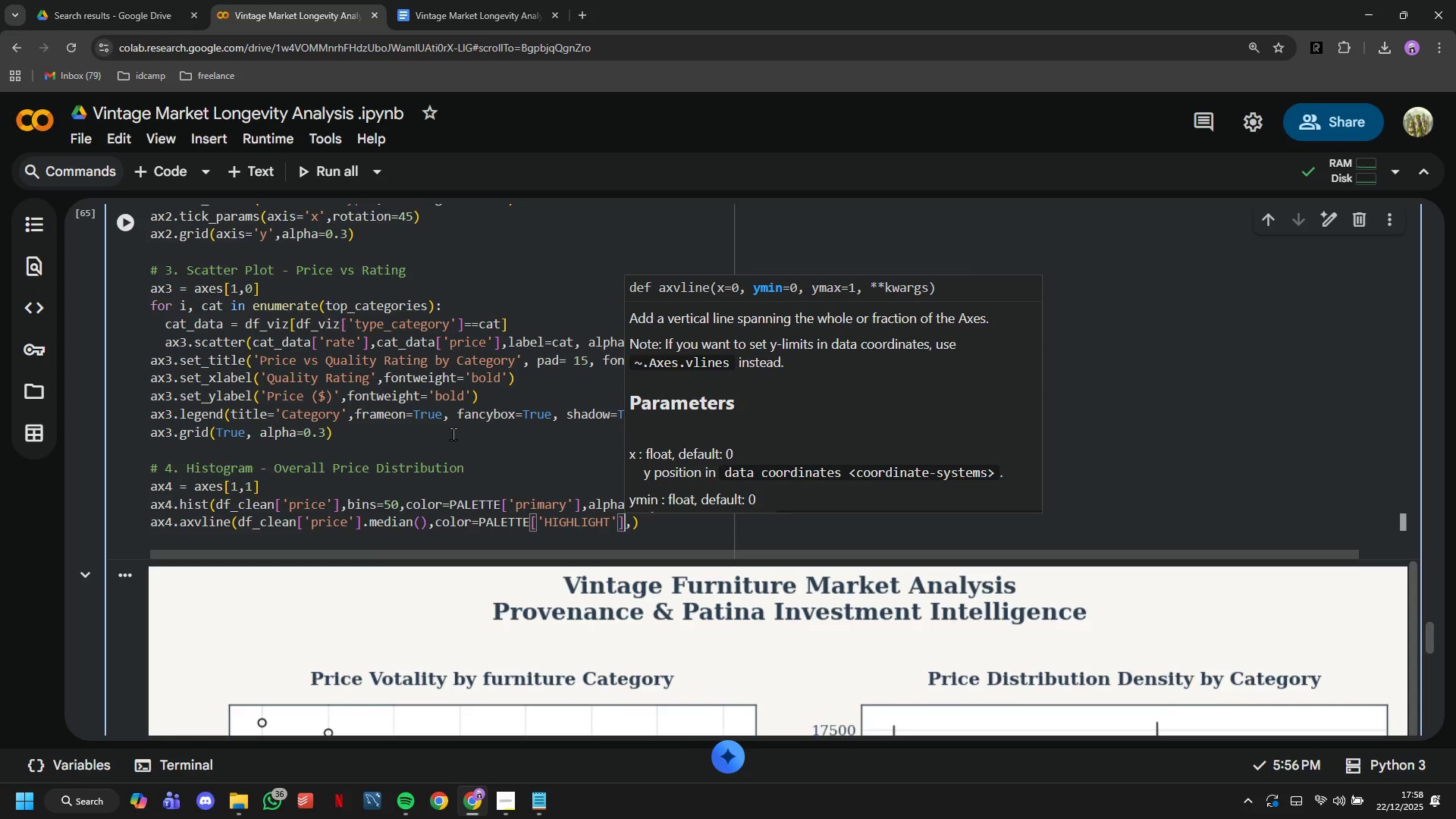 
key(ArrowLeft)
 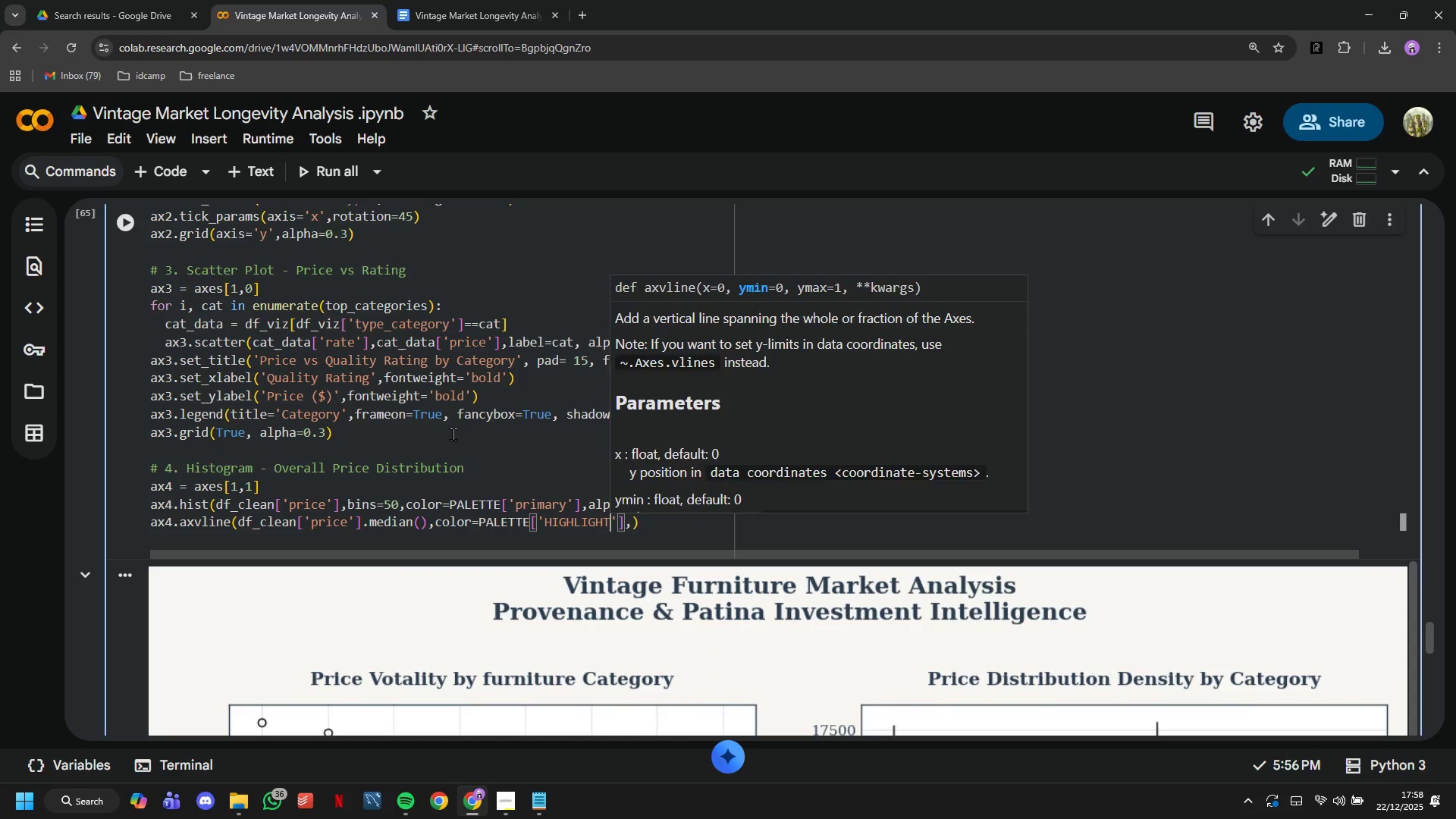 
key(ArrowLeft)
 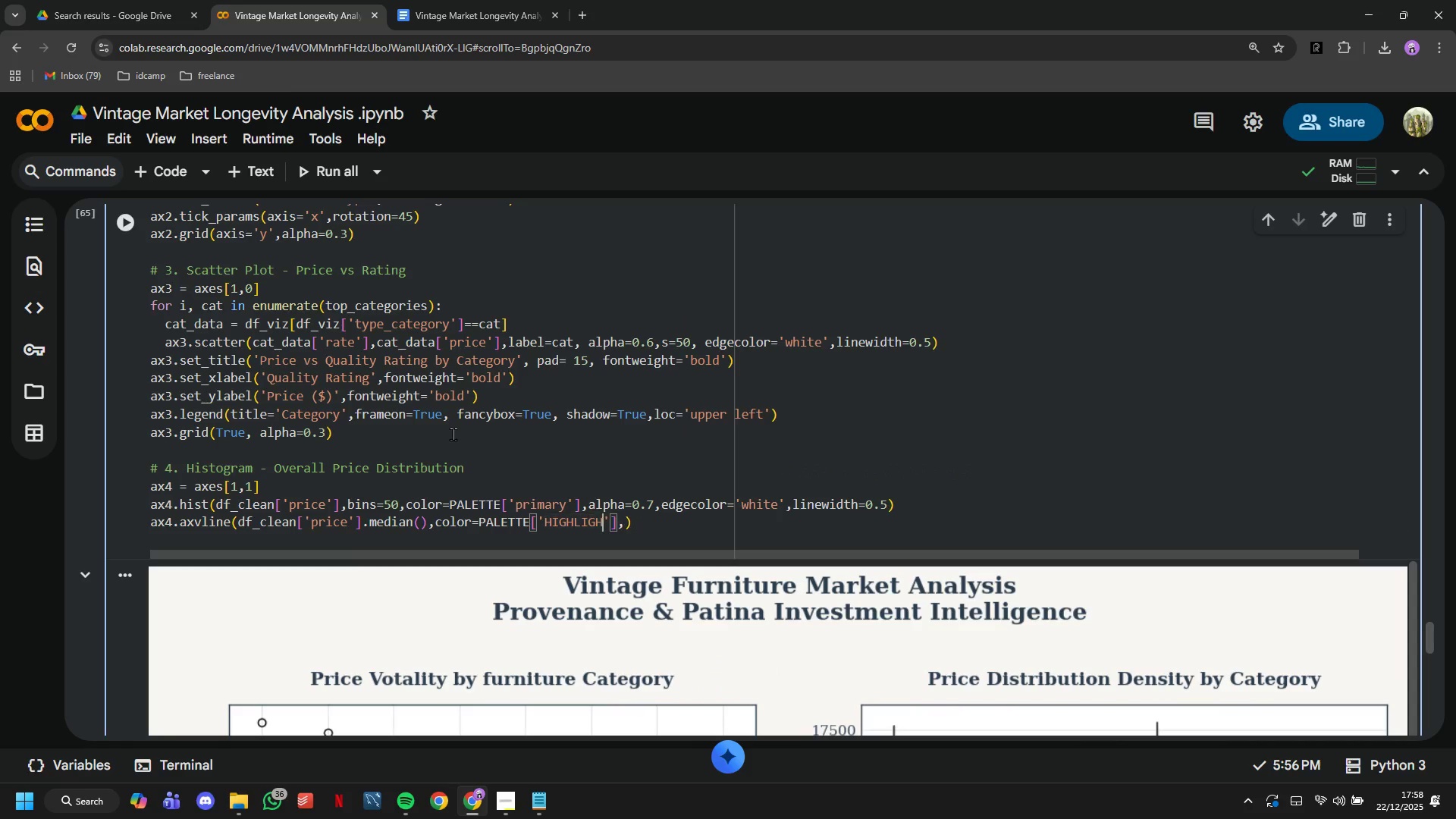 
key(Backspace)
key(Backspace)
key(Backspace)
key(Backspace)
type([VolumeDown][VolumeDown][VolumeDown][VolumeDown])
key(Backspace)
key(Backspace)
key(Backspace)
key(Backspace)
type(ighlight)
 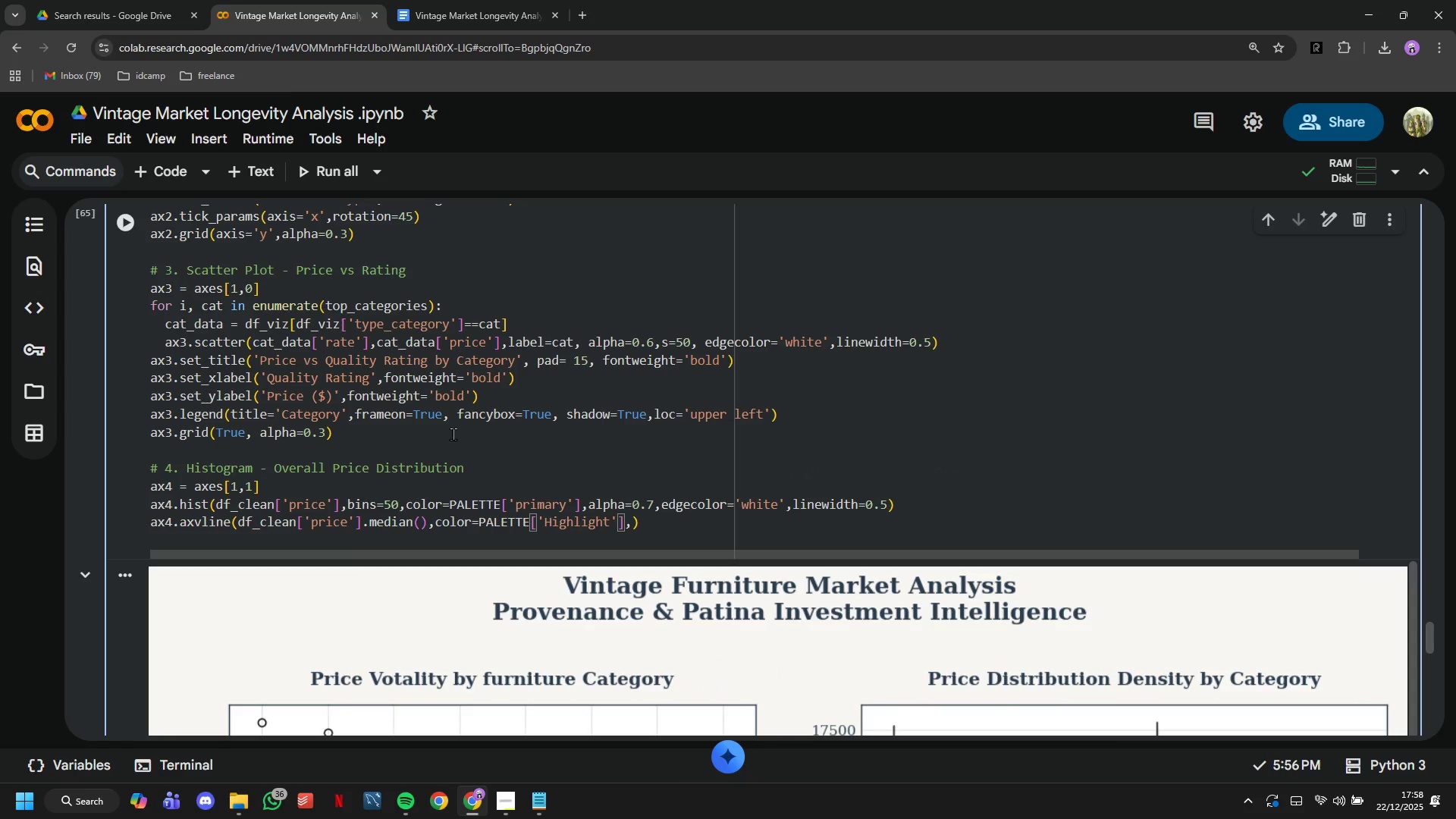 
key(ArrowRight)
 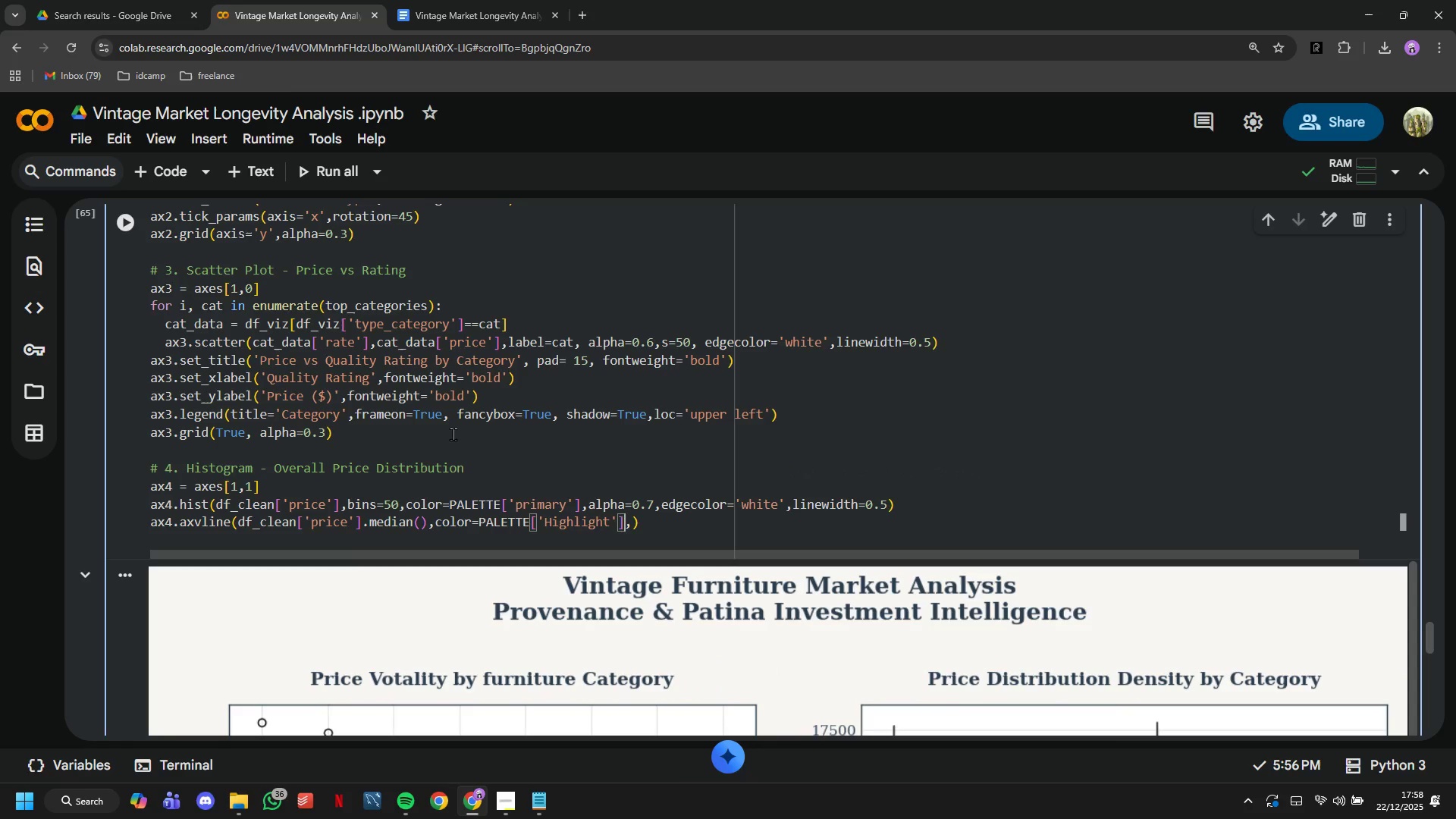 
key(ArrowRight)
 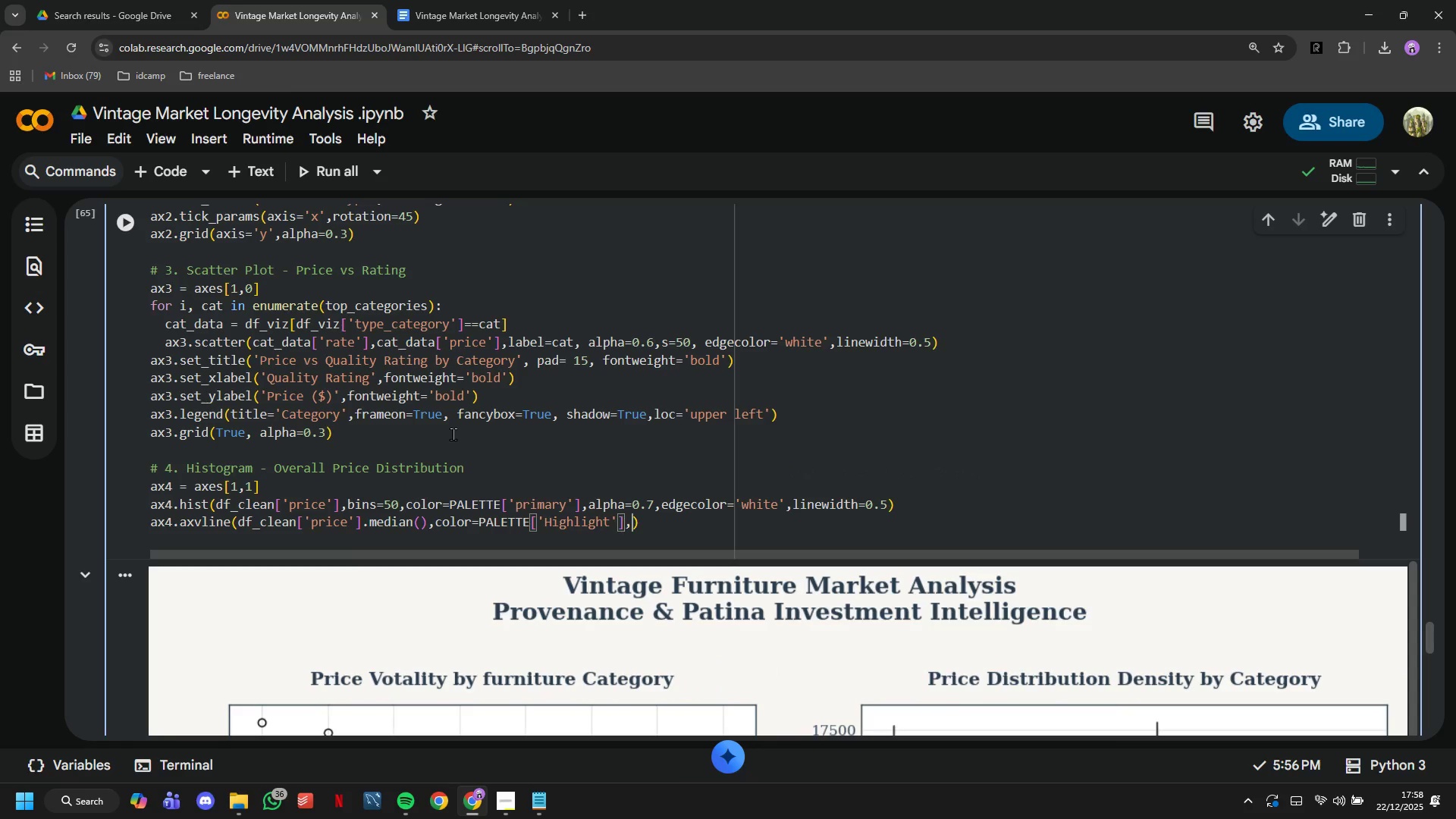 
key(ArrowRight)
 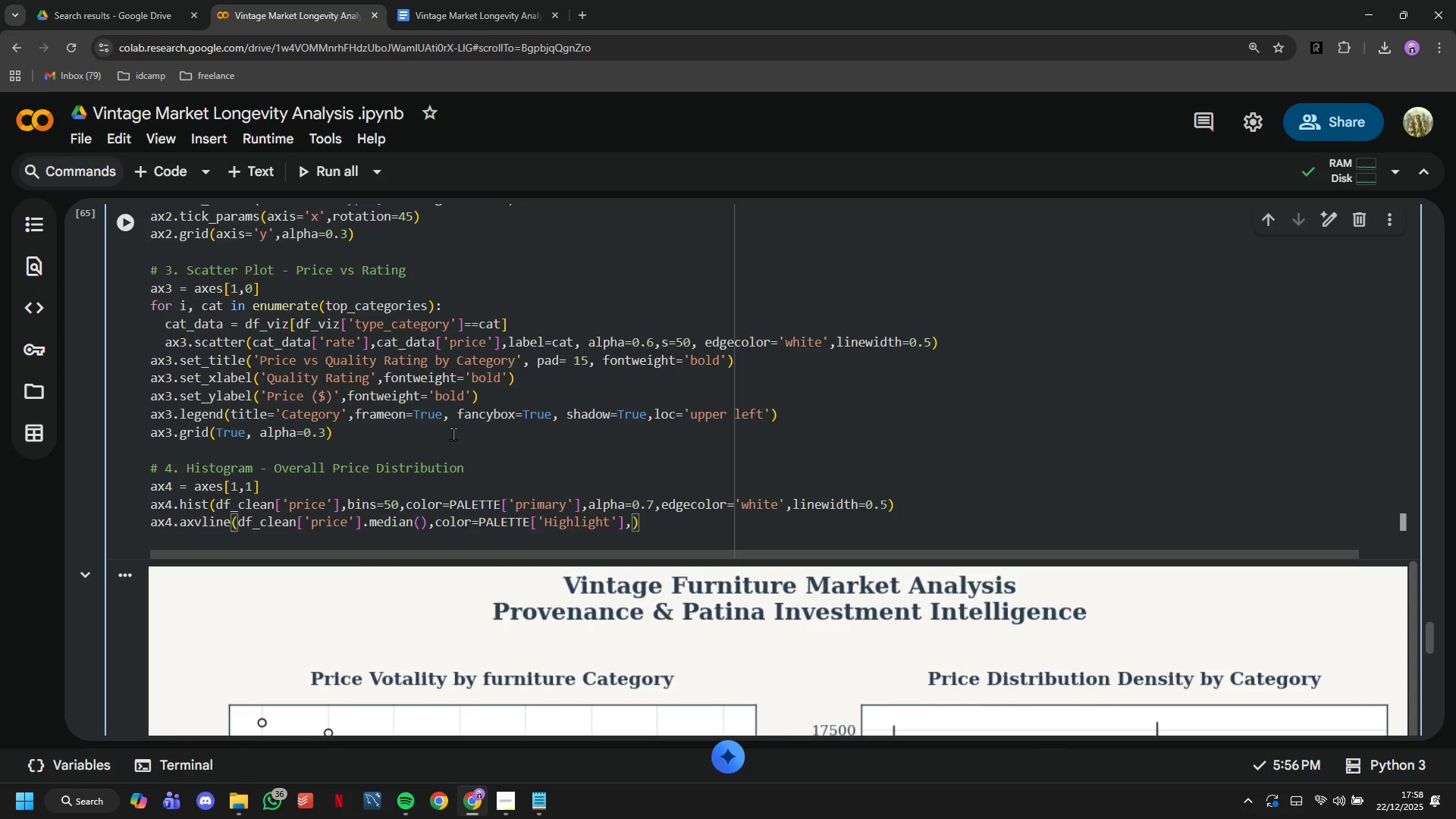 
wait(21.56)
 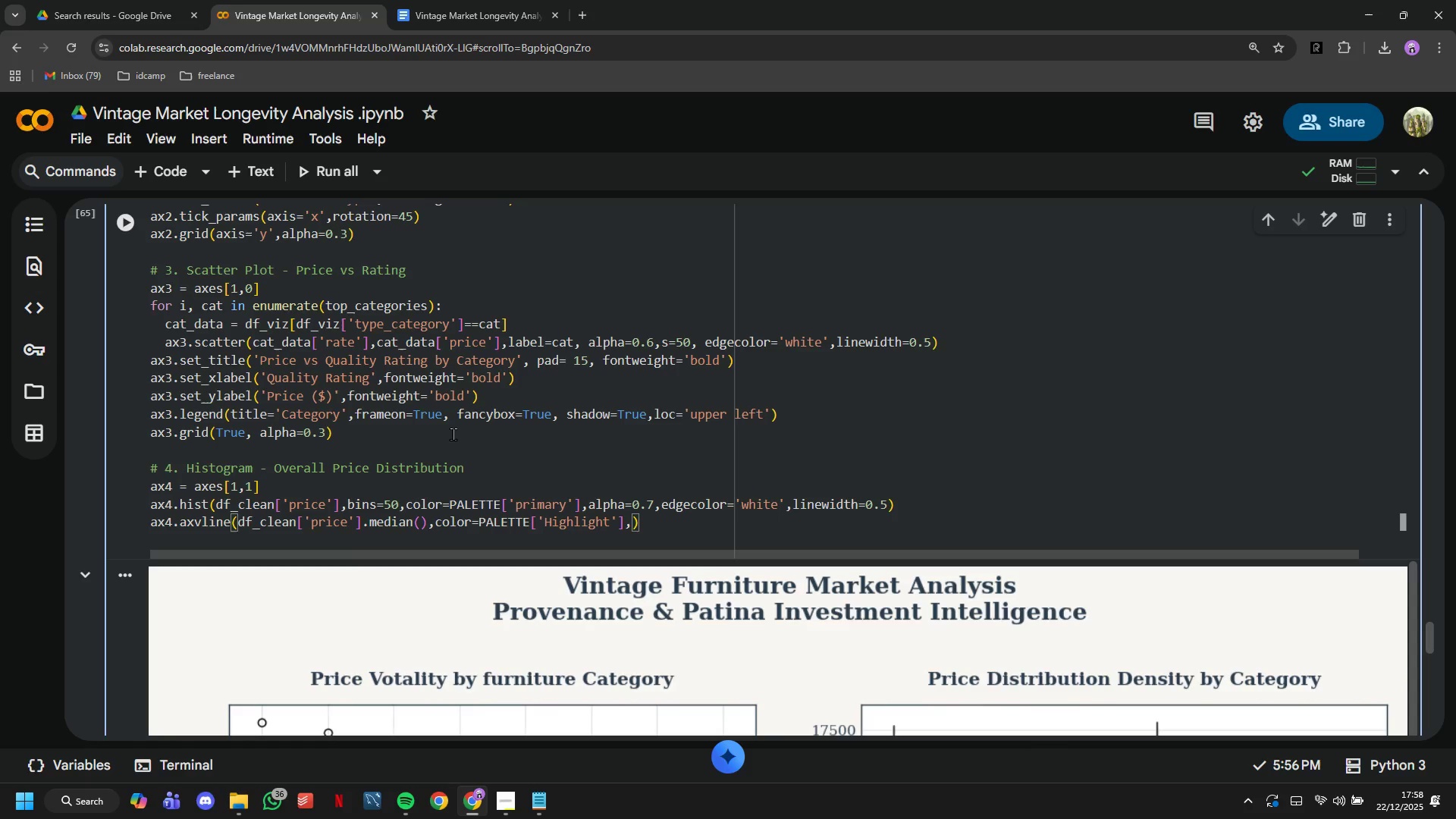 
type(linestyle='--)
 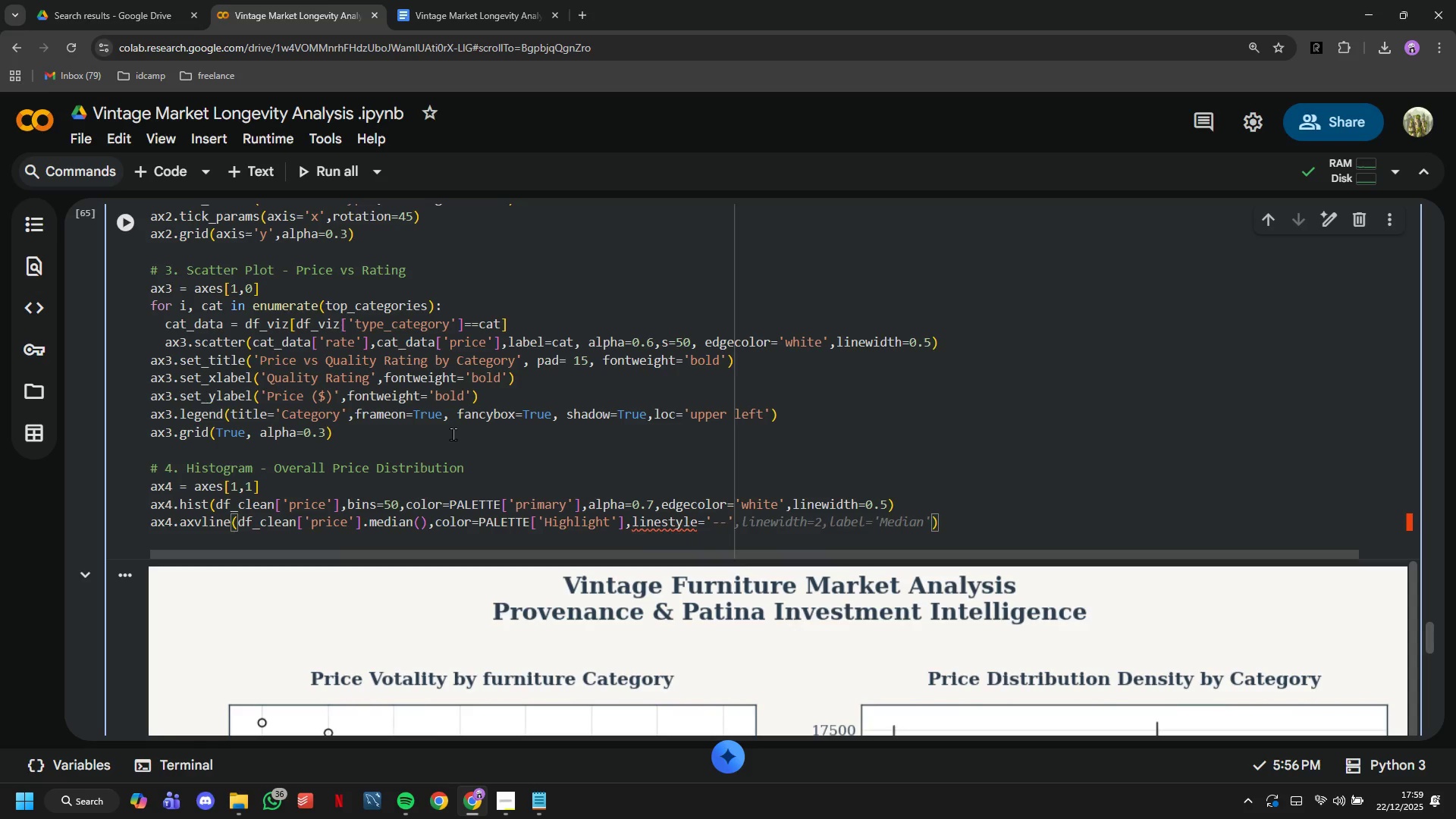 
key(ArrowRight)
 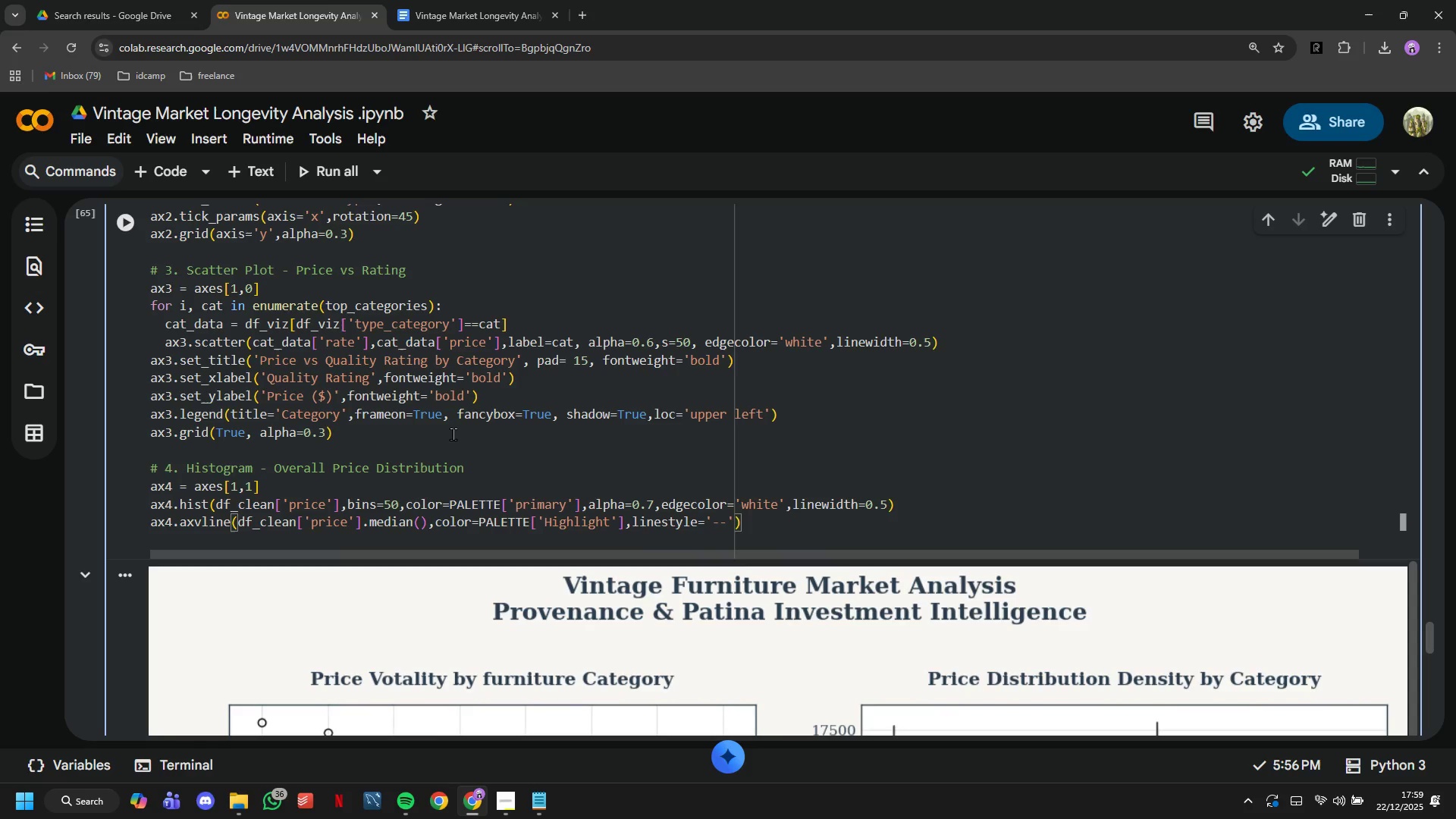 
type(,linewidth=2.)
key(Backspace)
type(,;a)
key(Backspace)
key(Backspace)
type(label=f"")
 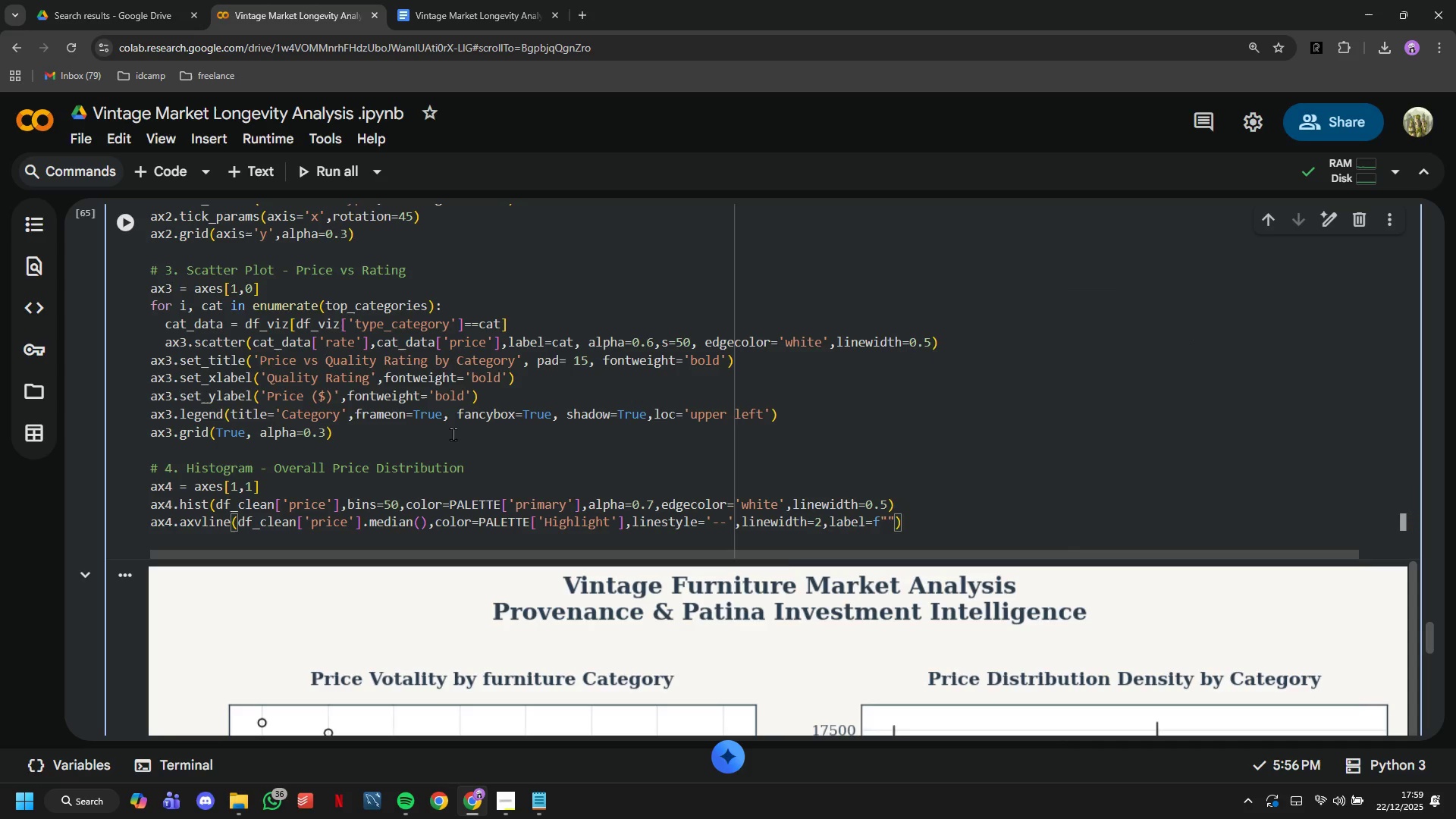 
key(ArrowLeft)
 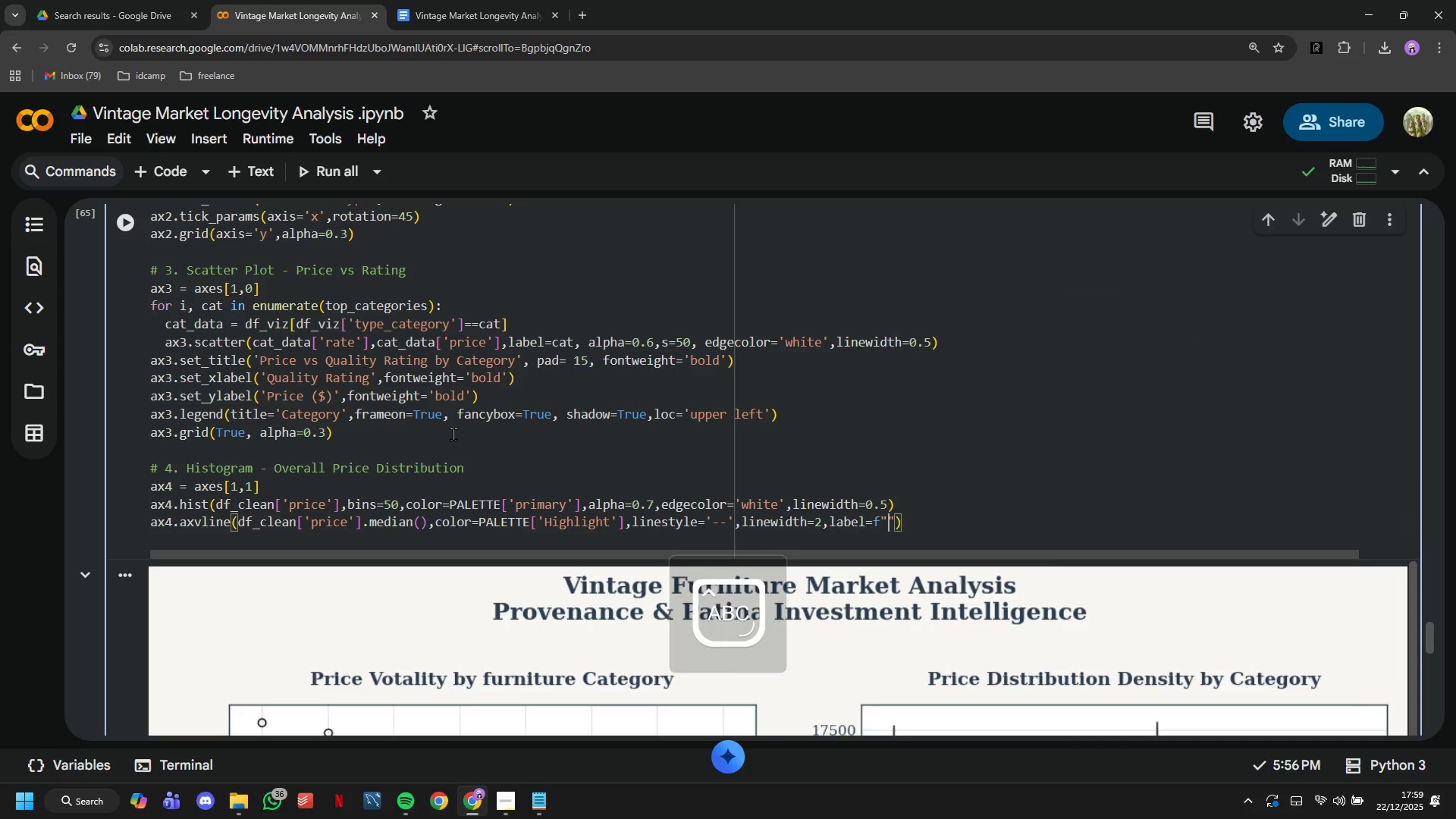 
type(Median : {)
key(Backspace)
type($)
 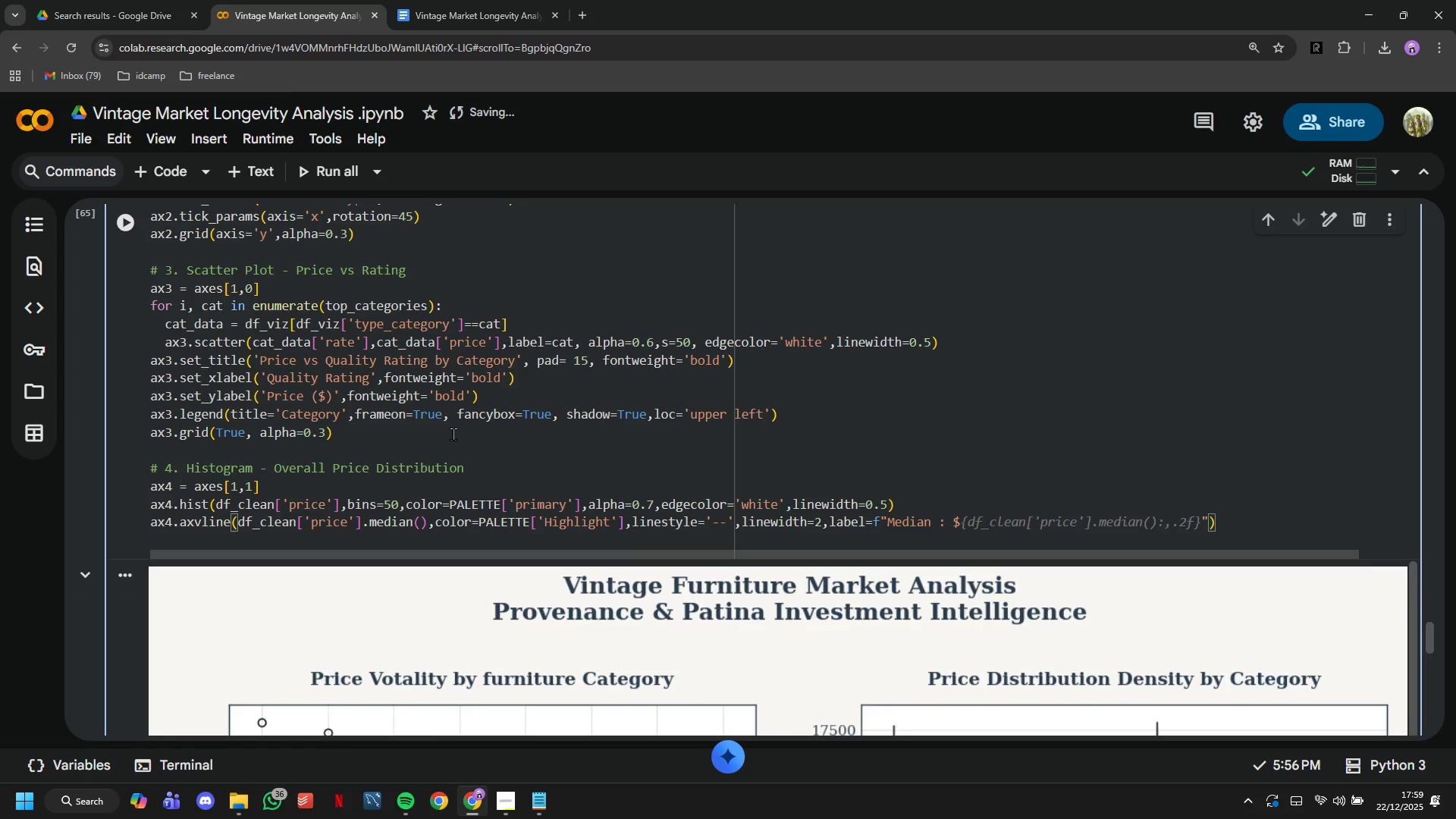 
type({df_clean[)
 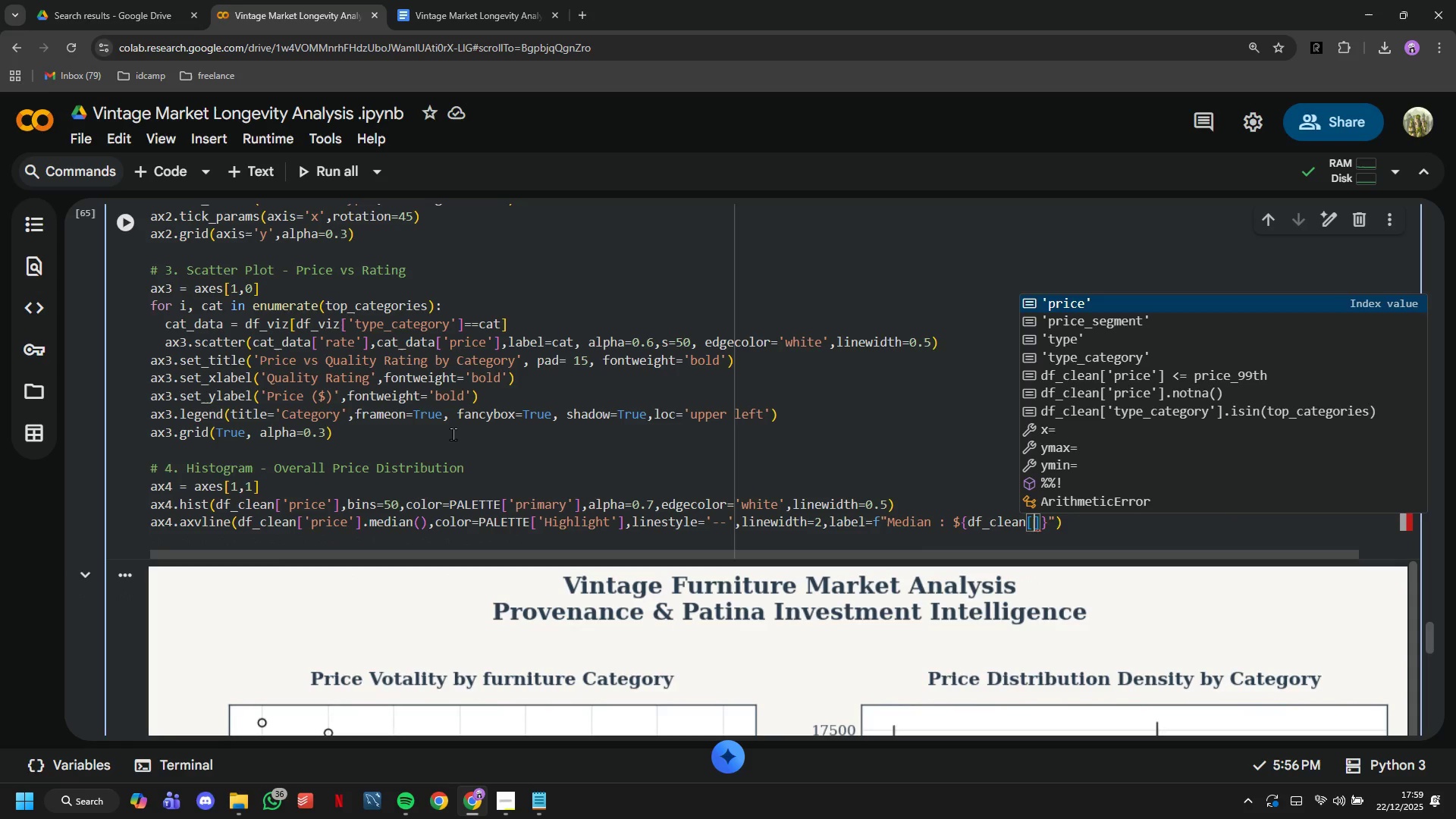 
type('me)
key(Backspace)
key(Backspace)
type(price)
 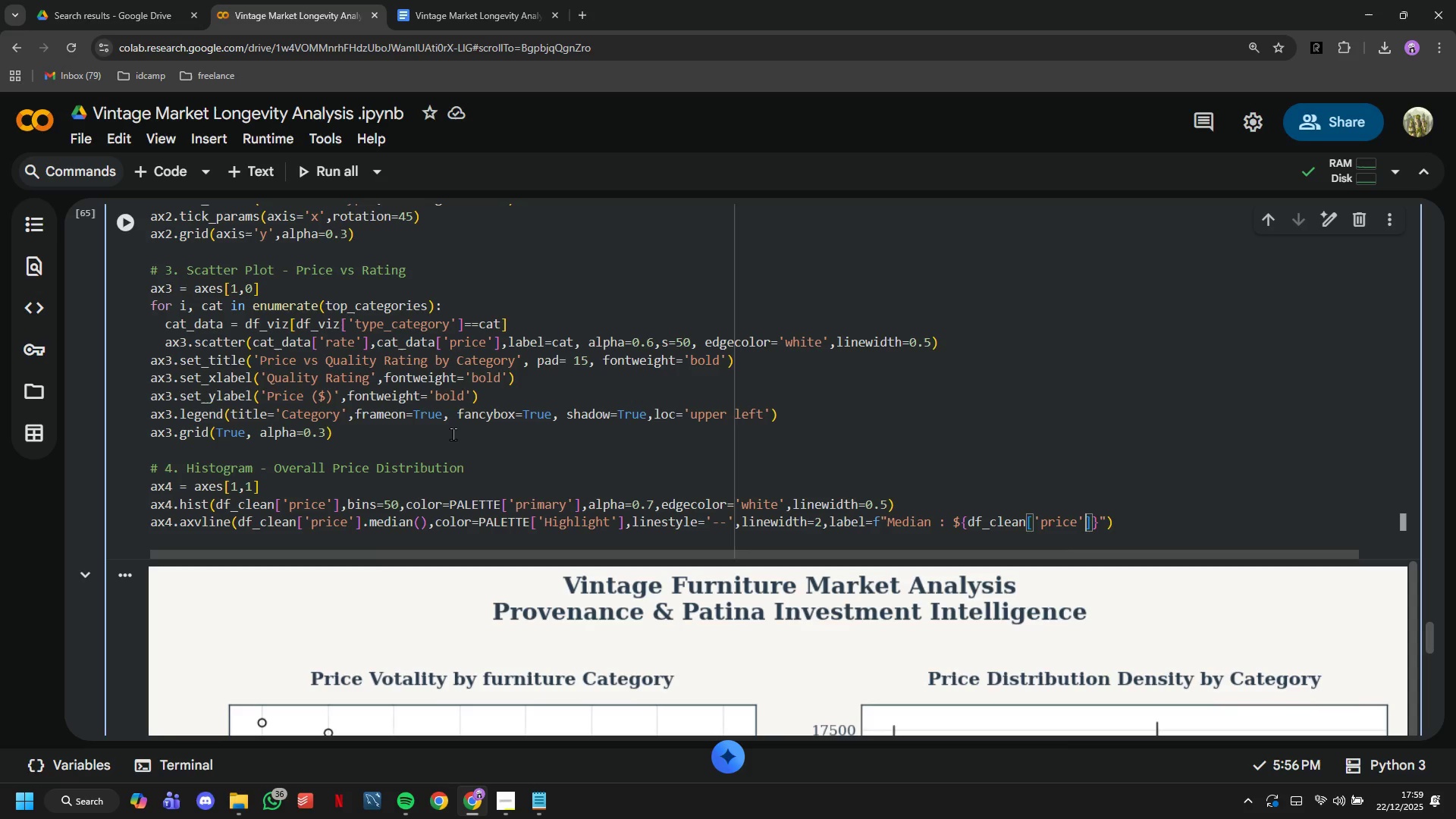 
key(ArrowRight)
 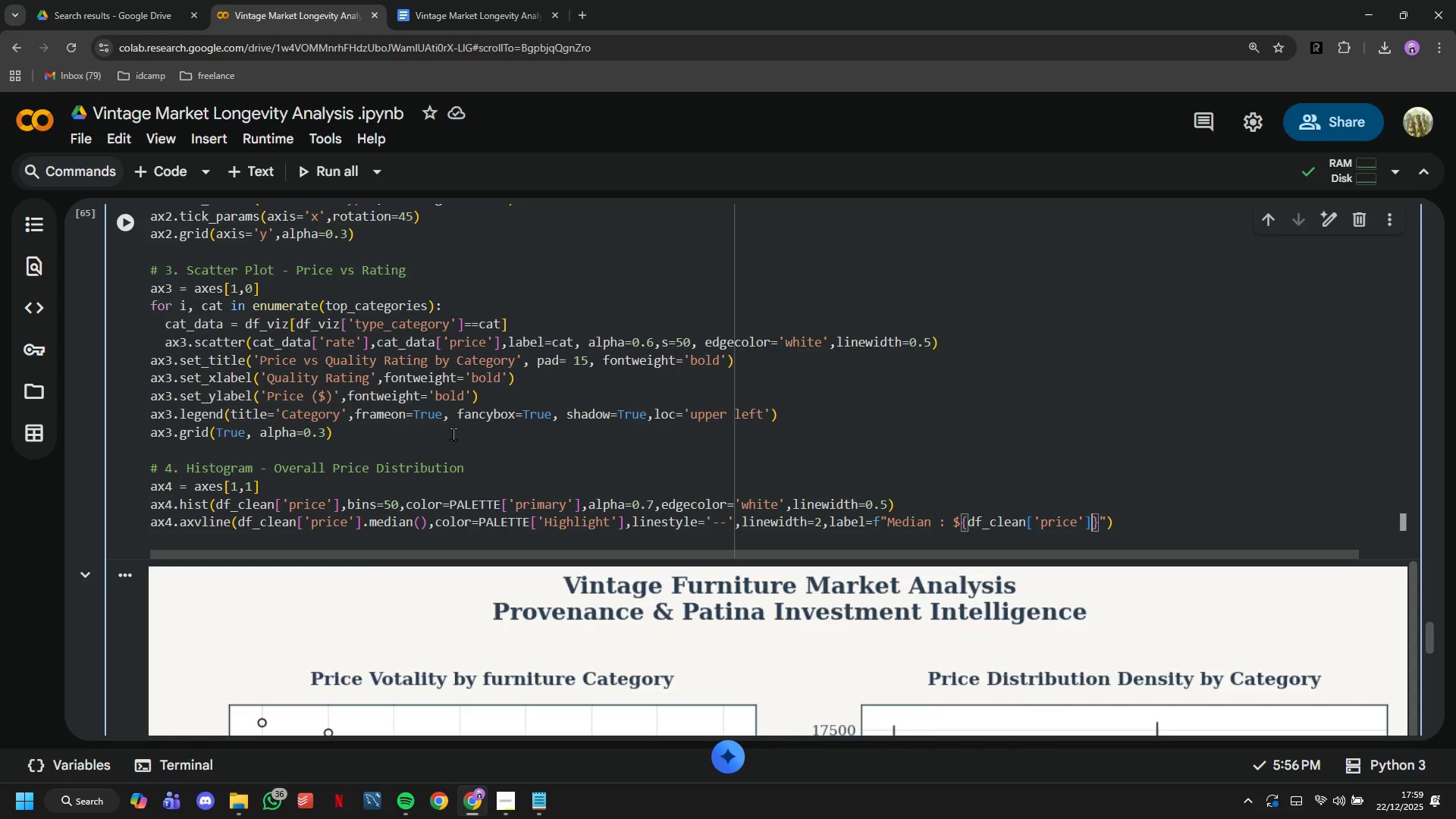 
key(ArrowRight)
 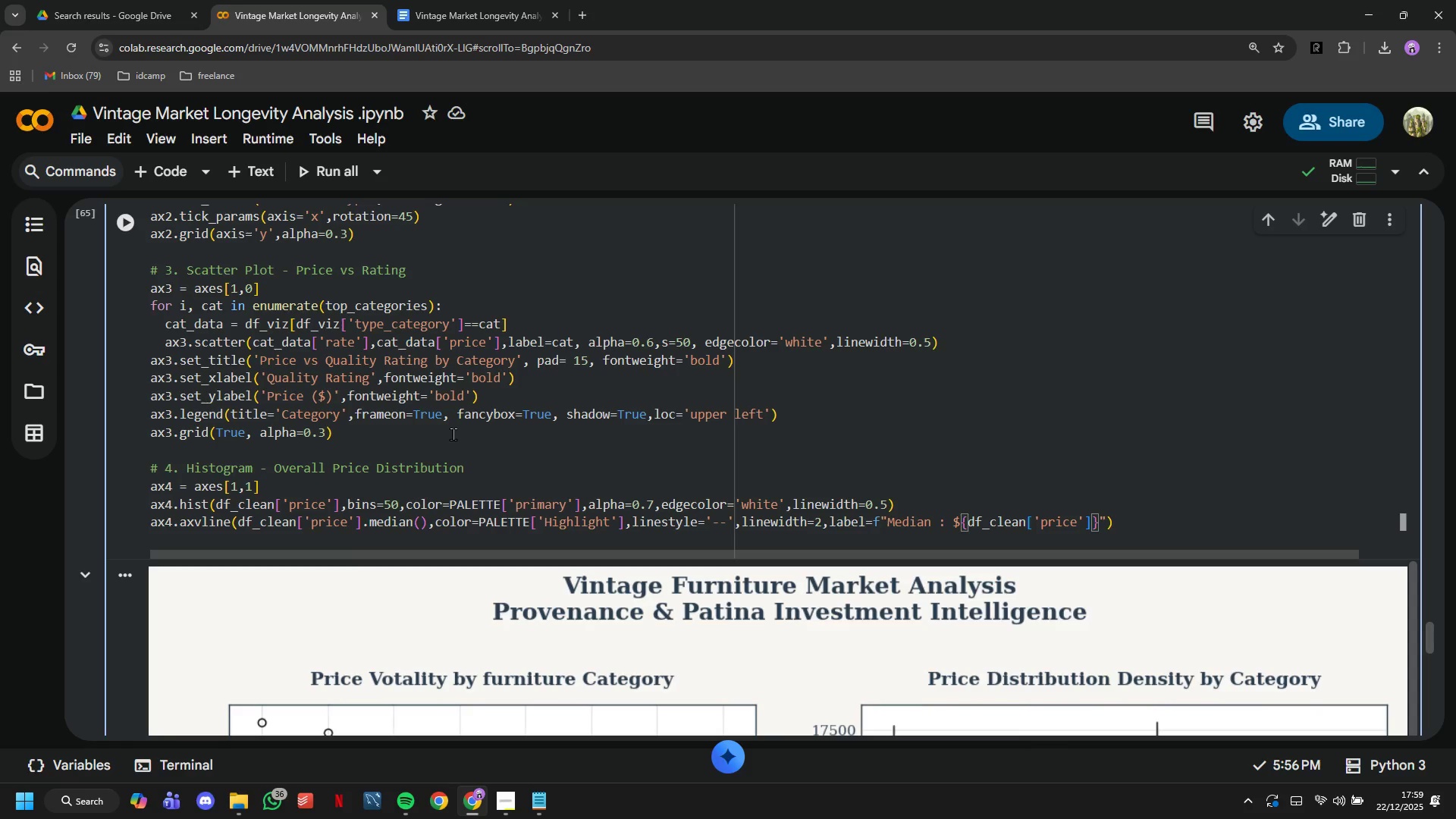 
type(.median()
 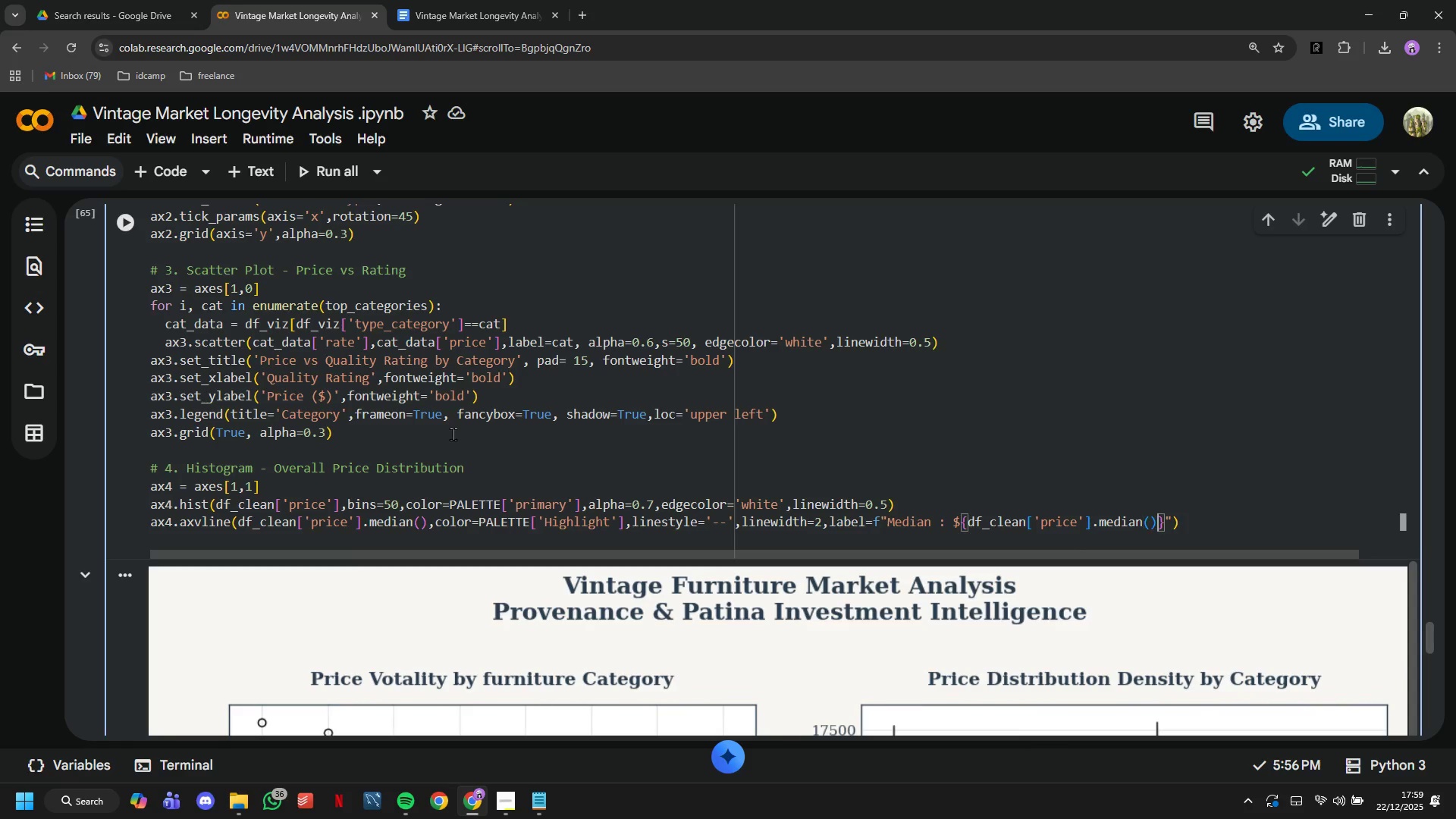 
 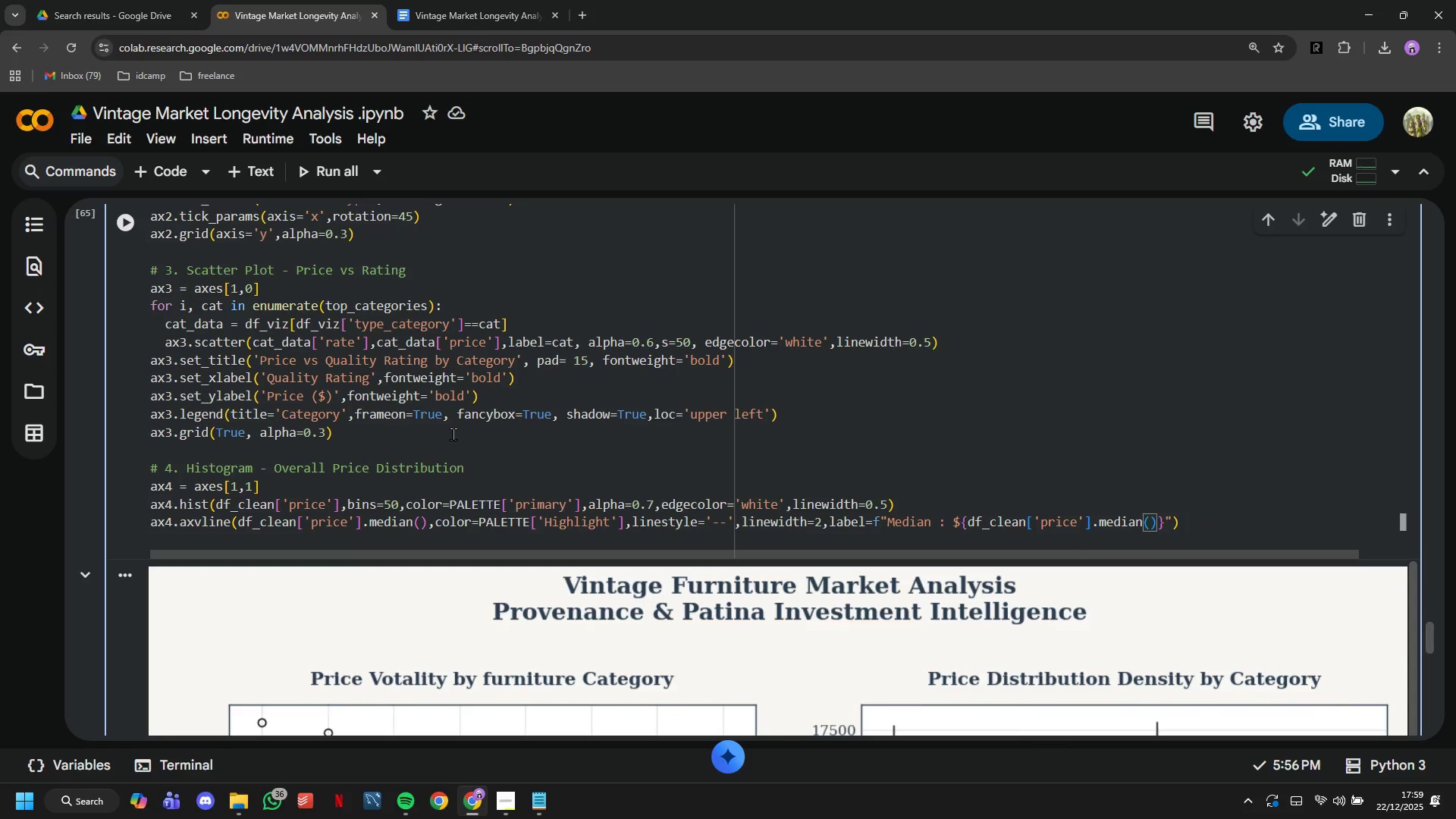 
key(ArrowRight)
 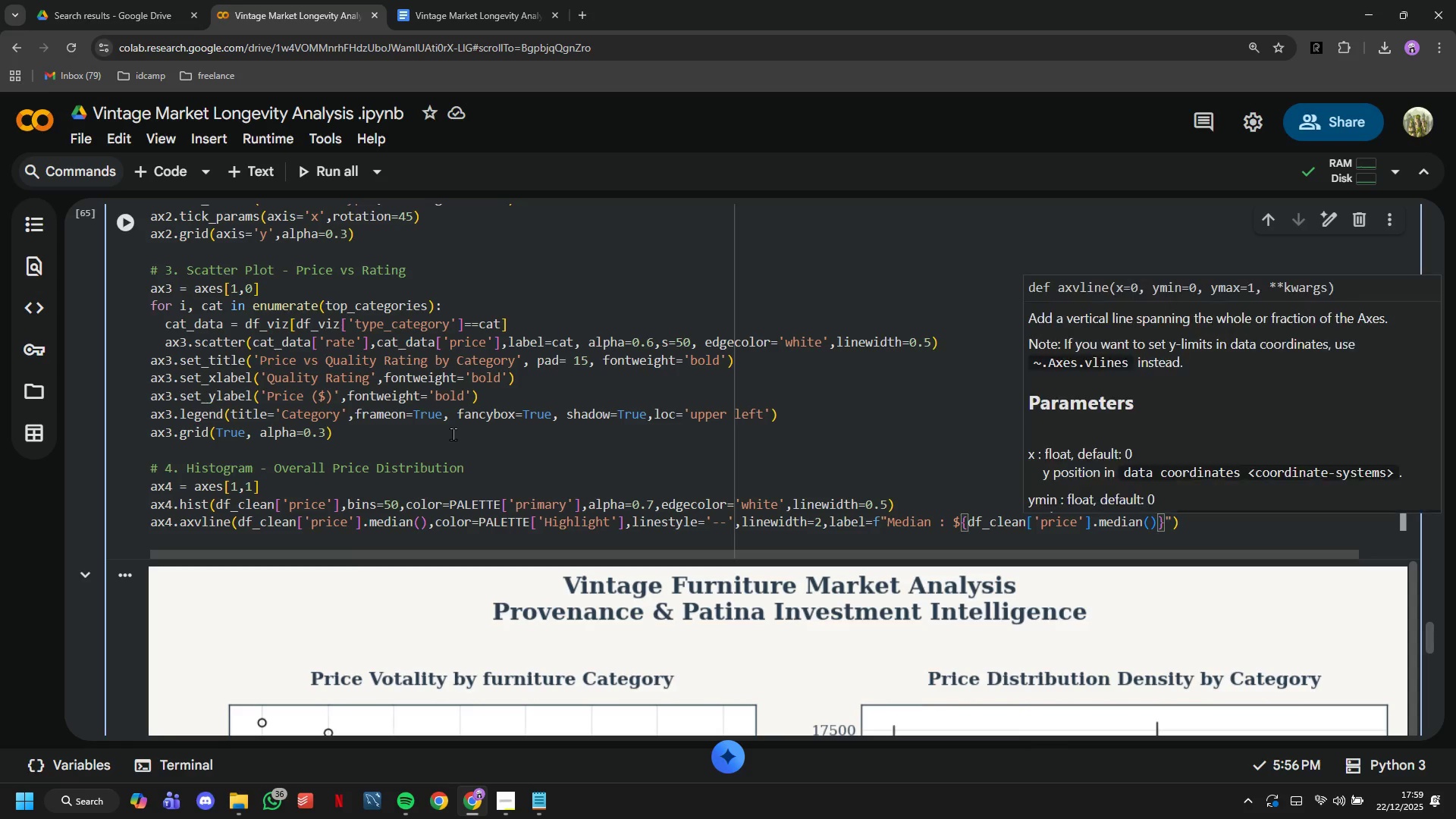 
type(:.0f)
 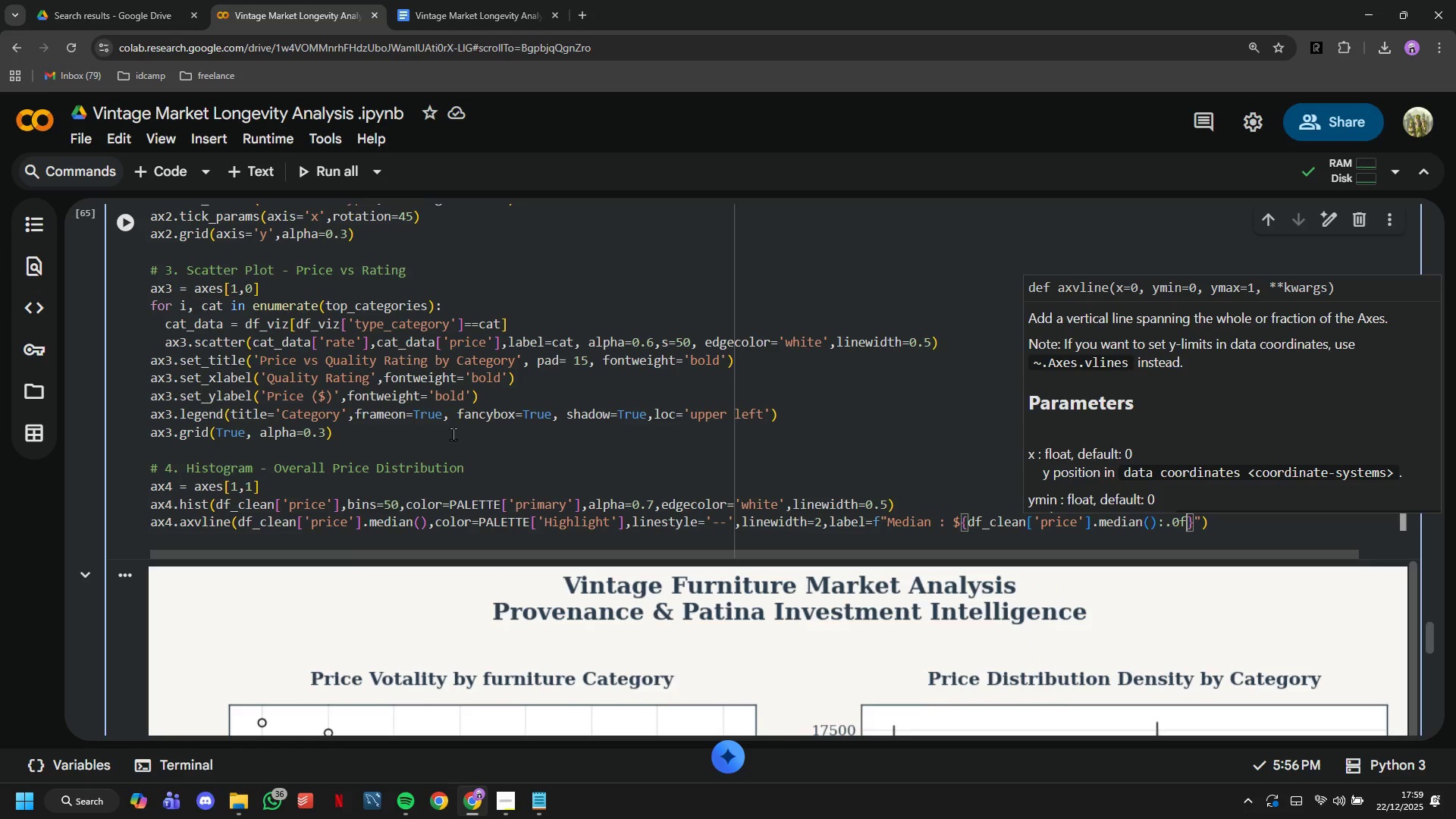 
key(ArrowRight)
 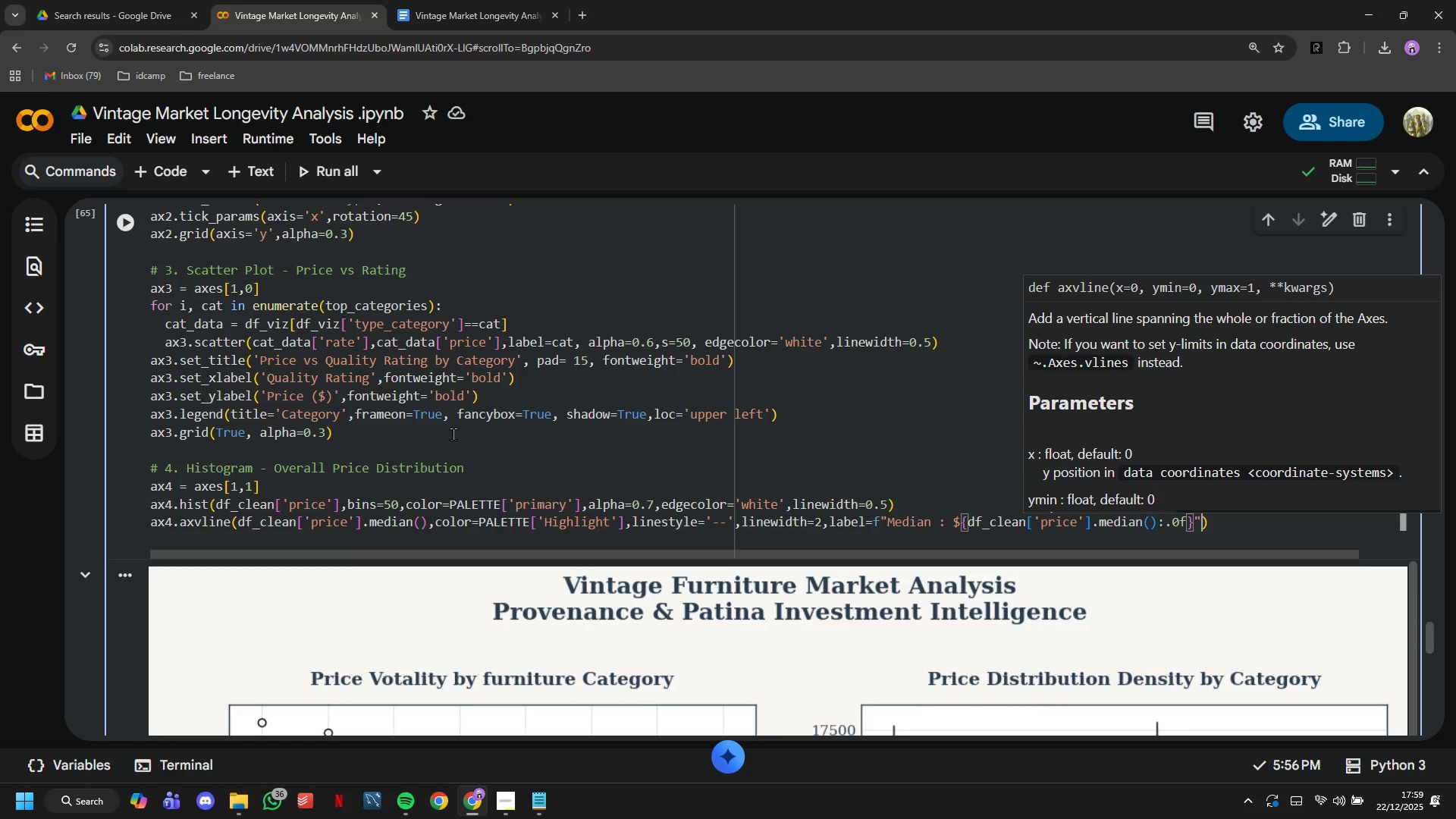 
key(ArrowRight)
 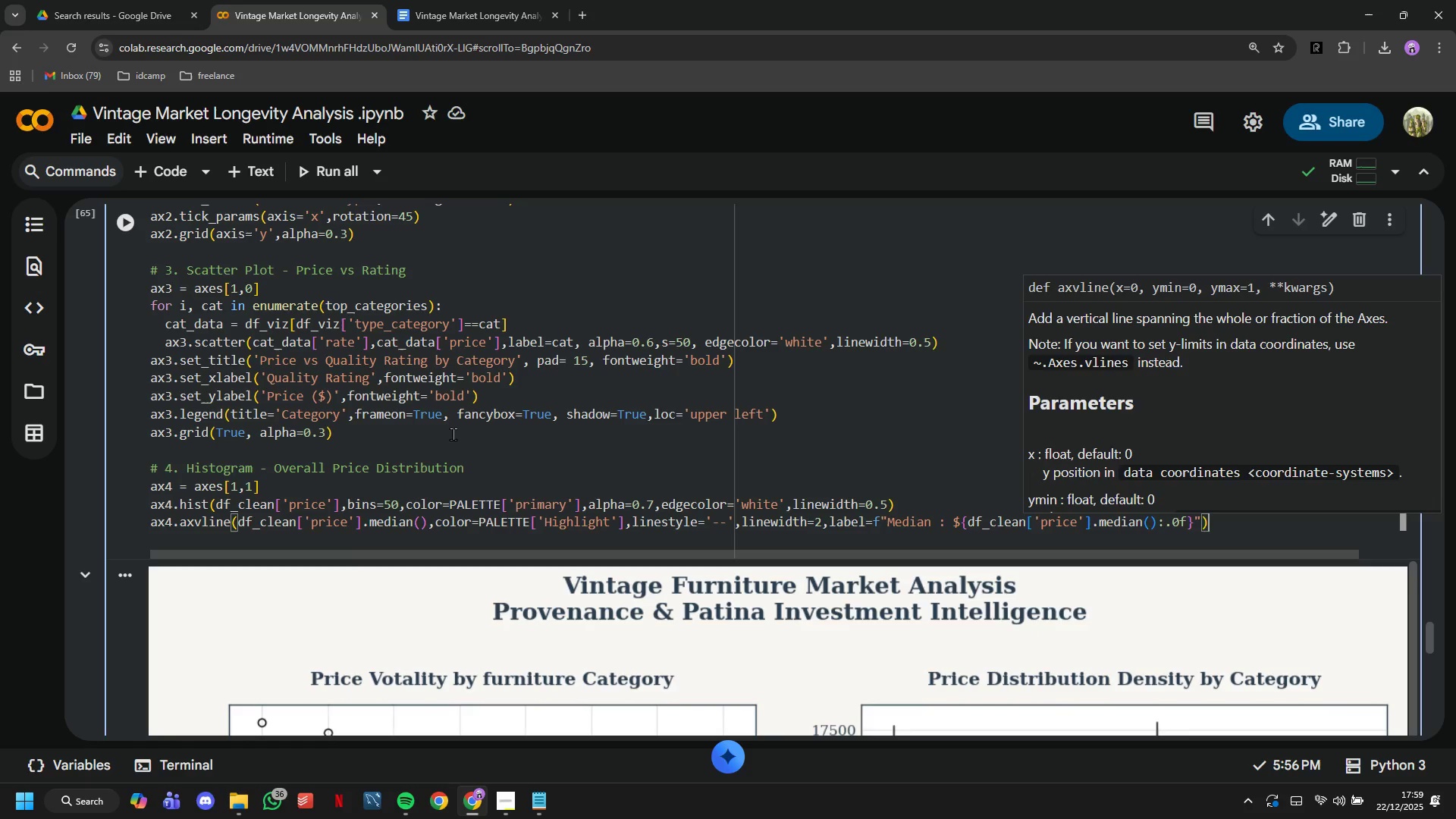 
key(ArrowRight)
 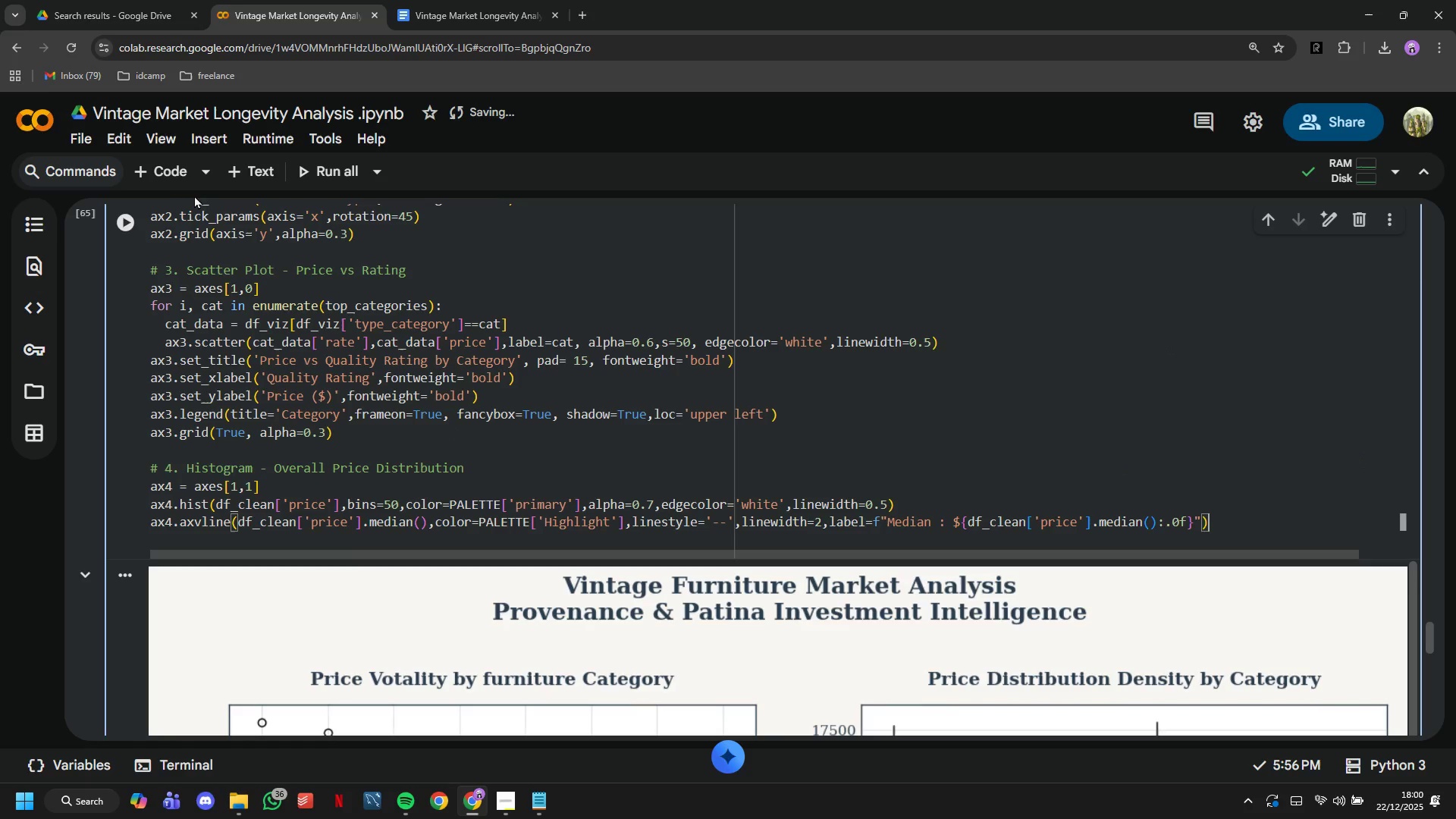 
left_click([127, 205])
 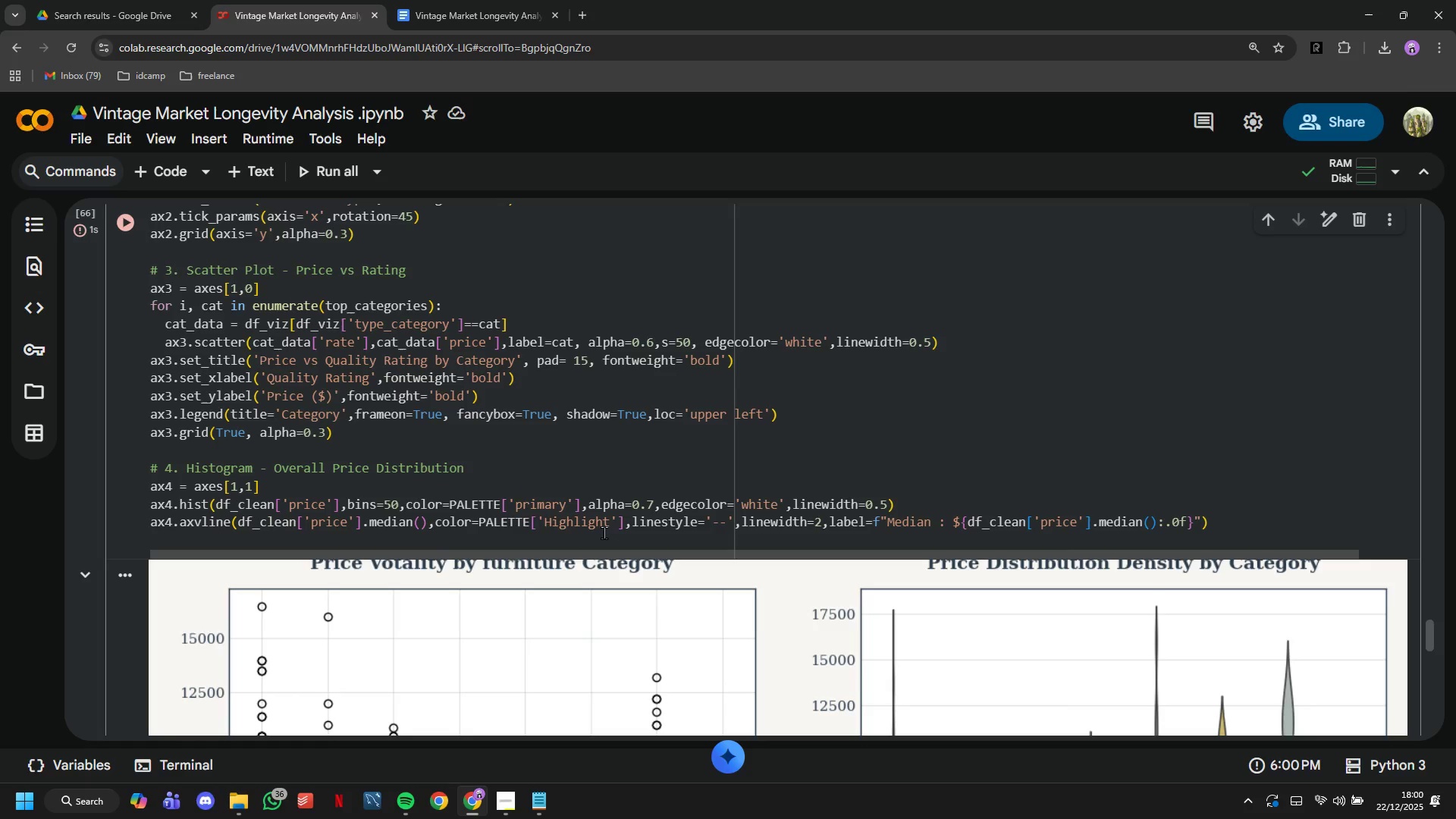 
left_click([560, 515])
 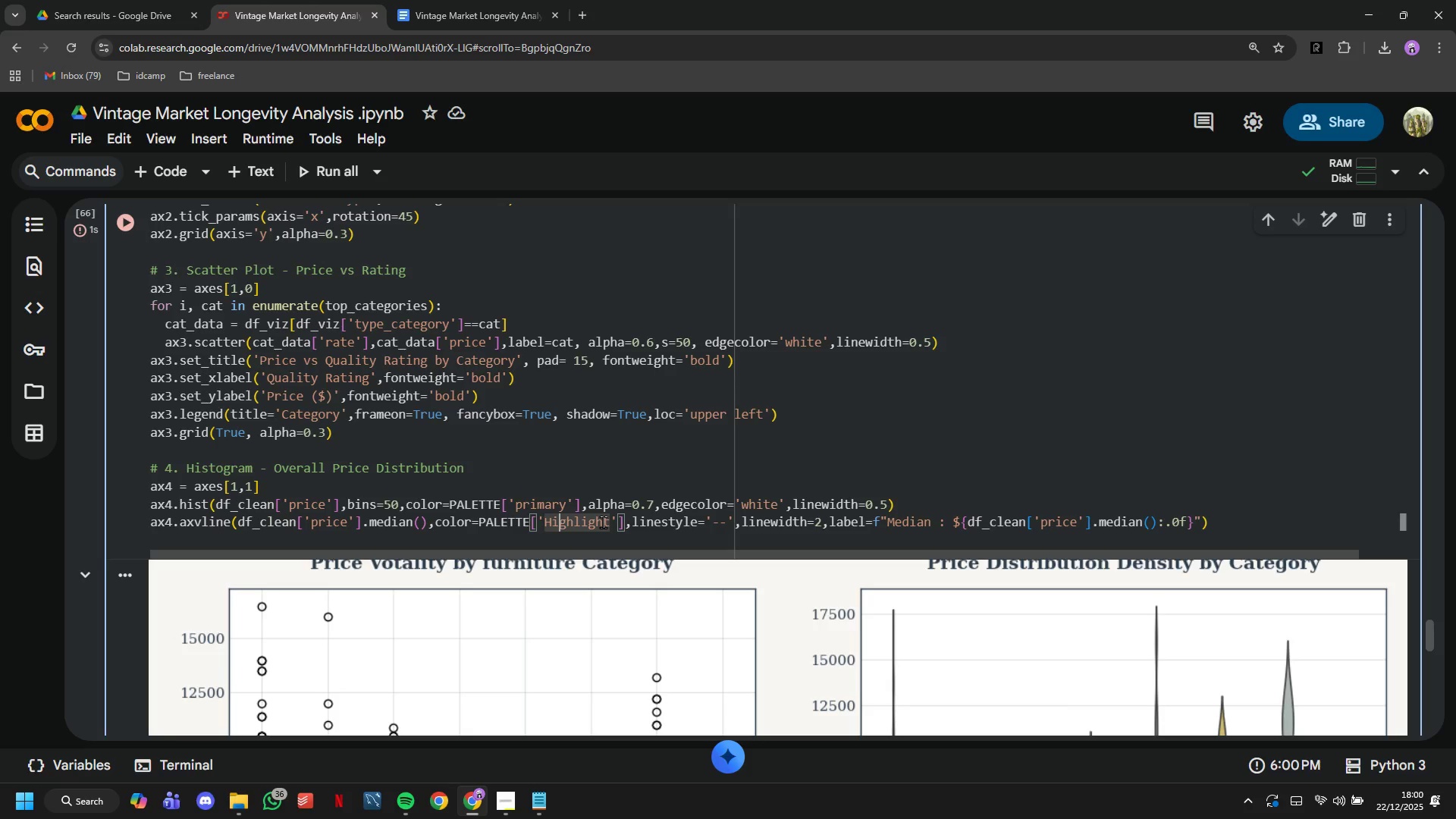 
key(ArrowLeft)
 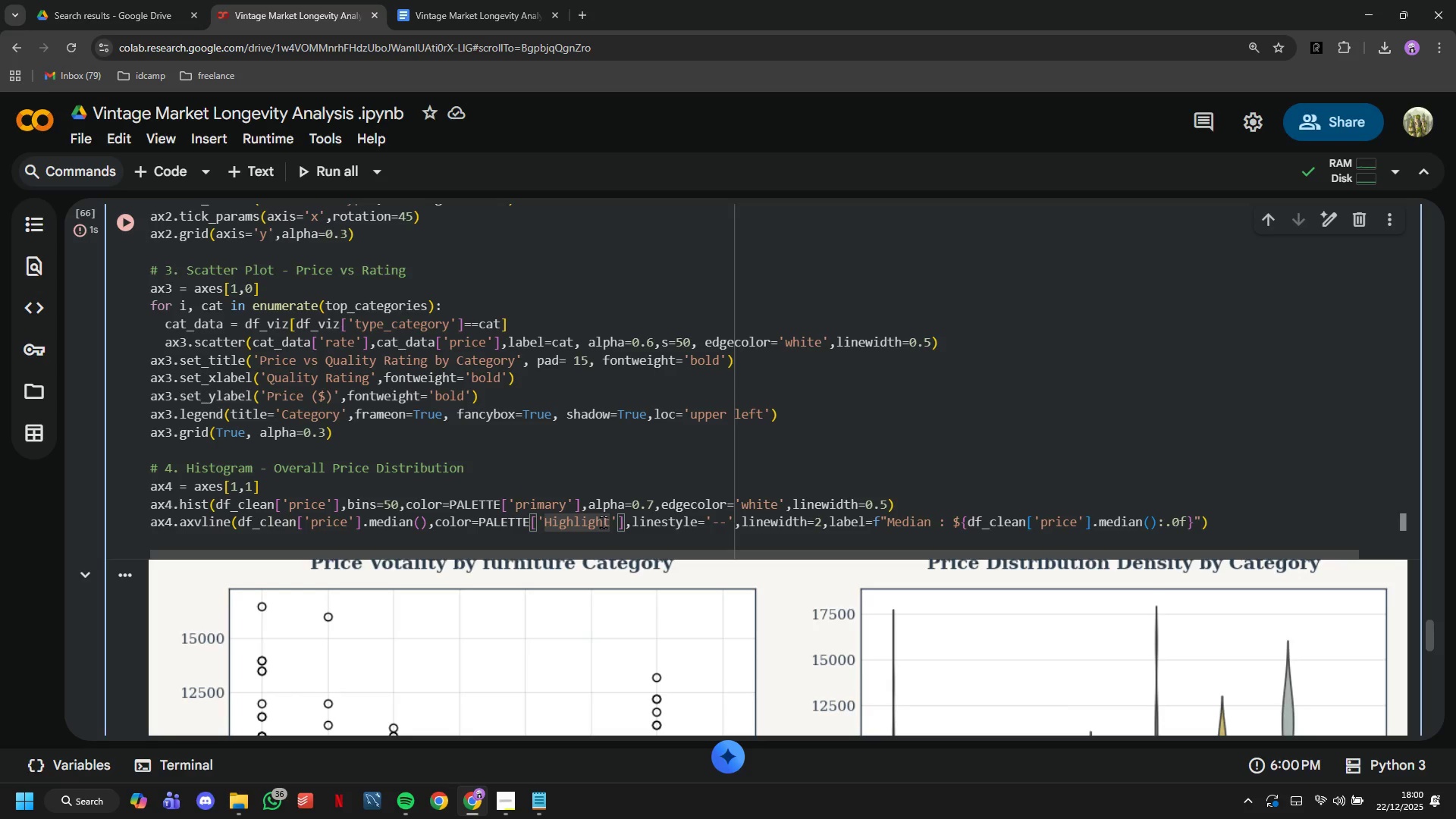 
key(Backspace)
 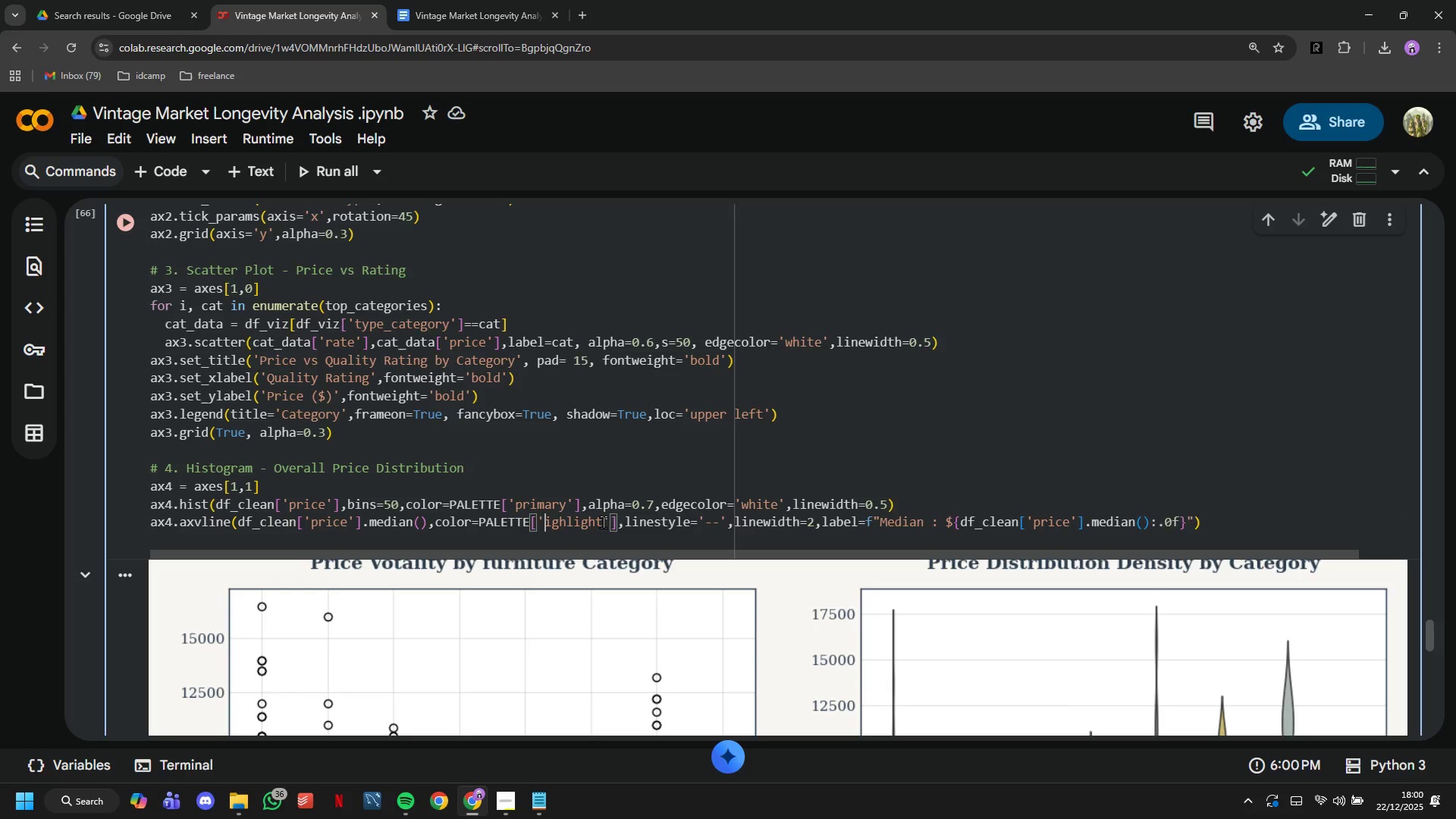 
key(H)
 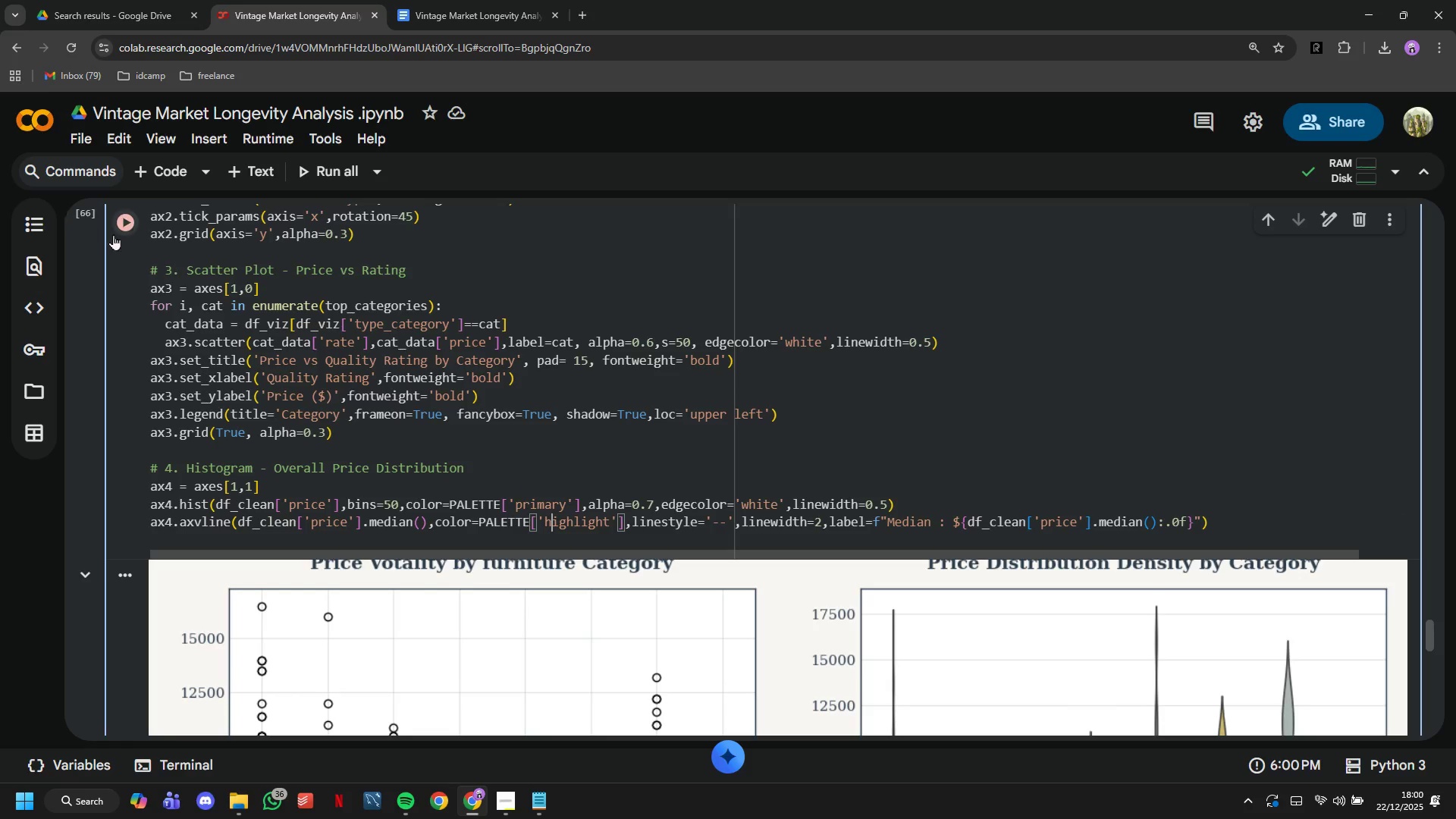 
left_click([124, 227])
 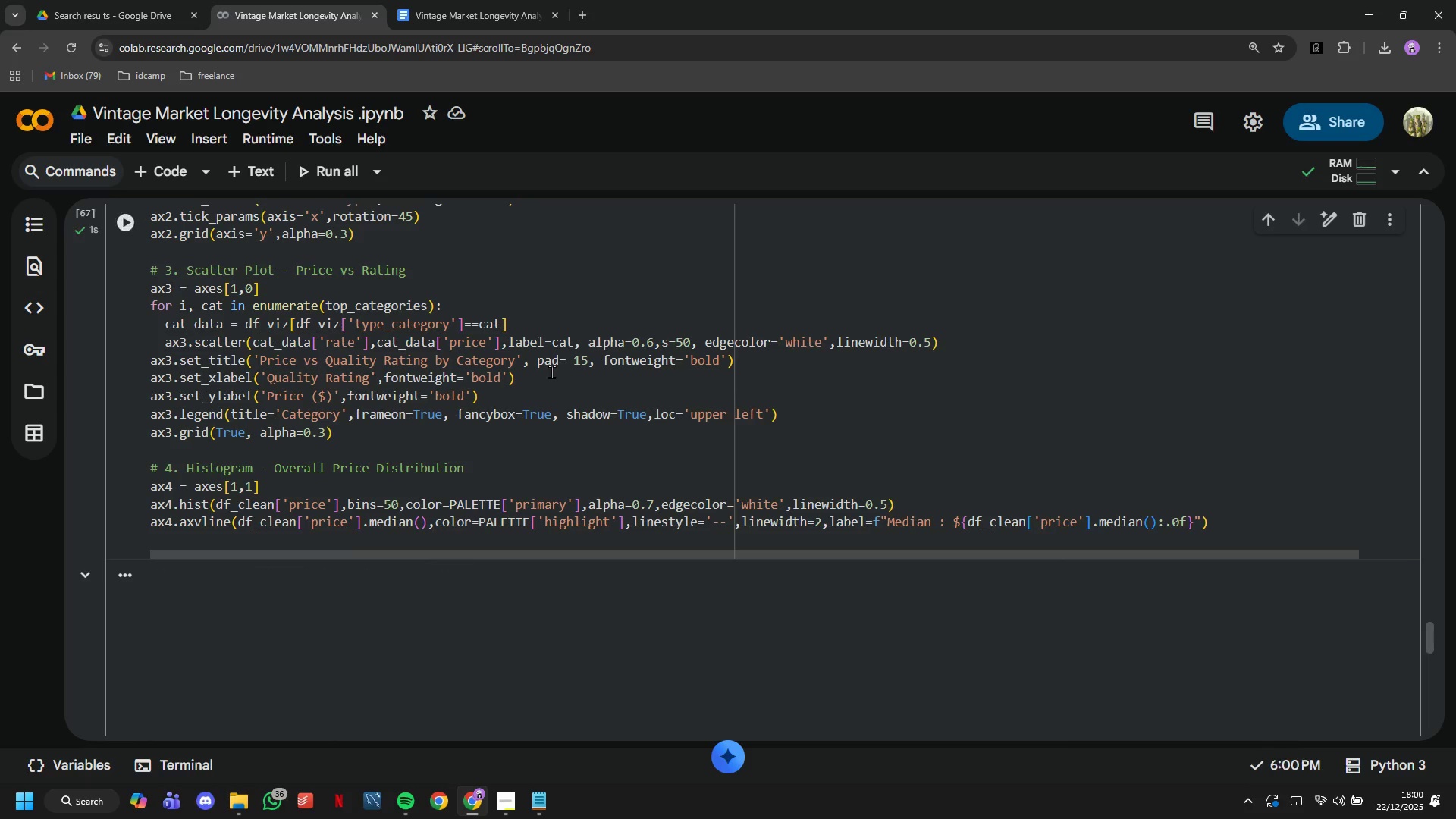 
scroll: coordinate [551, 372], scroll_direction: down, amount: 8.0
 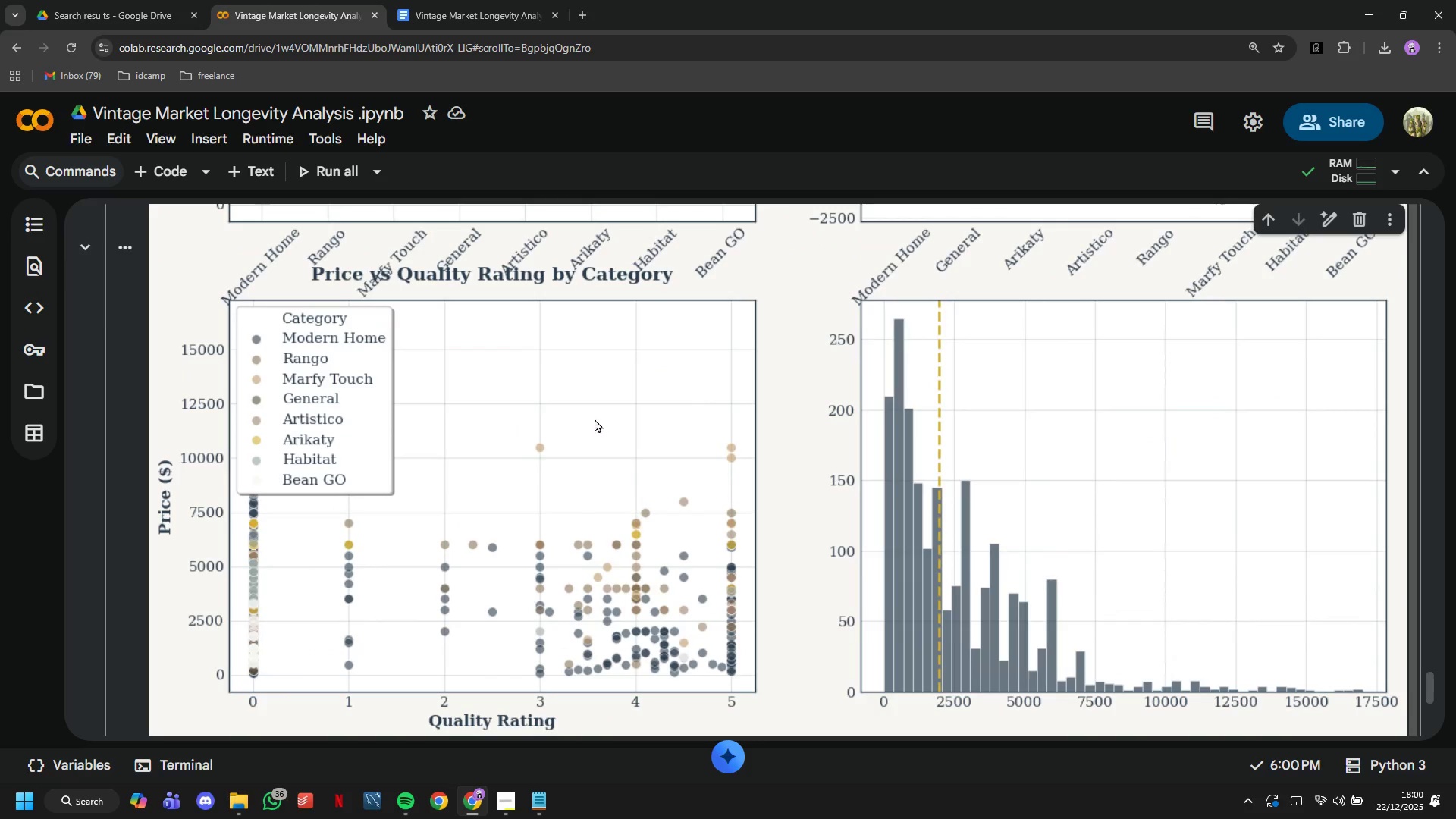 
scroll: coordinate [595, 419], scroll_direction: up, amount: 7.0
 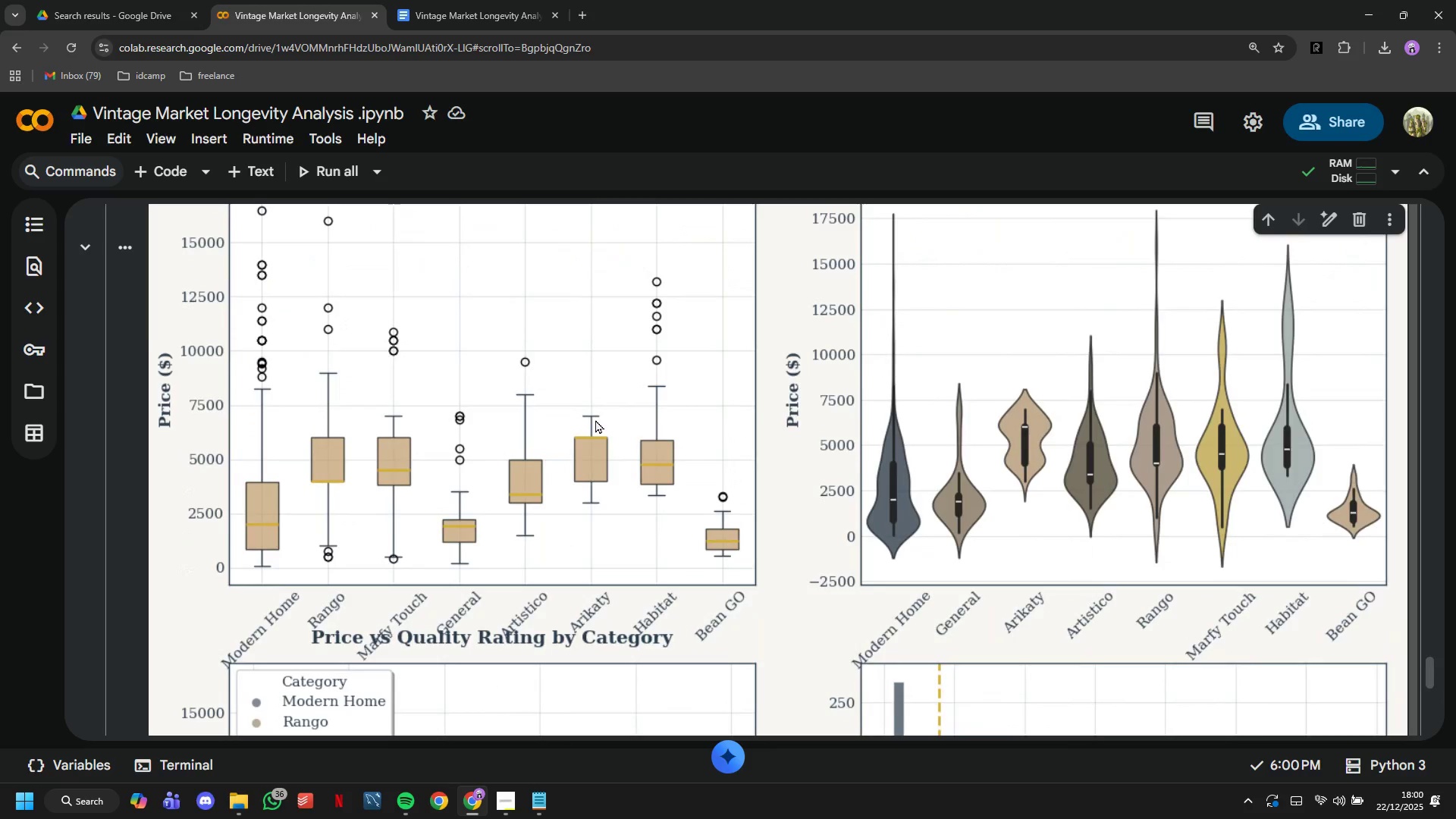 
left_click([1230, 299])
 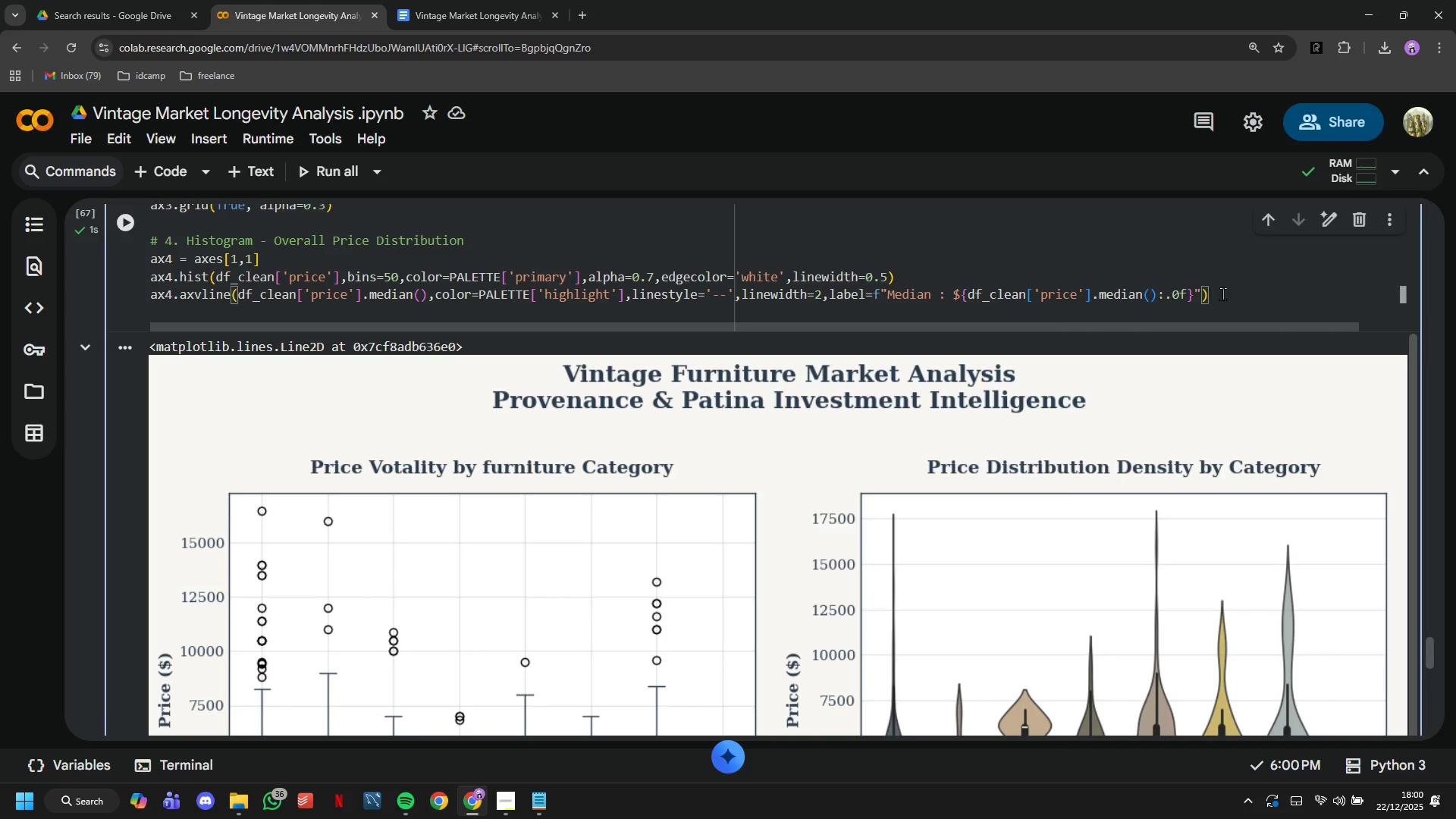 
key(Enter)
 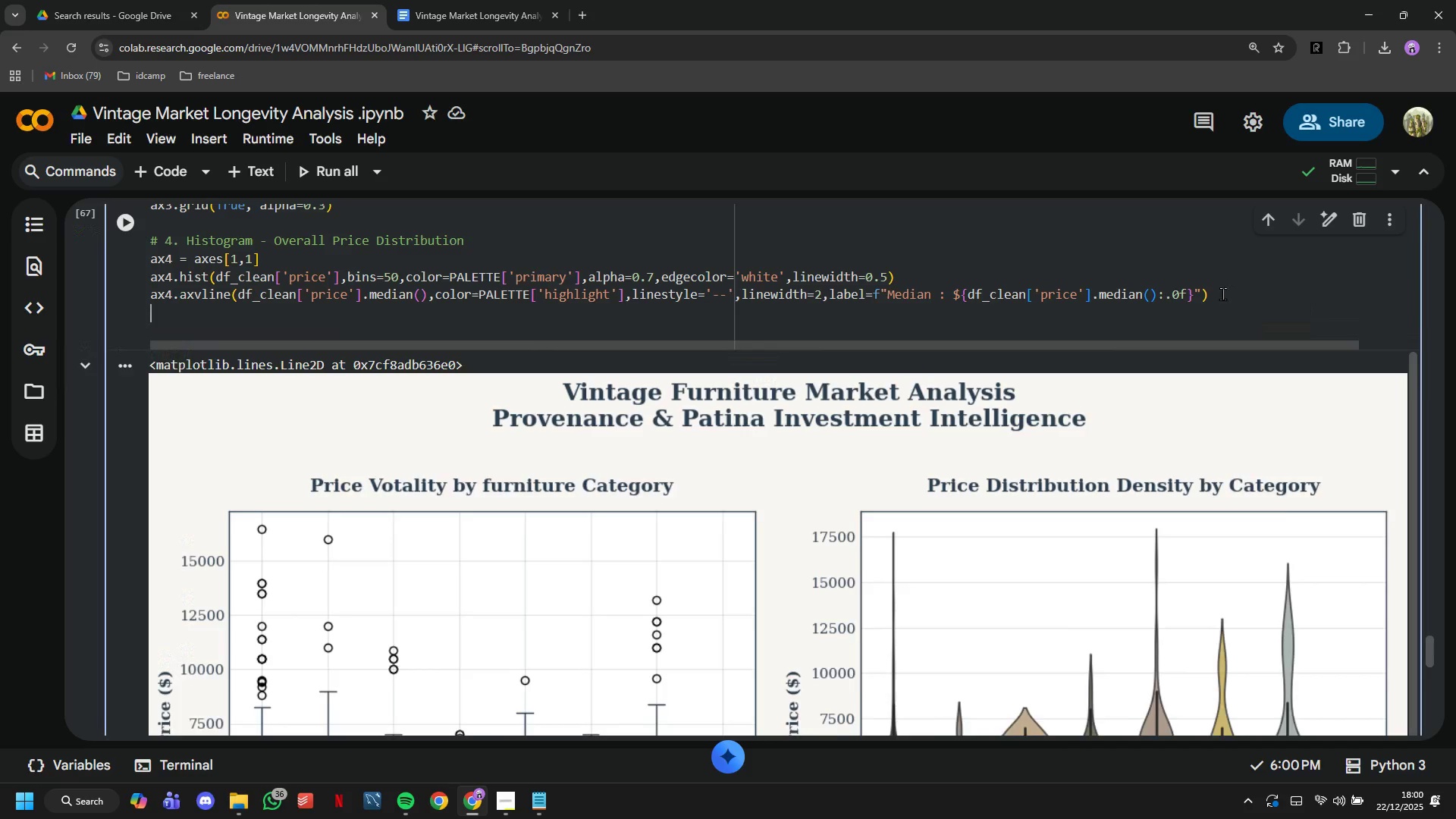 
key(Enter)
 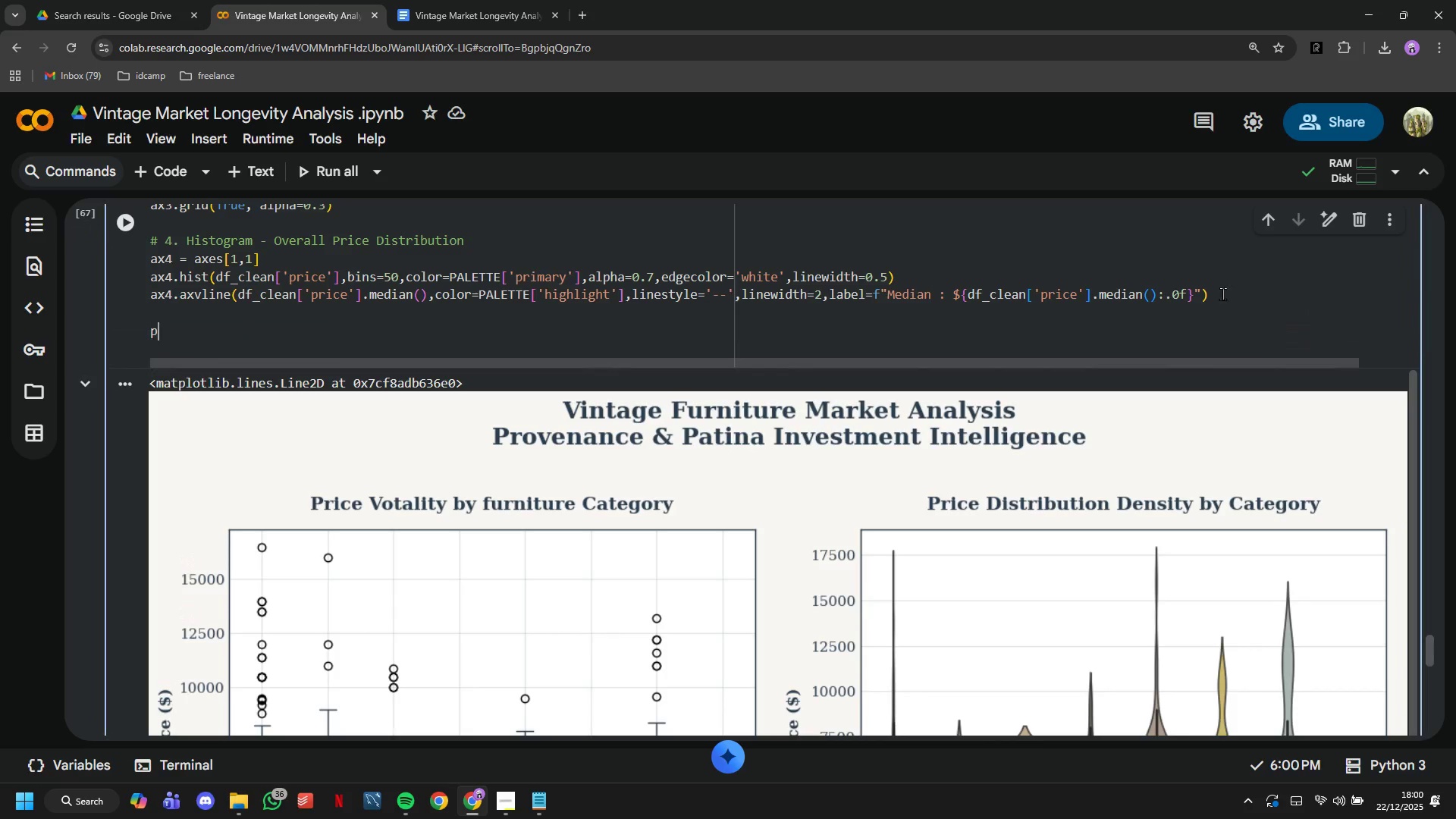 
type(plt.sho)
key(Backspace)
key(Backspace)
key(Backspace)
type(tight_layout()
 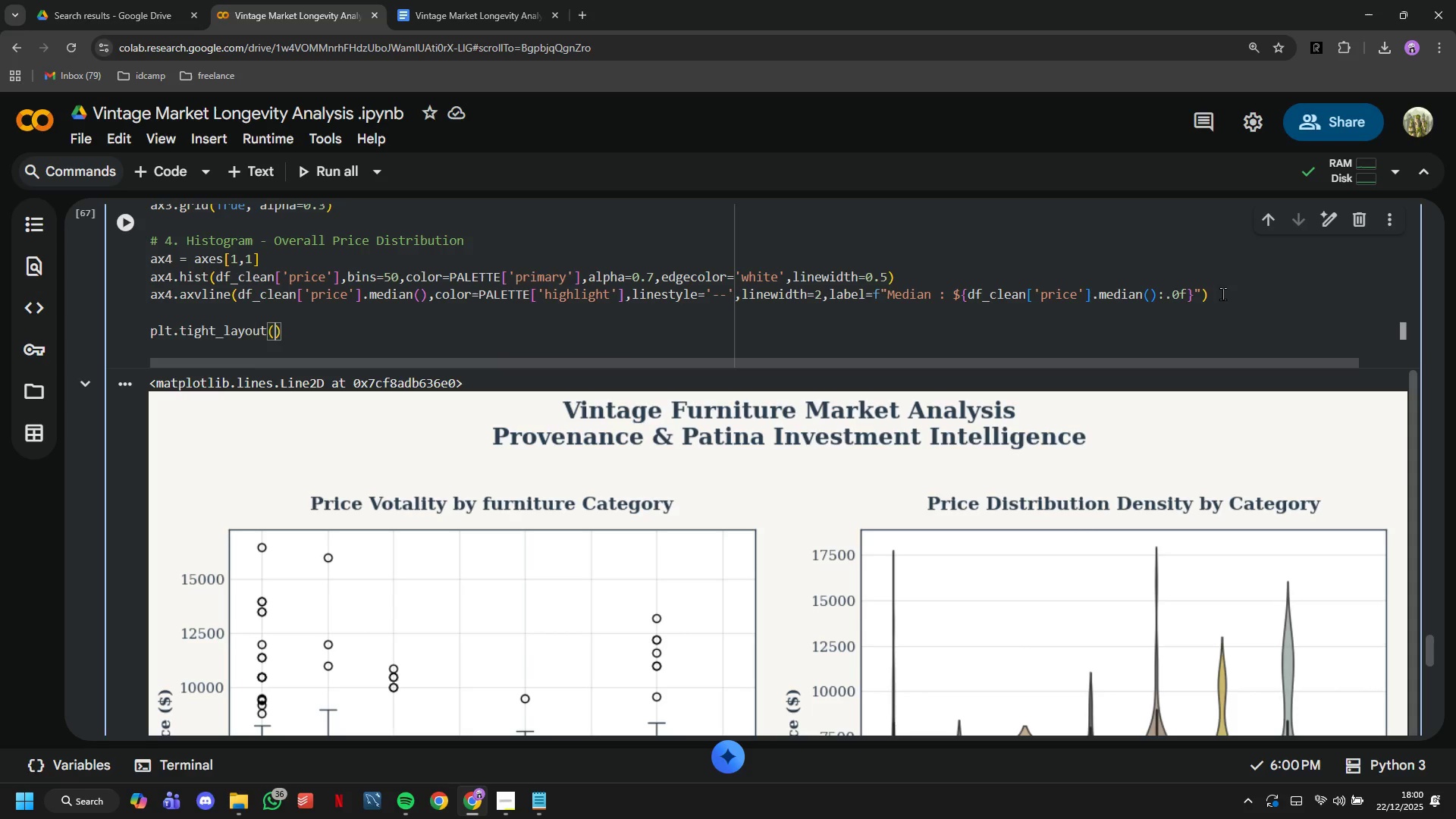 
key(ArrowRight)
 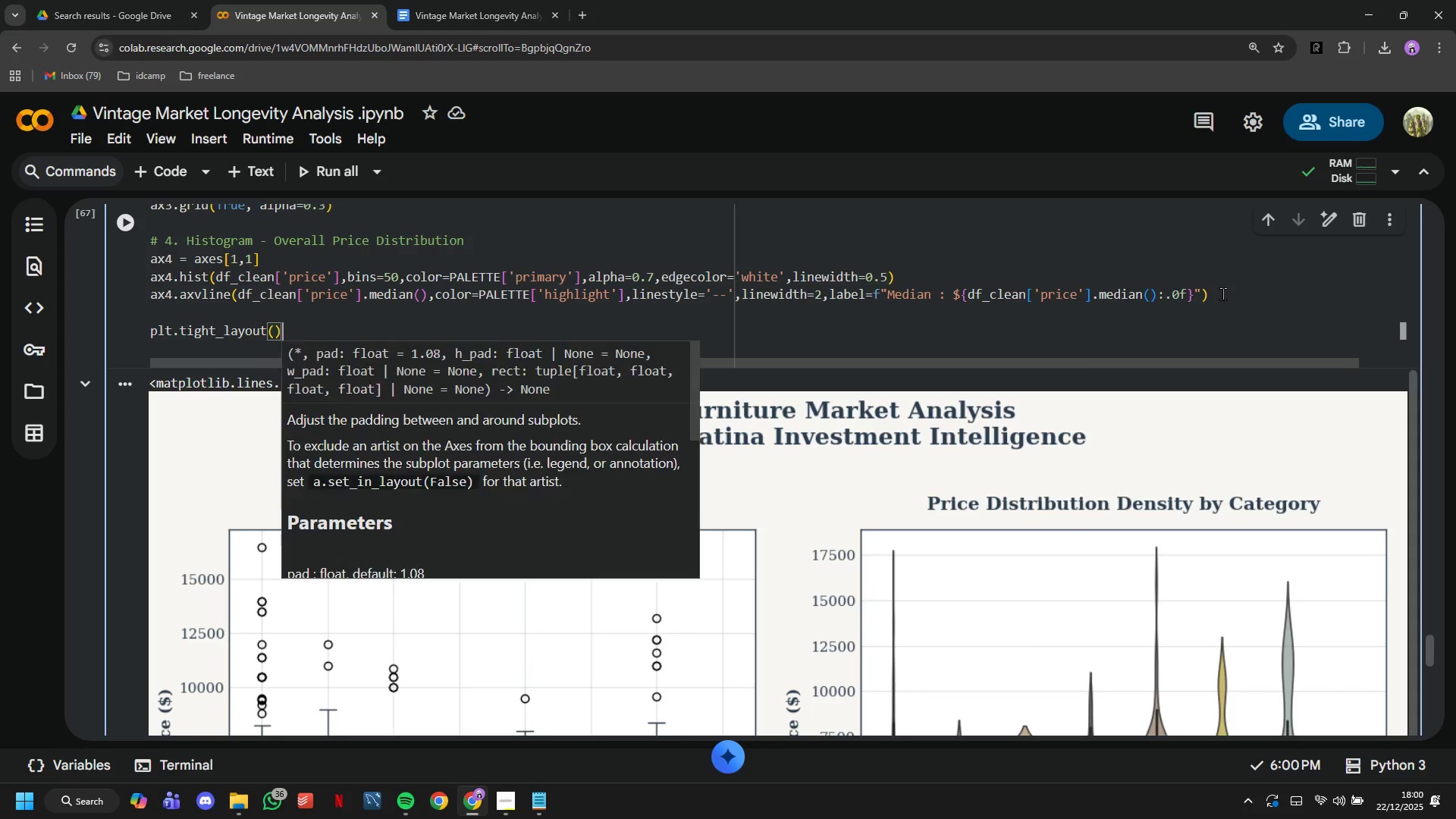 
key(Enter)
 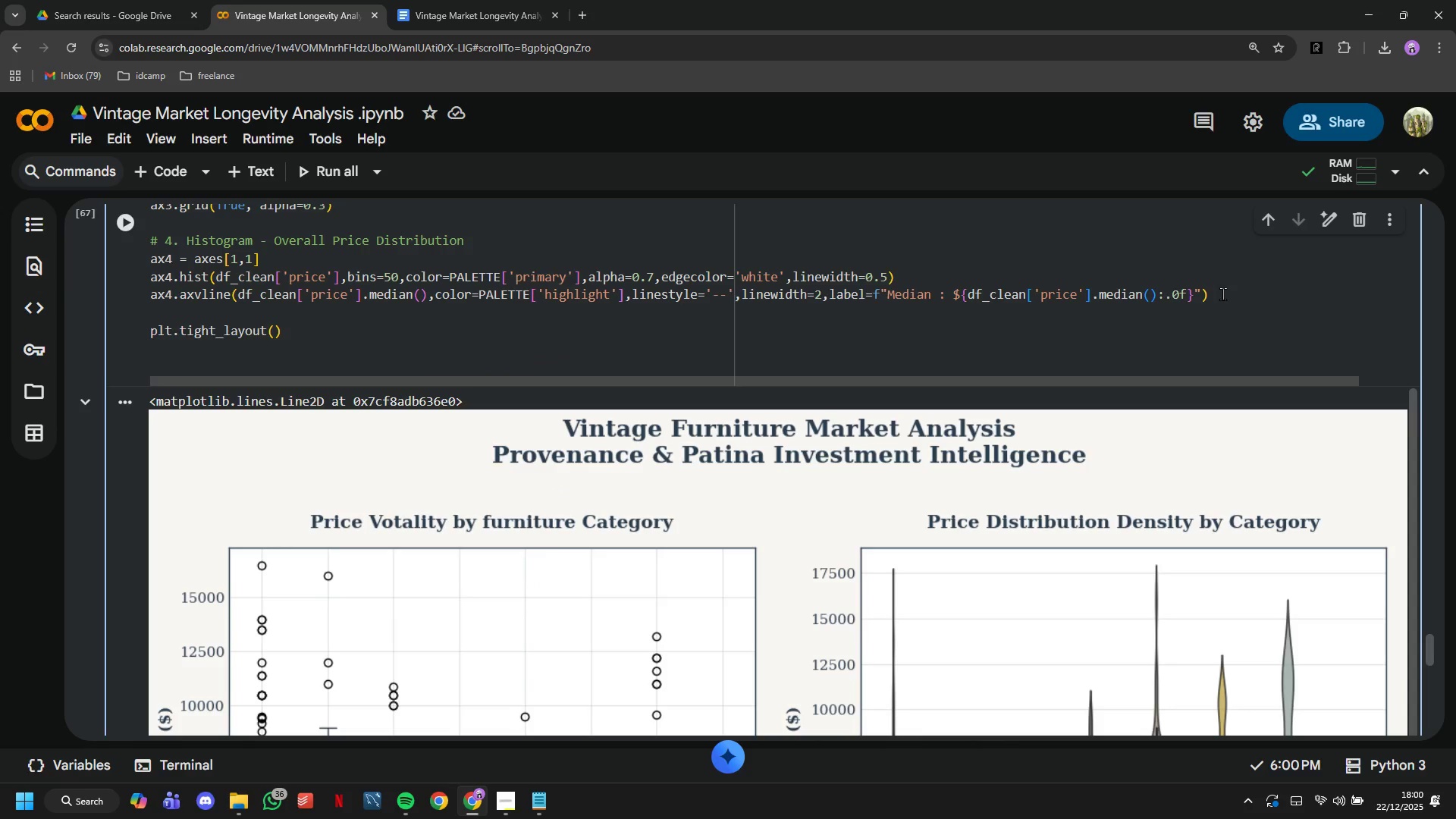 
type(plt.show()
 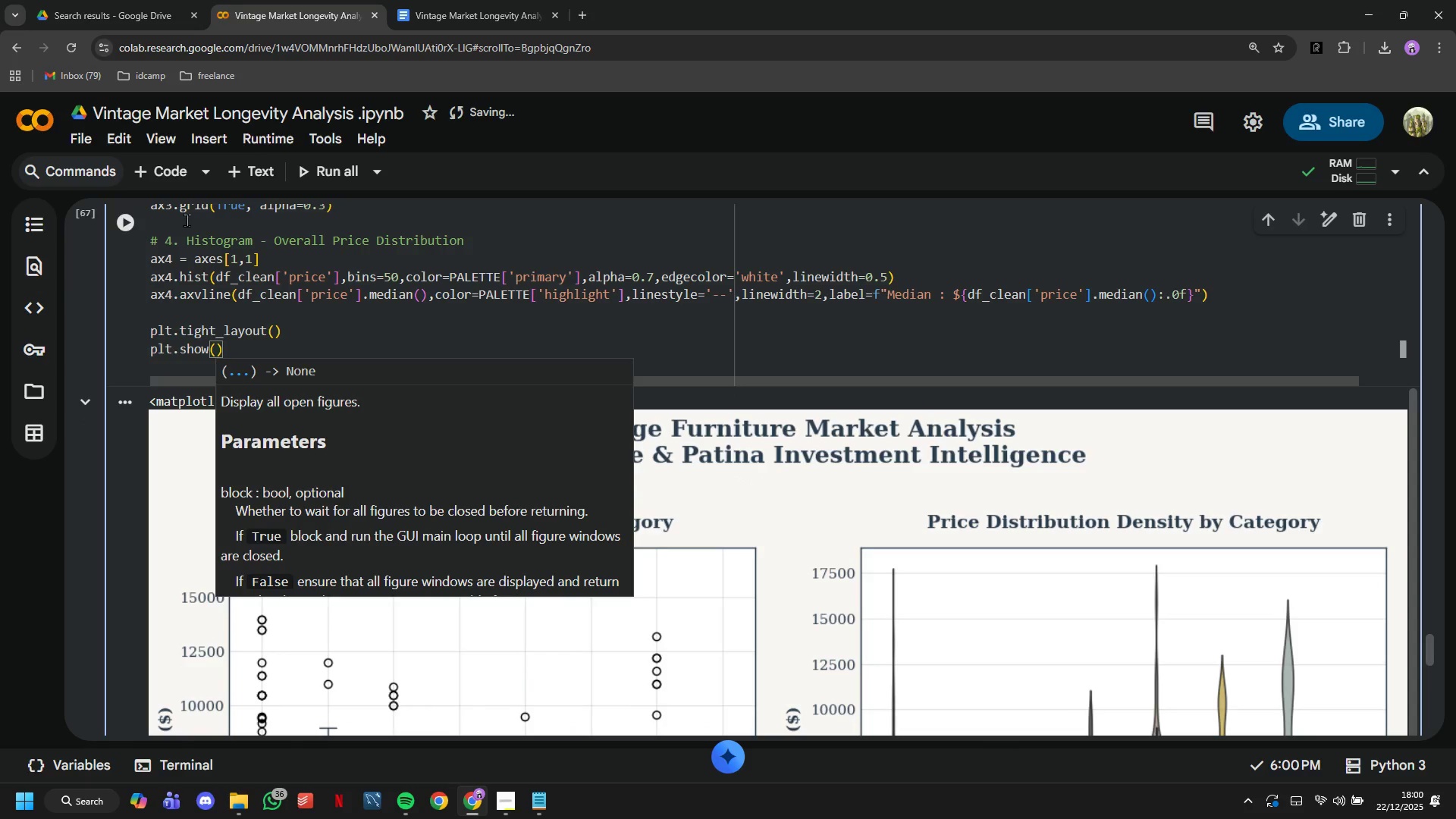 
left_click([133, 231])
 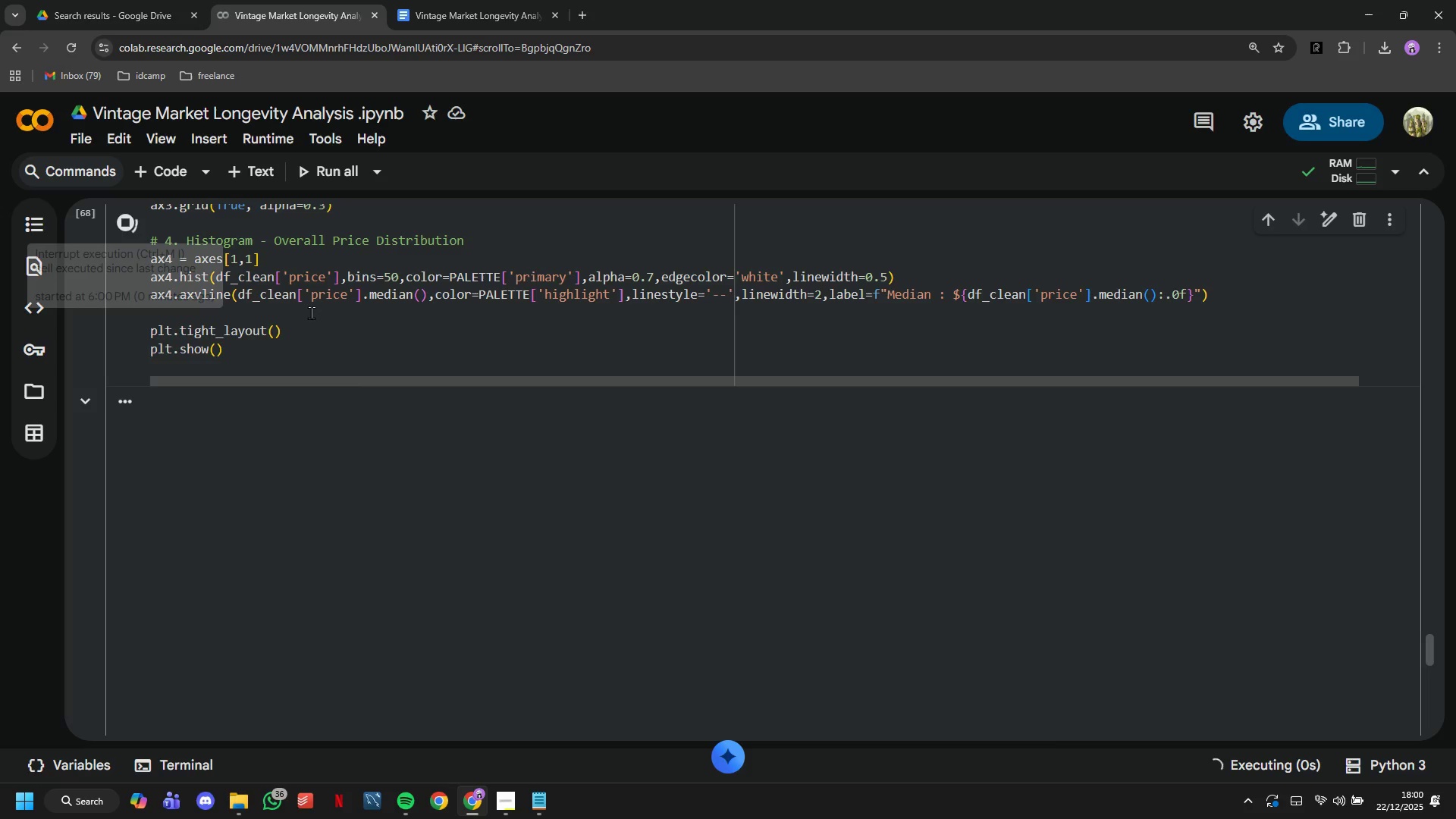 
scroll: coordinate [324, 322], scroll_direction: down, amount: 9.0
 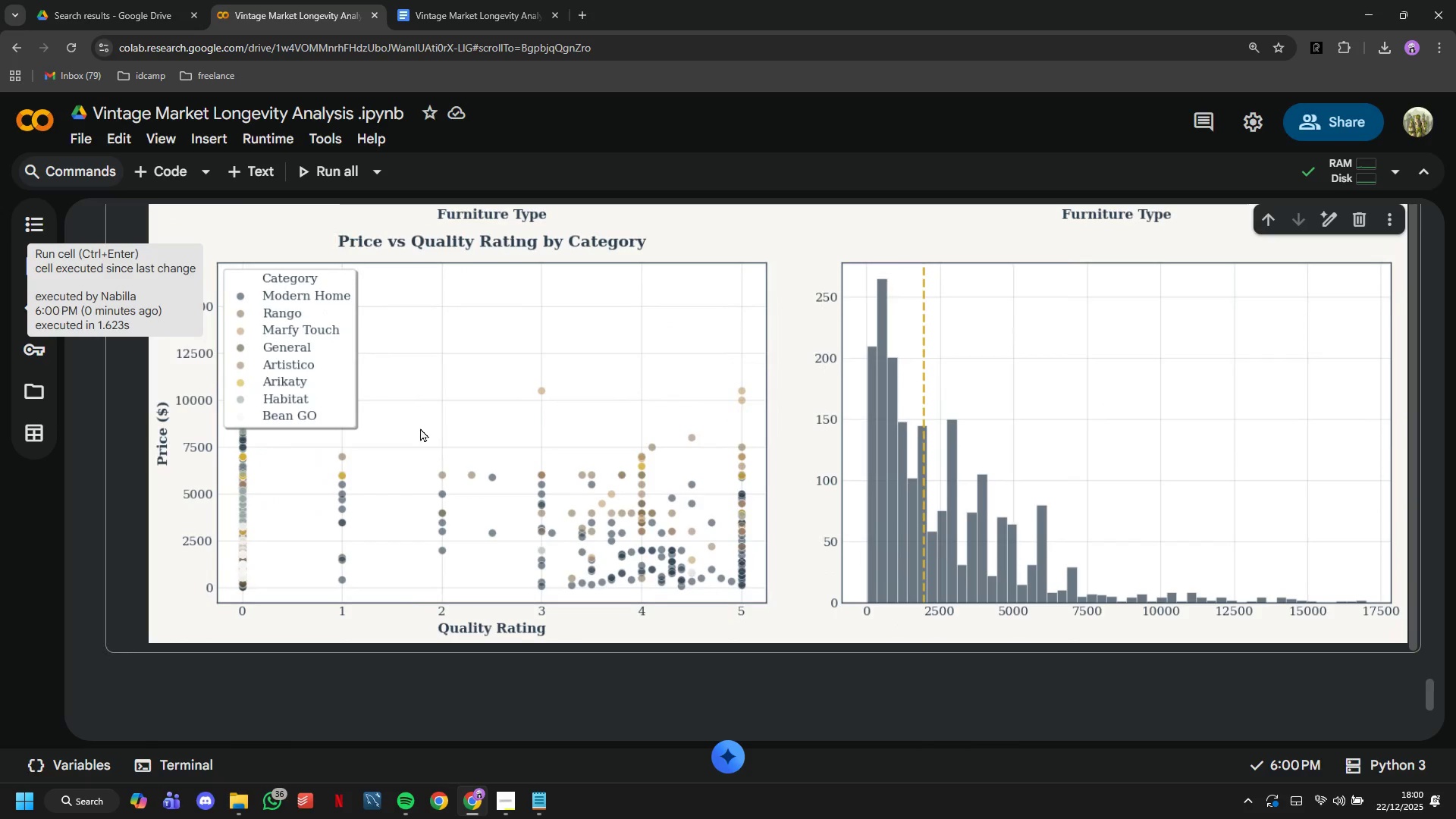 
scroll: coordinate [420, 428], scroll_direction: up, amount: 1.0
 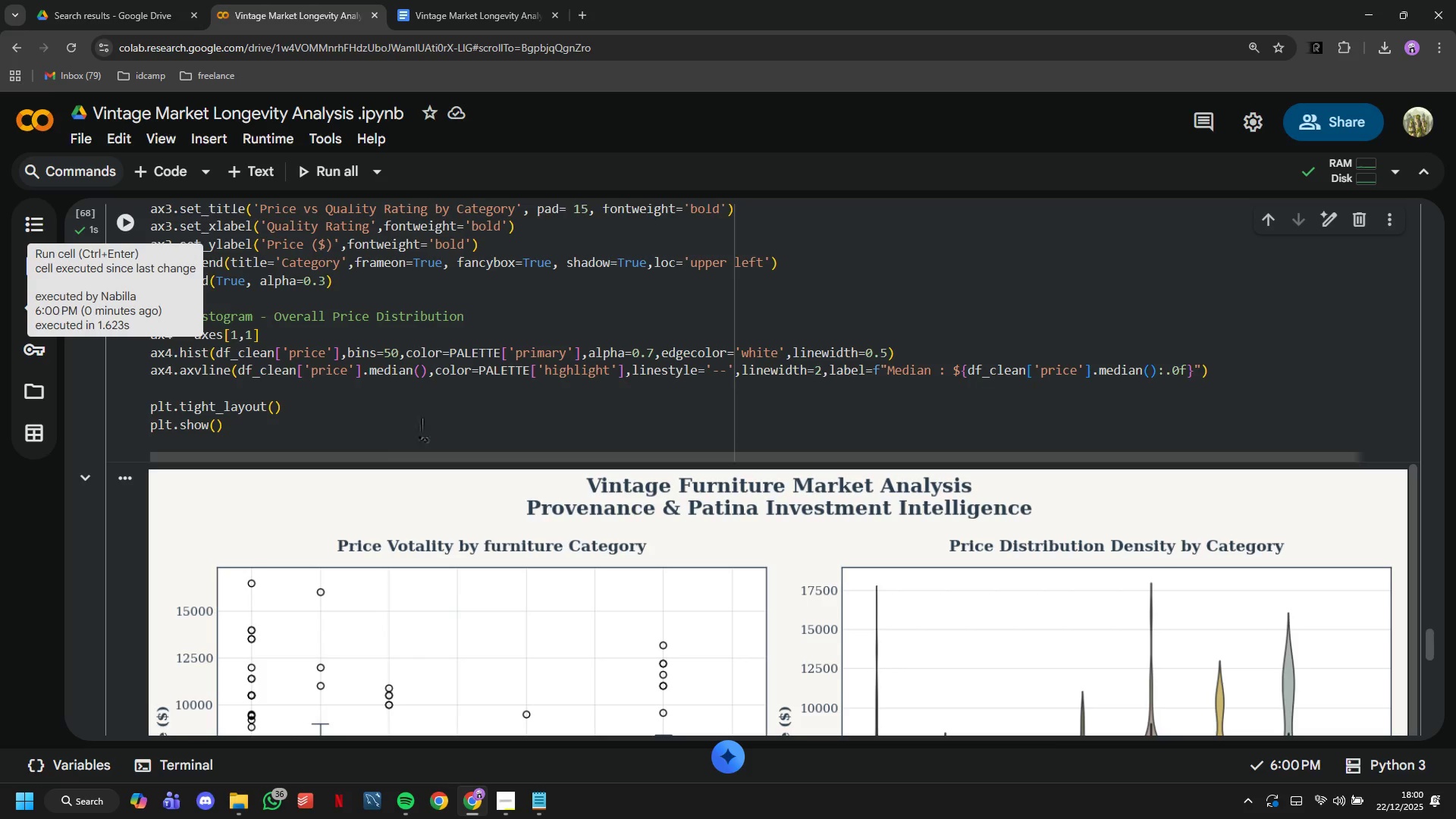 
left_click_drag(start_coordinate=[1233, 369], to_coordinate=[1074, 372])
 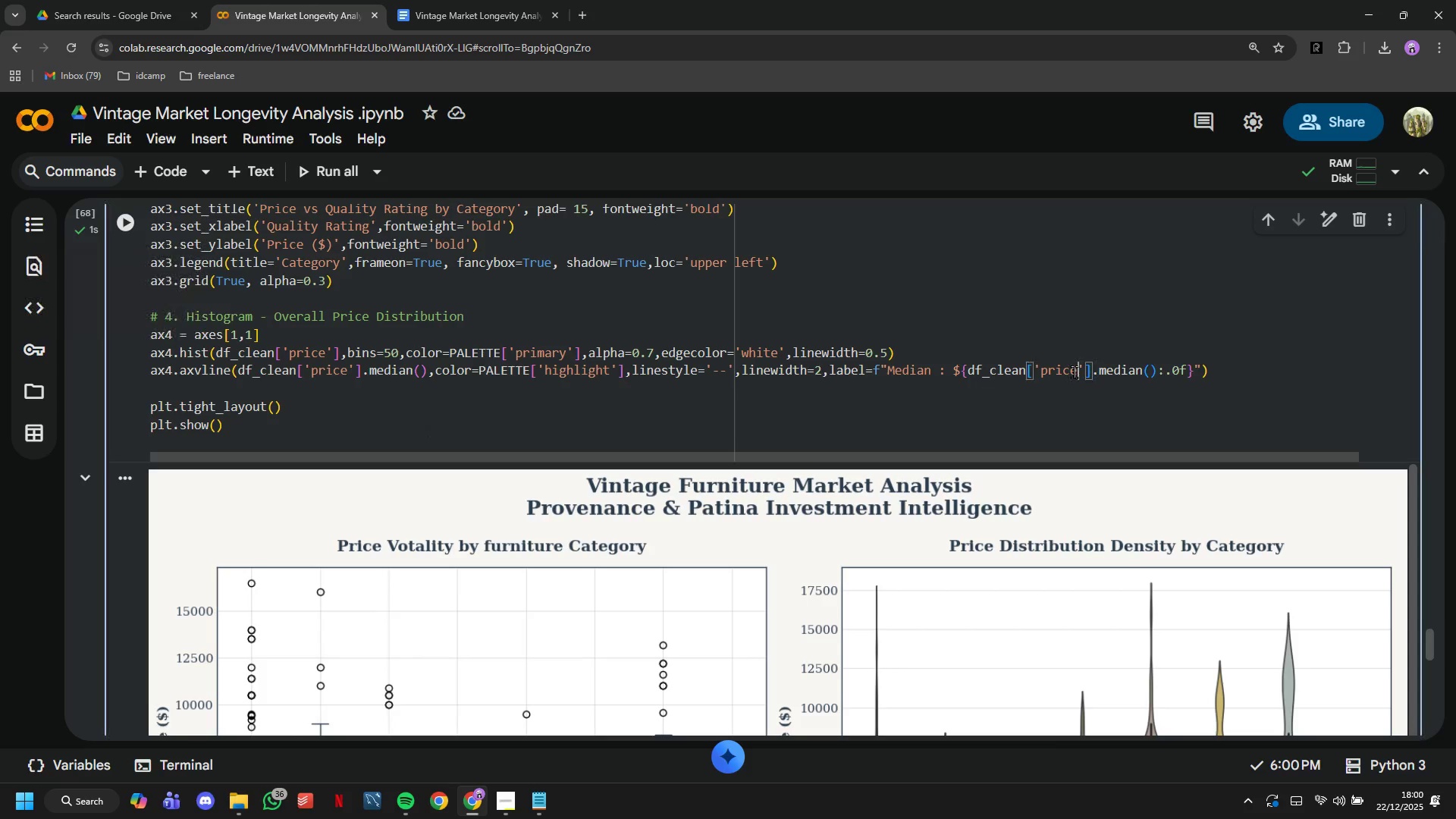 
double_click([1074, 372])
 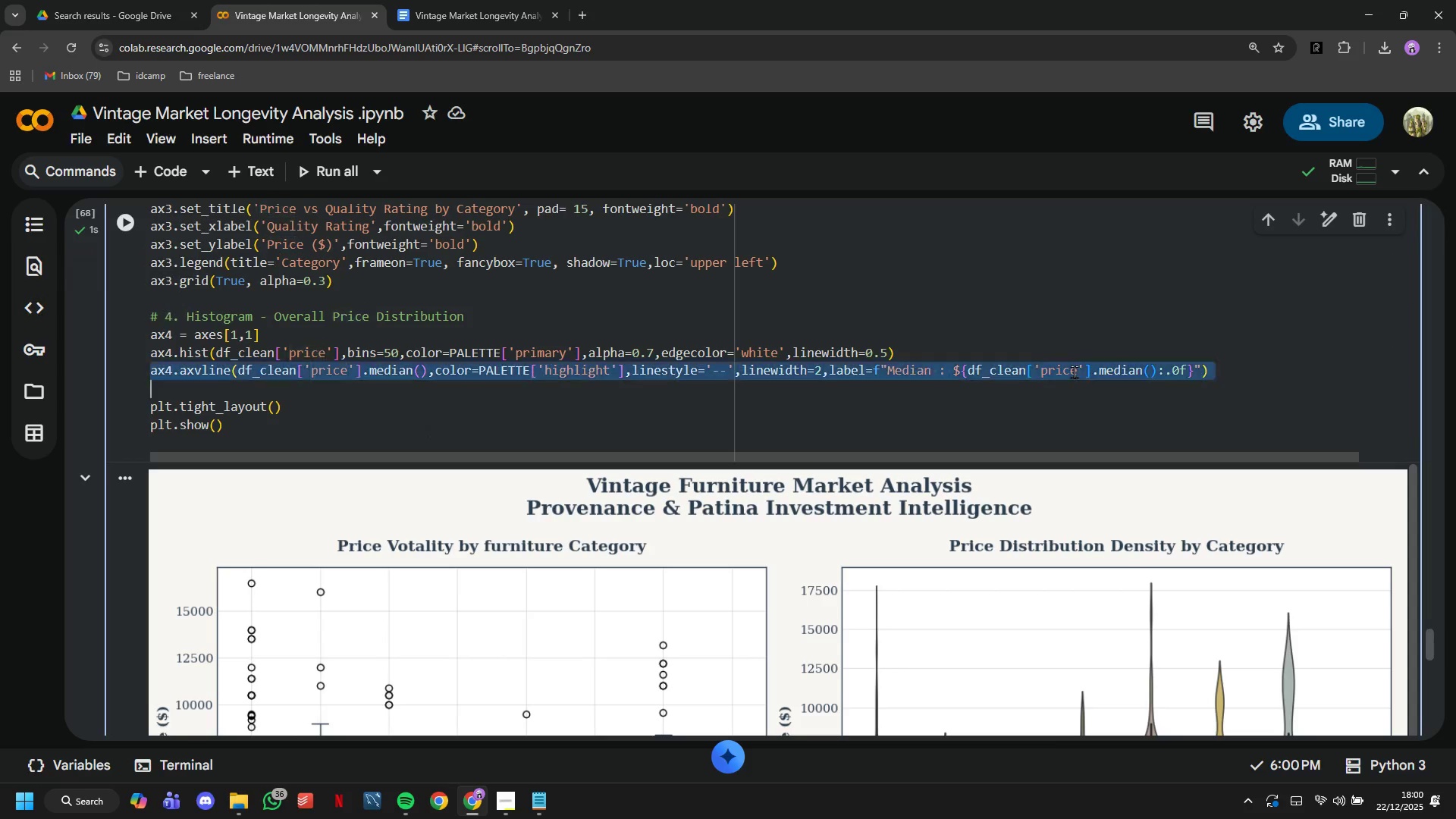 
triple_click([1074, 372])
 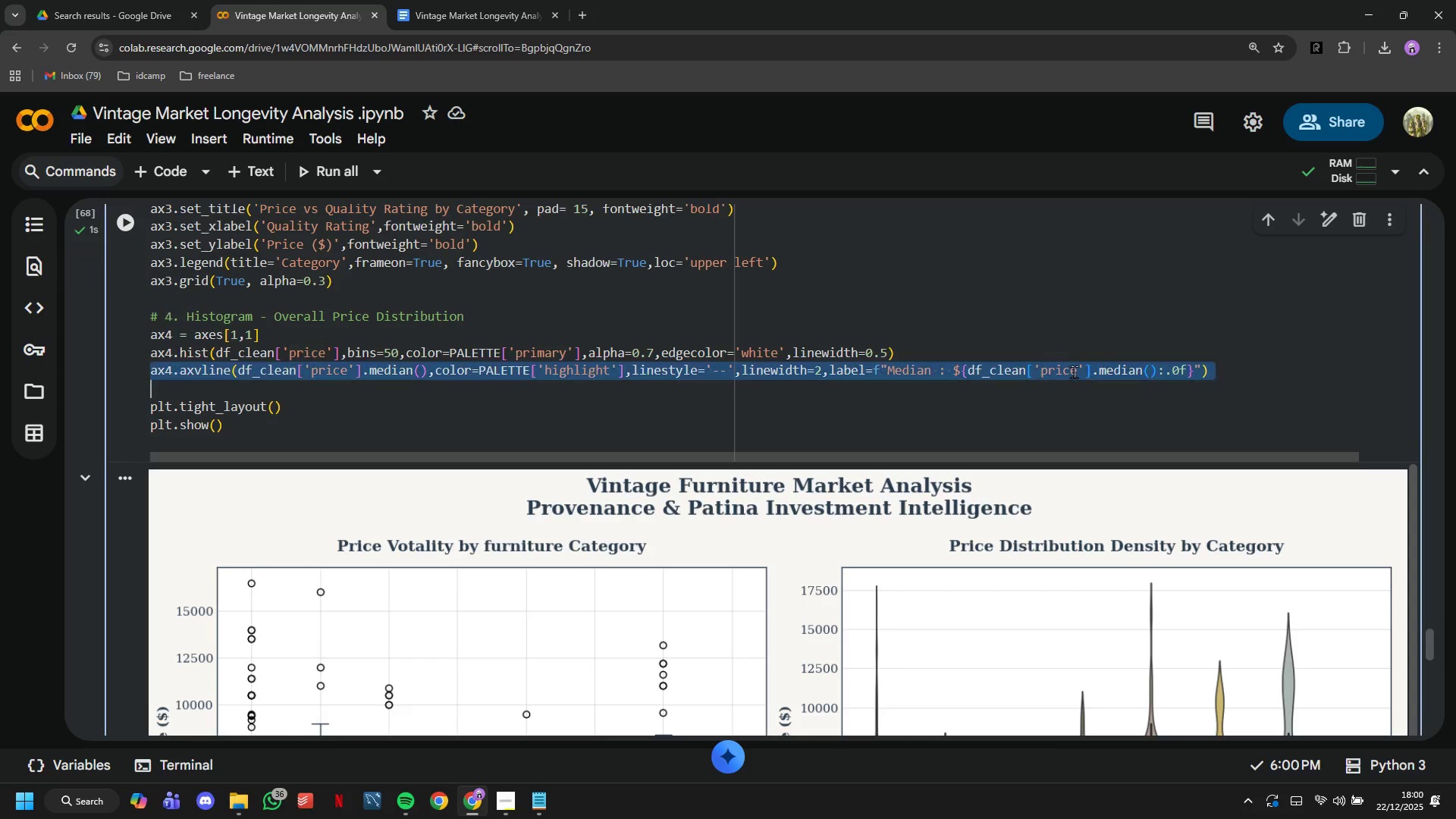 
key(Control+C)
 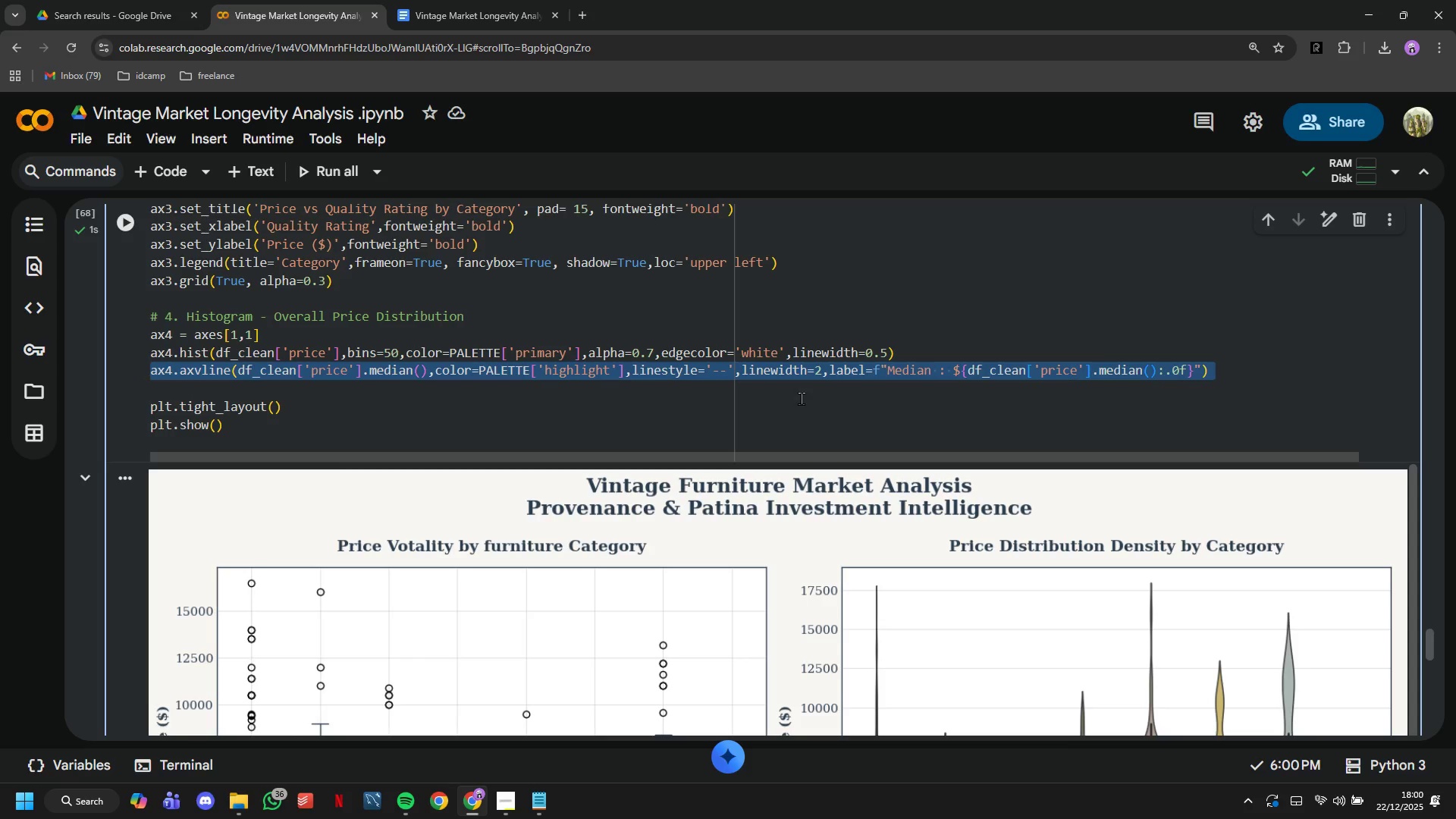 
left_click([800, 398])
 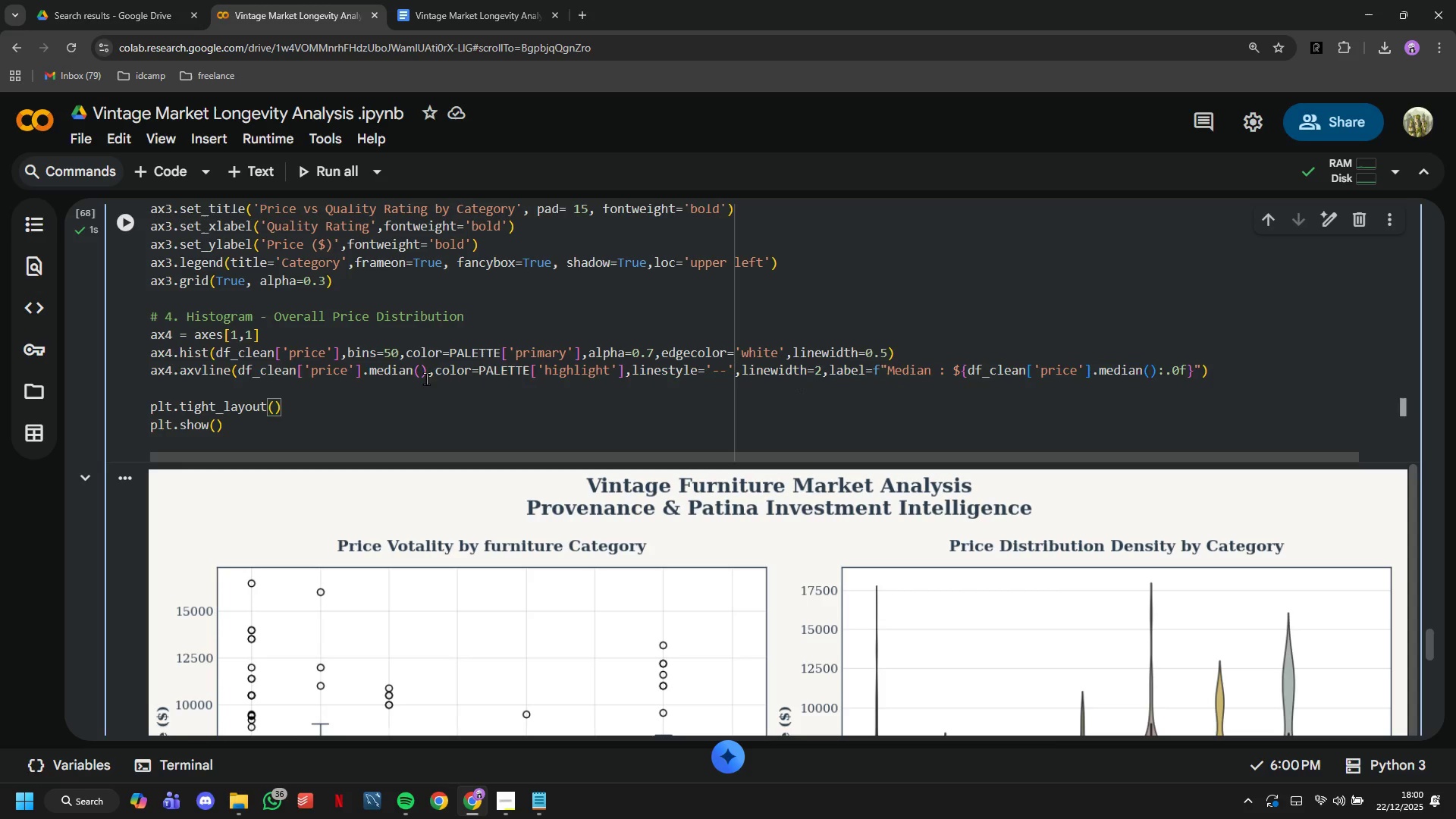 
left_click([425, 378])
 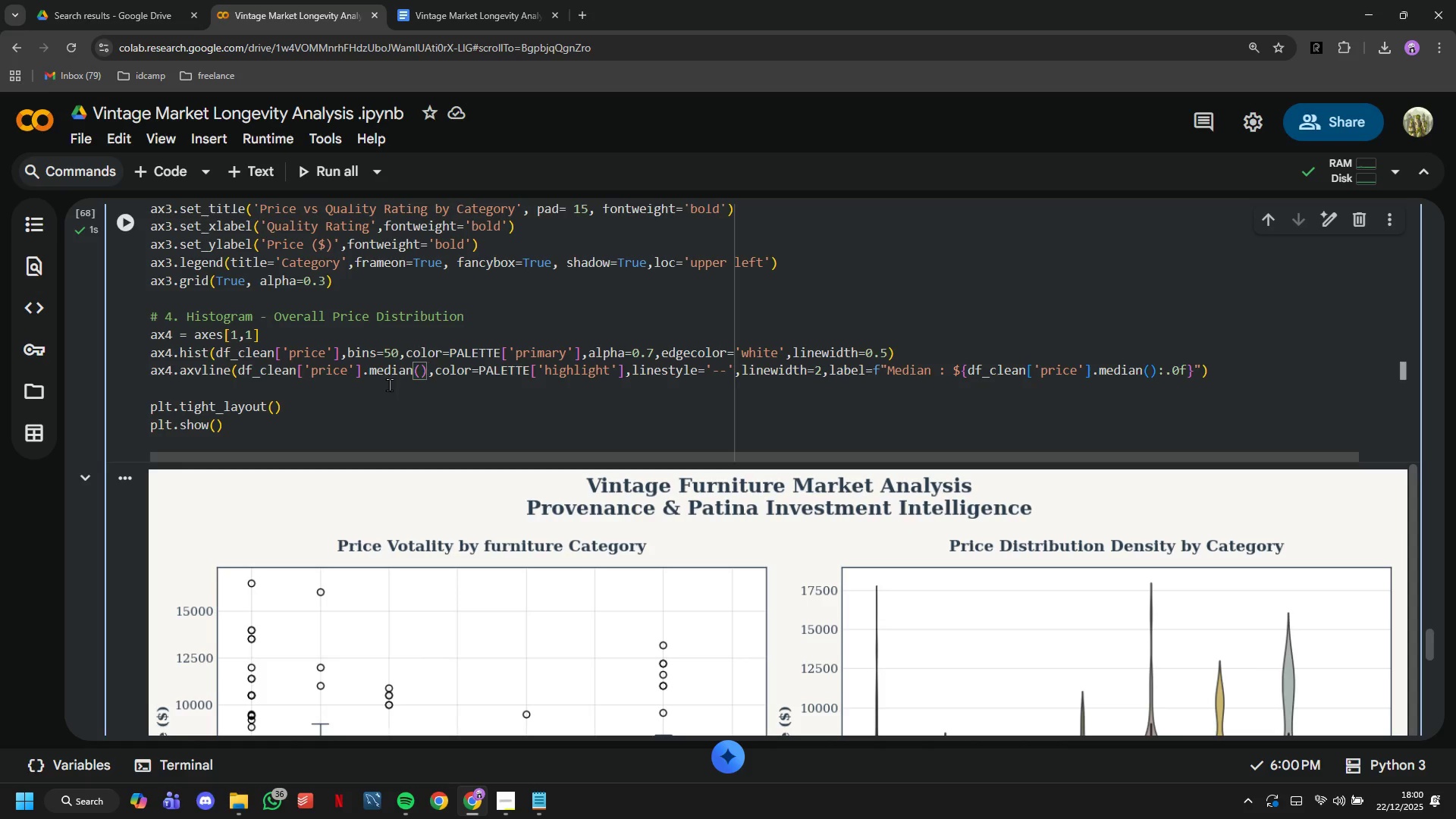 
left_click([388, 385])
 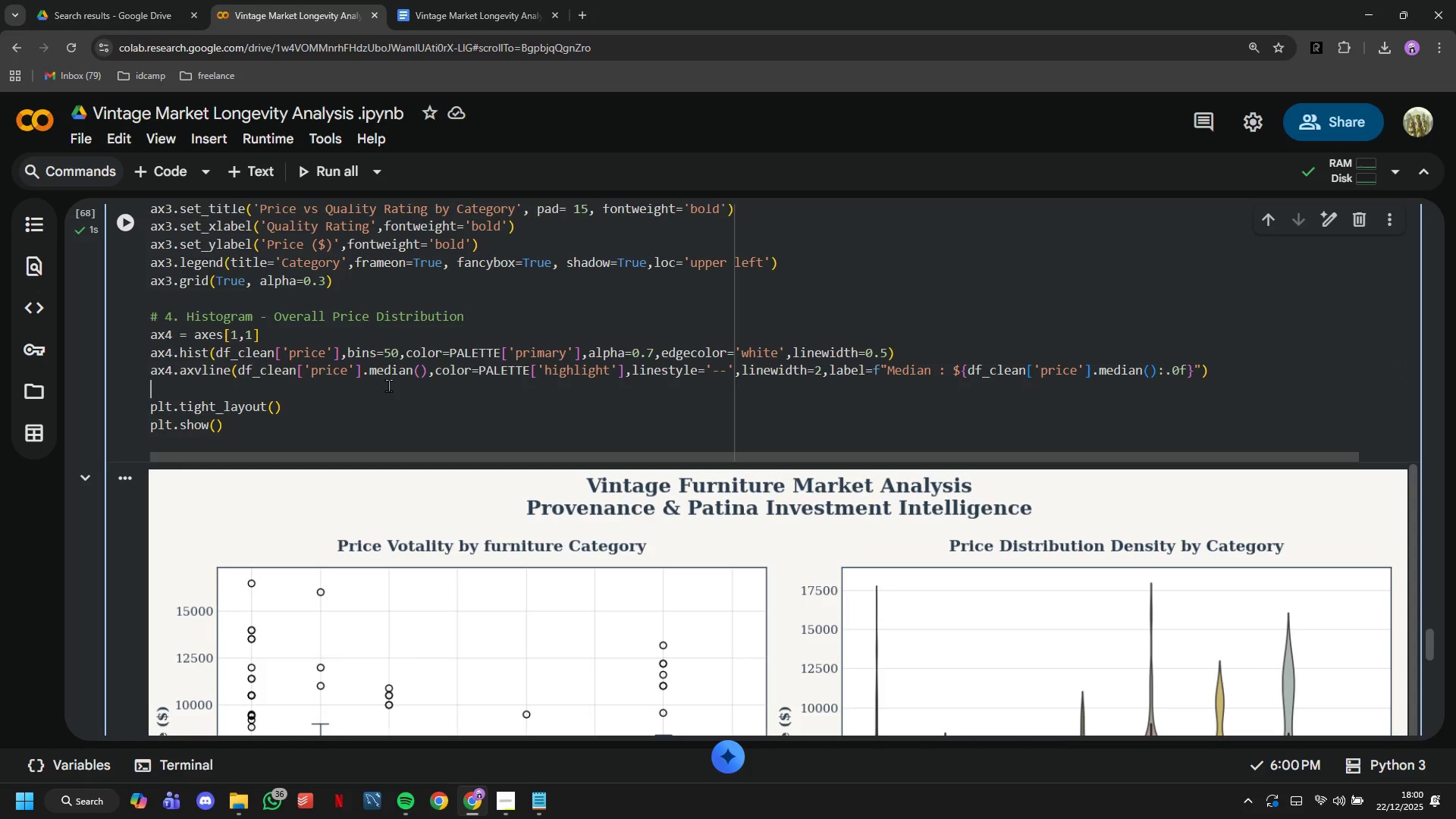 
key(Control+V)
 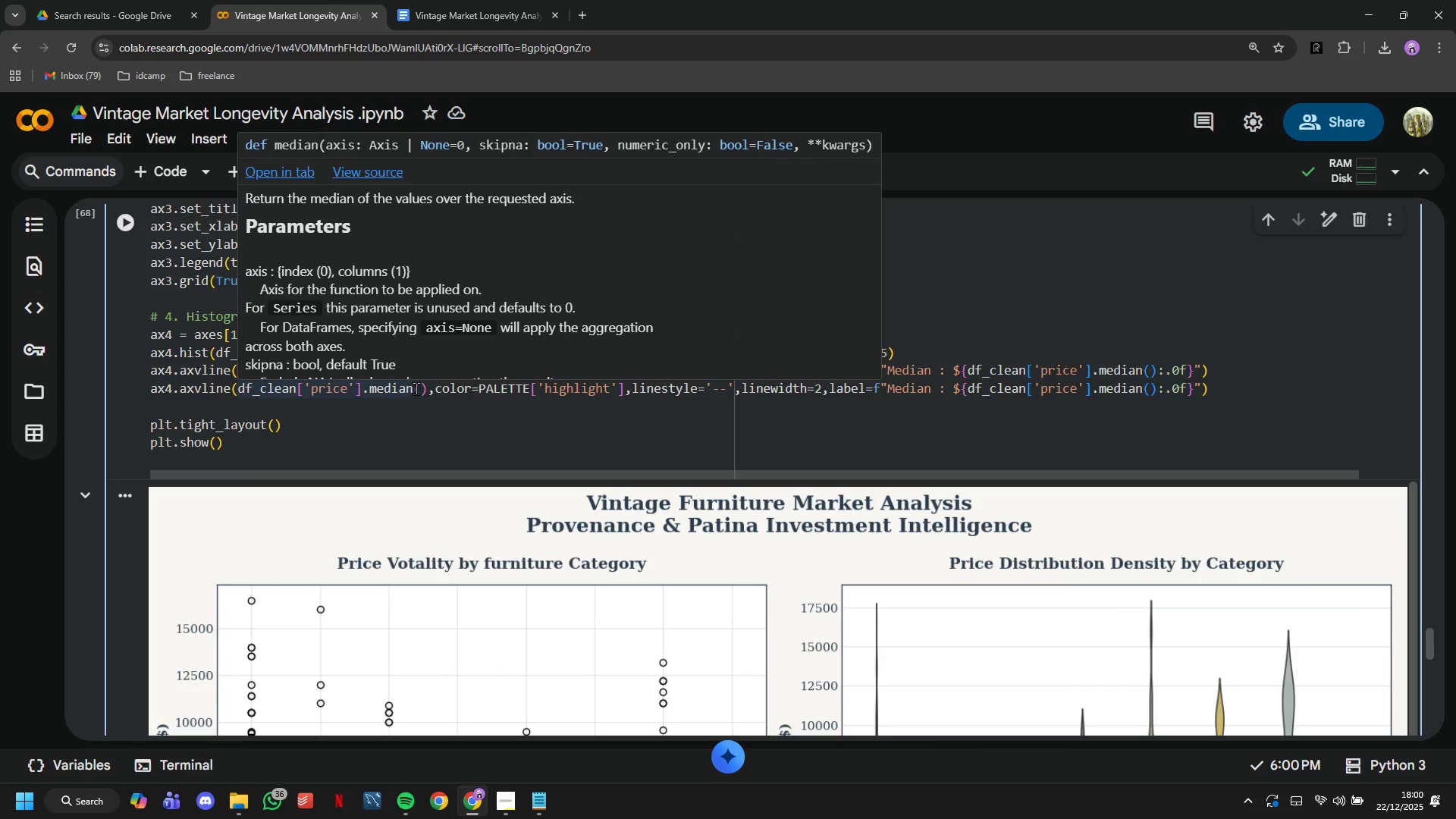 
left_click([409, 386])
 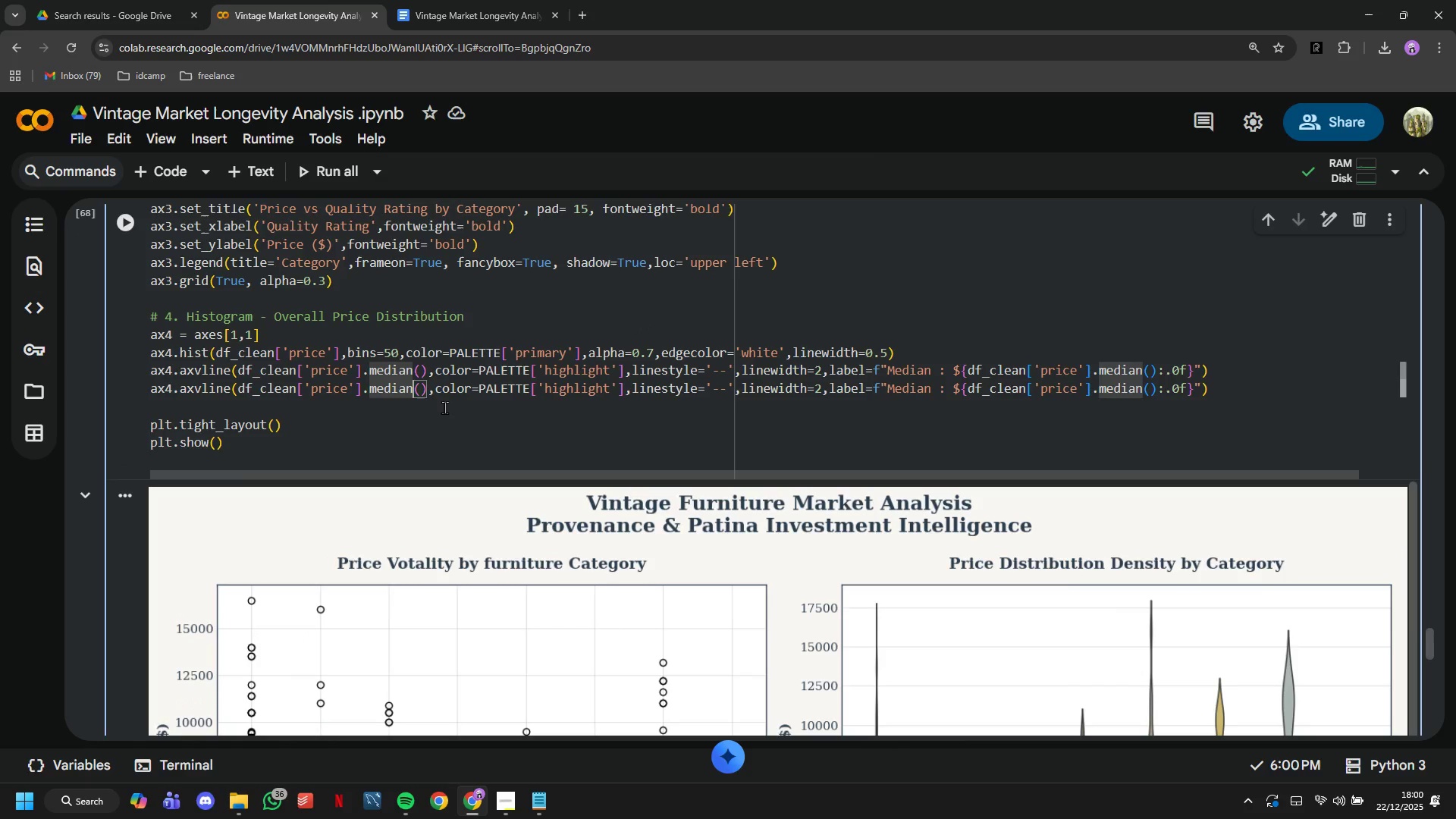 
key(Backspace)
key(Backspace)
key(Backspace)
key(Backspace)
type(an)
 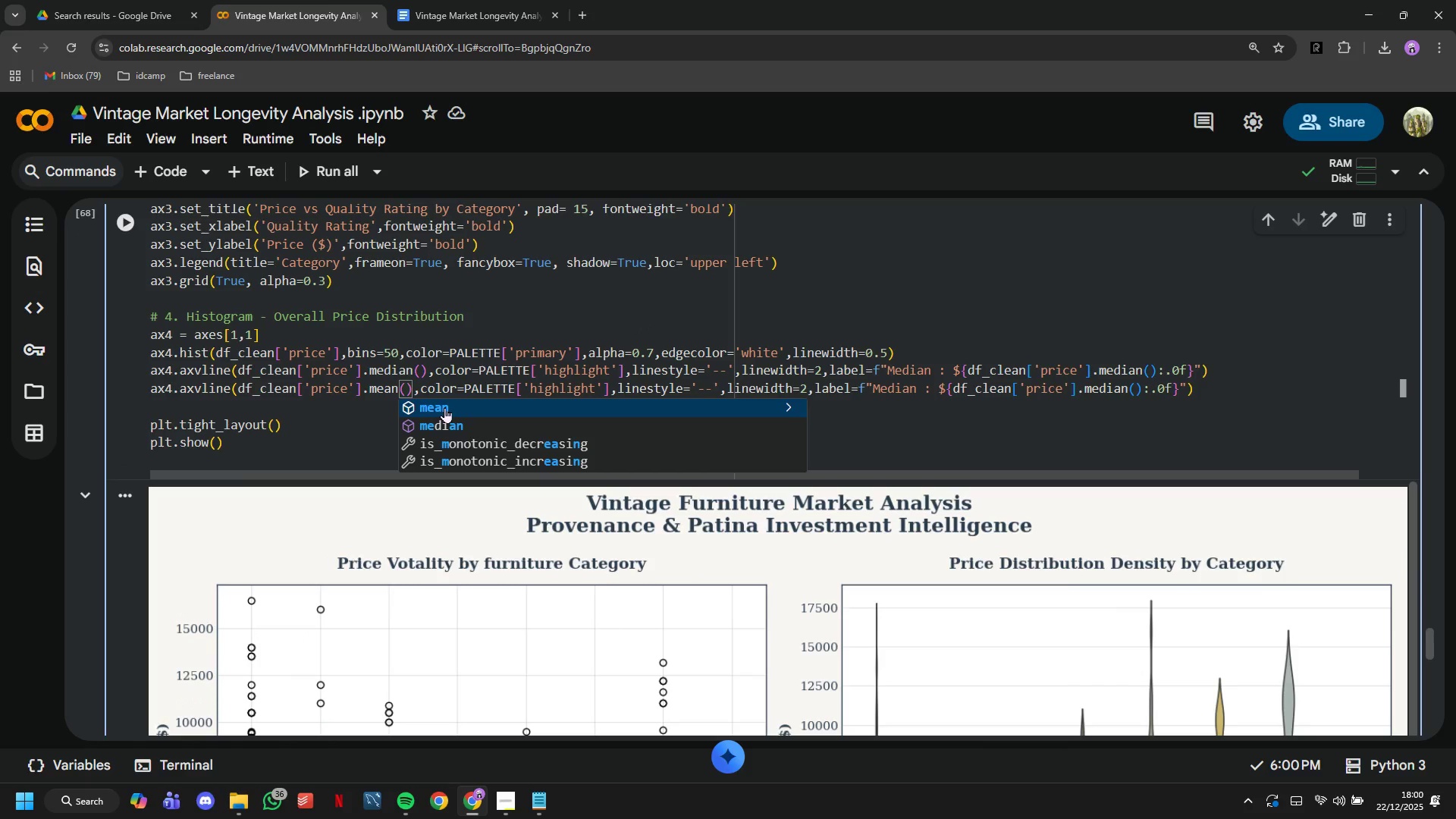 
hold_key(key=ArrowRight, duration=1.16)
 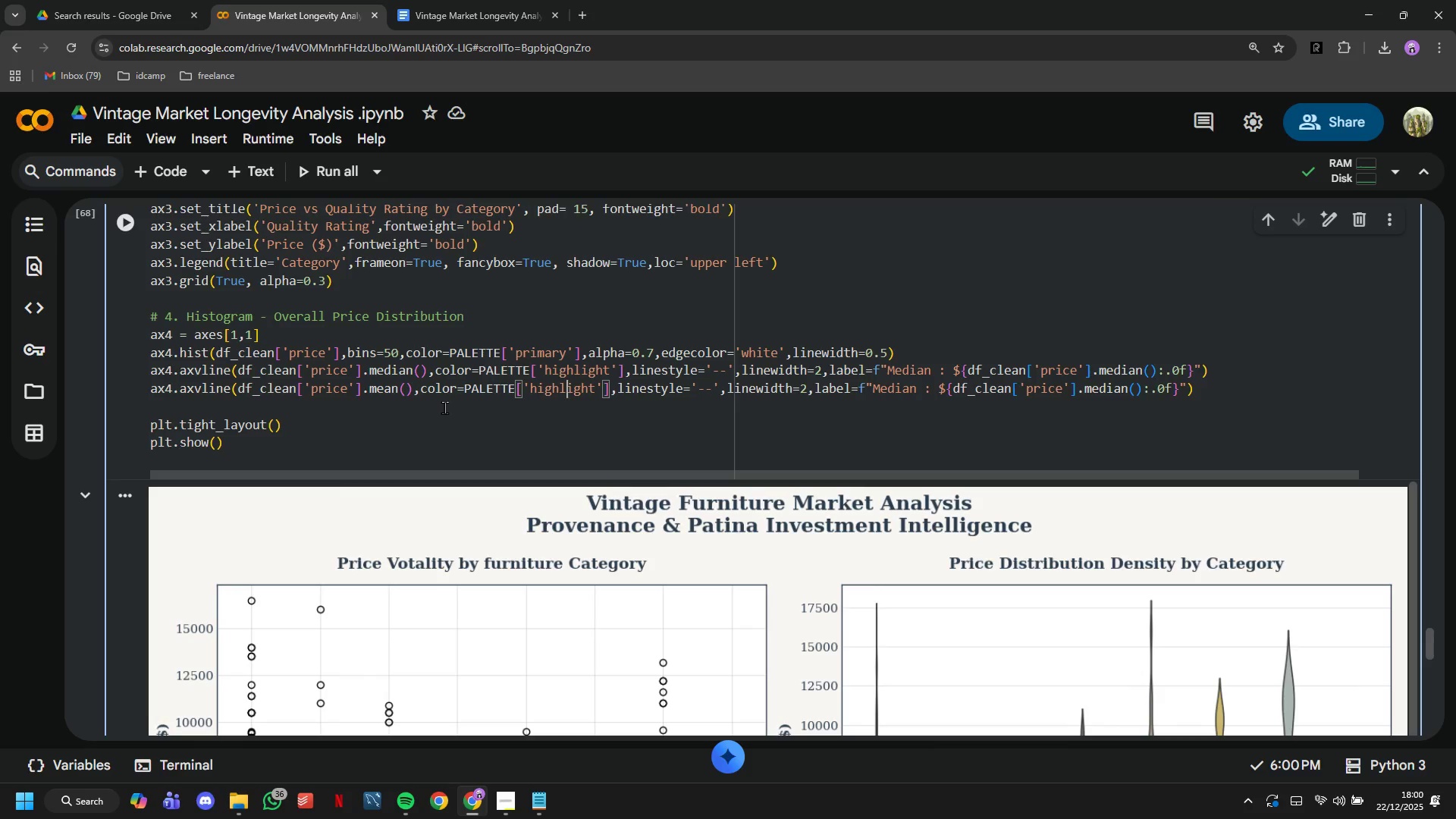 
key(ArrowRight)
 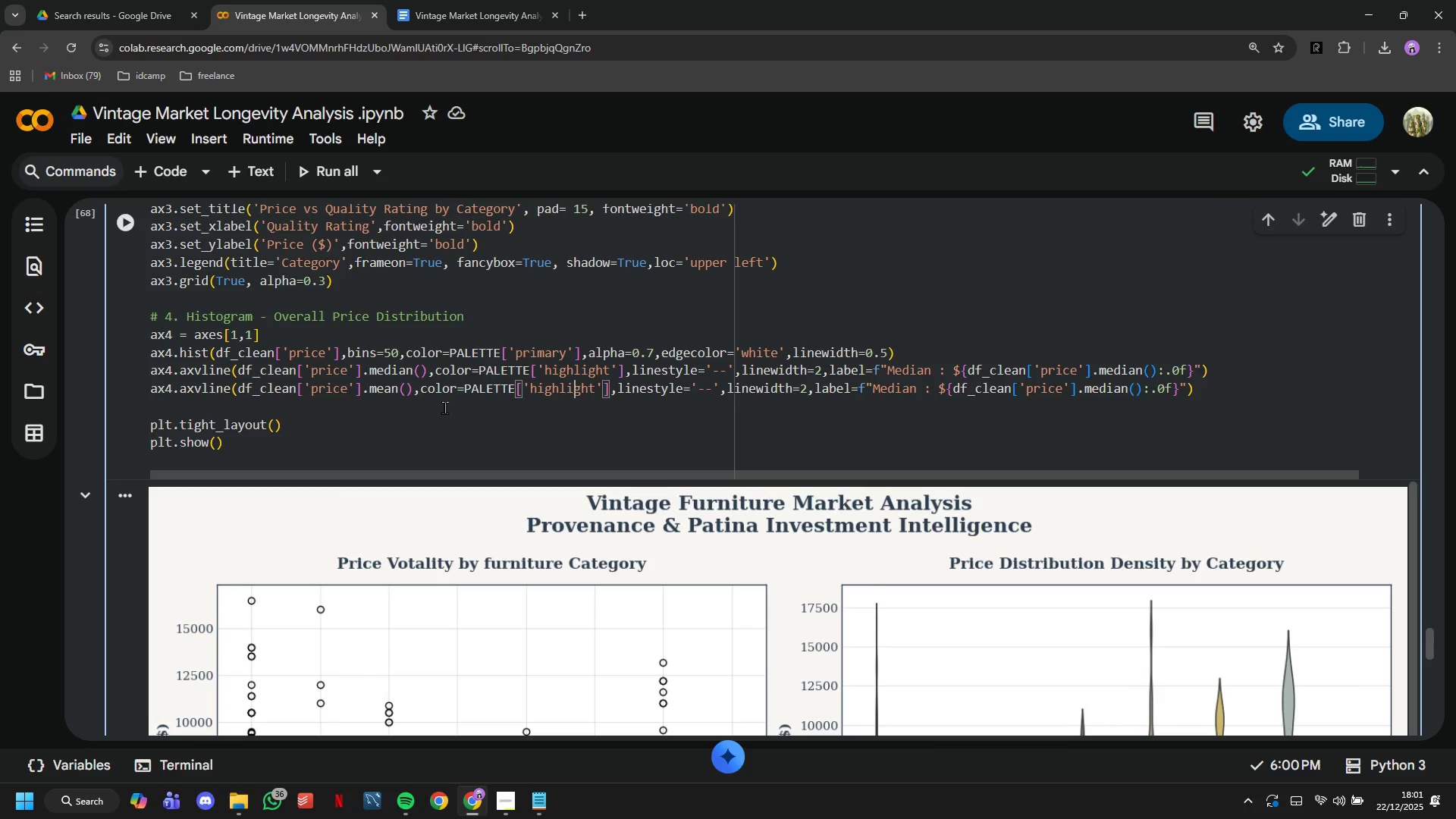 
key(ArrowRight)
 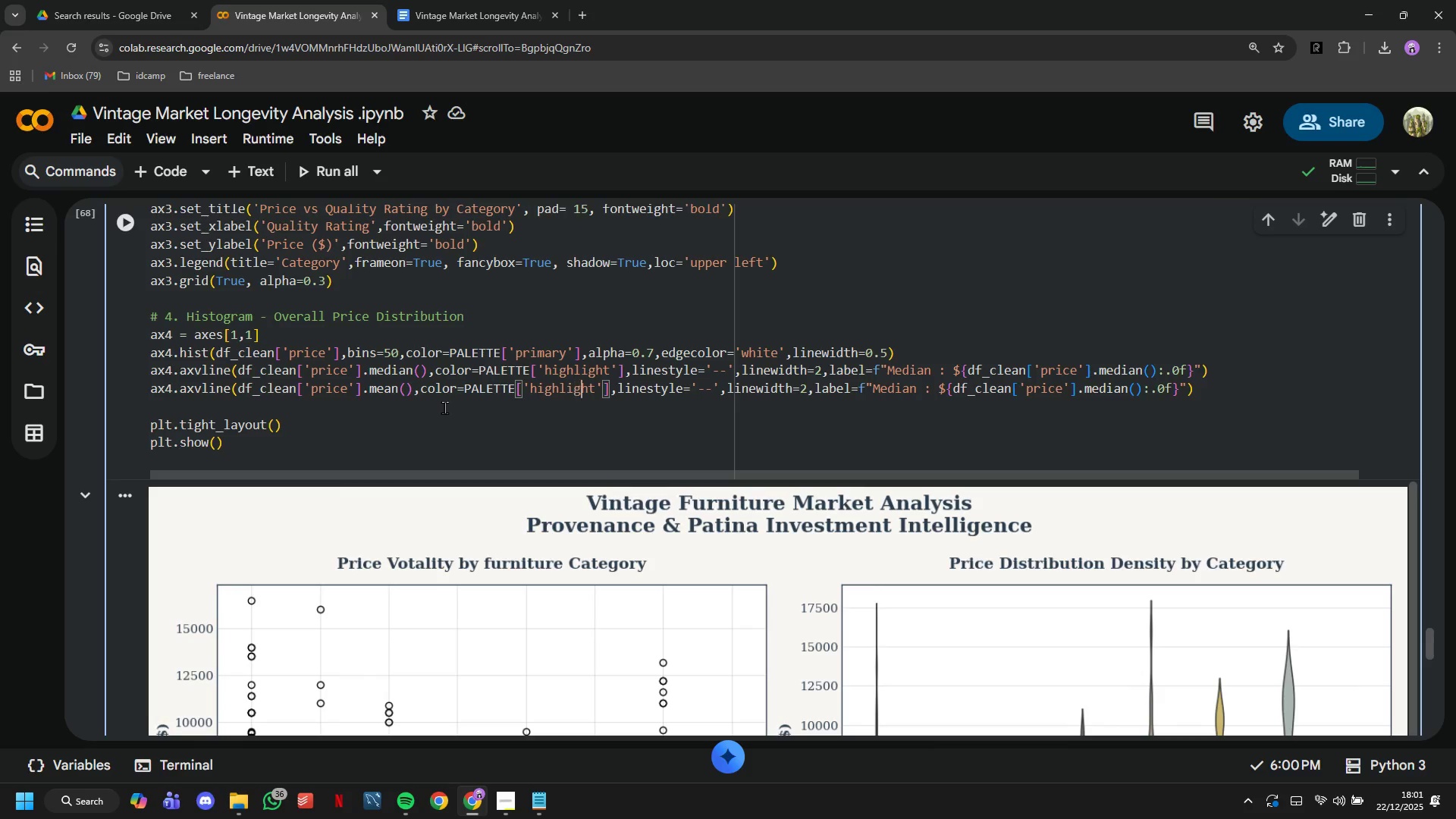 
key(ArrowRight)
 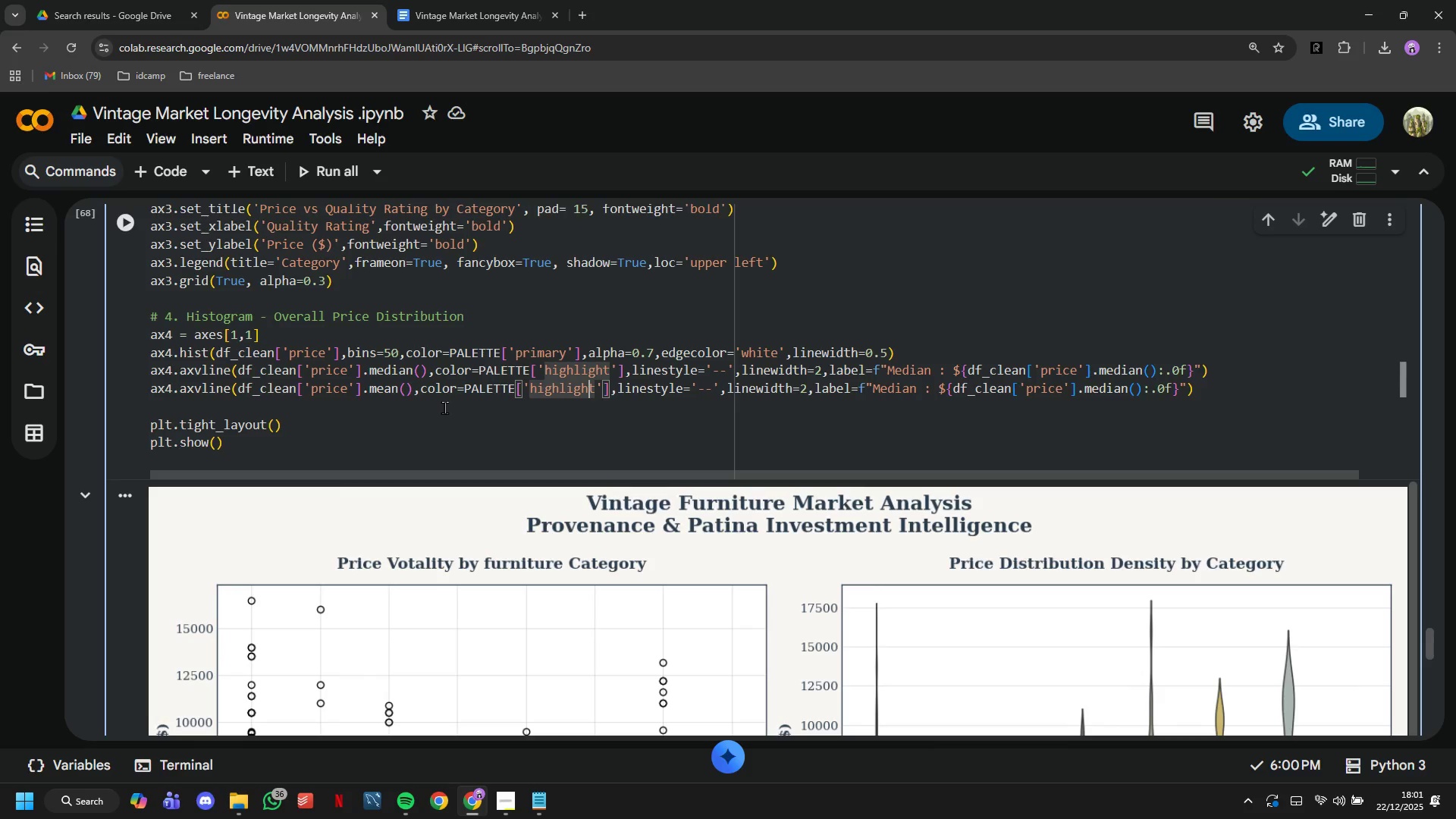 
key(ArrowRight)
 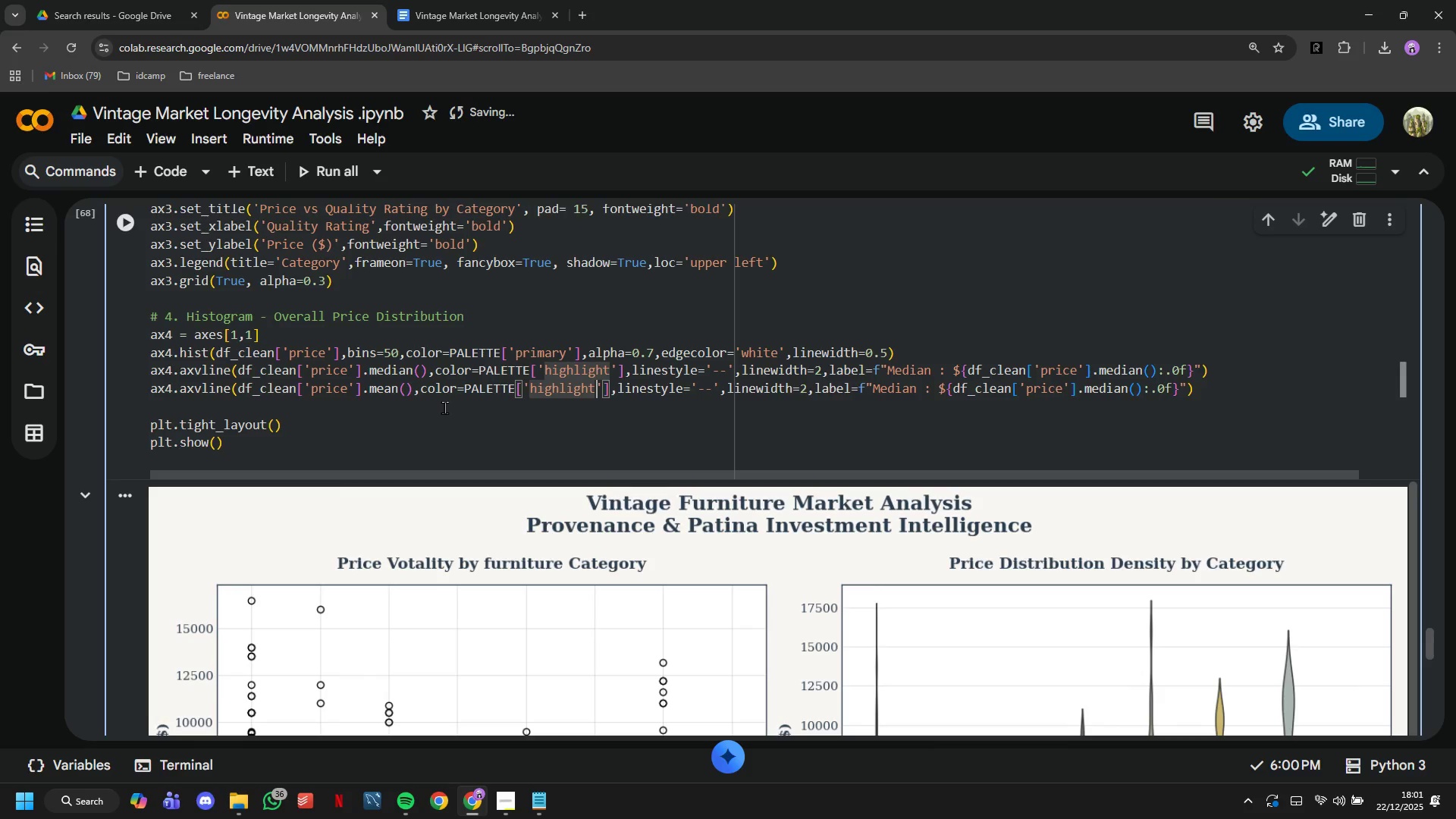 
key(Backspace)
key(Backspace)
key(Backspace)
key(Backspace)
key(Backspace)
key(Backspace)
key(Backspace)
key(Backspace)
key(Backspace)
type(secondary)
 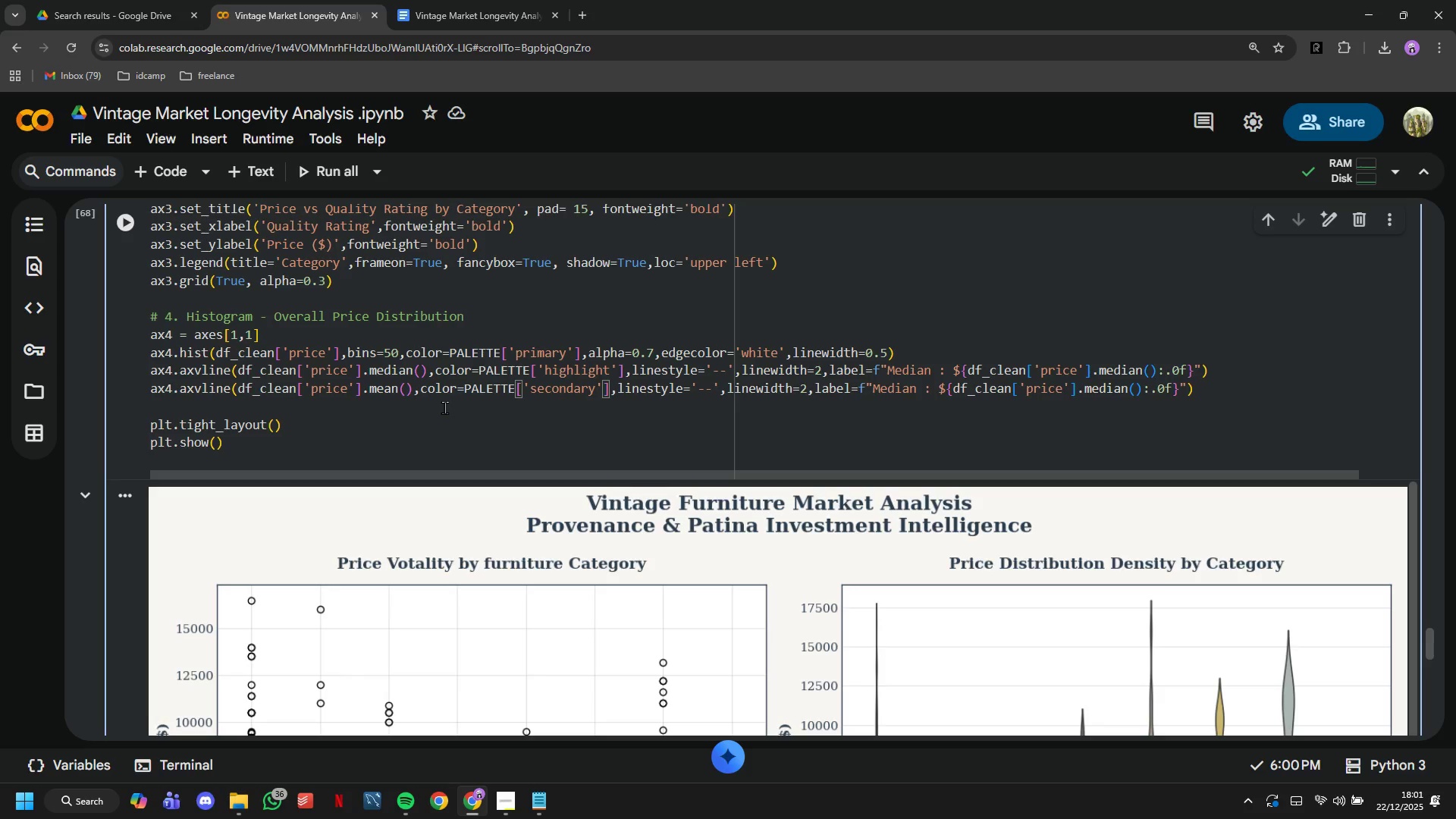 
hold_key(key=ArrowRight, duration=0.84)
 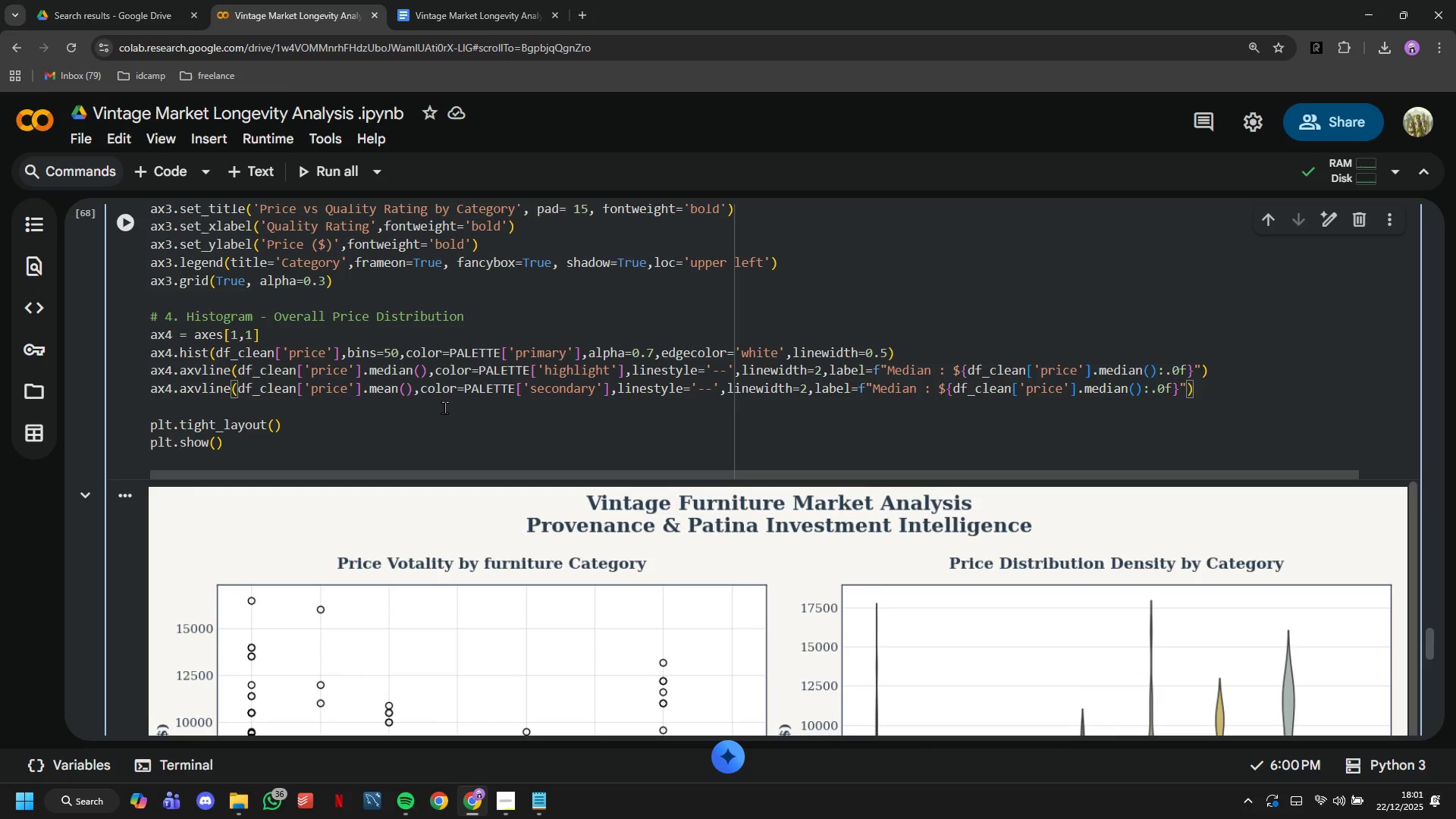 
hold_key(key=ArrowRight, duration=1.51)
 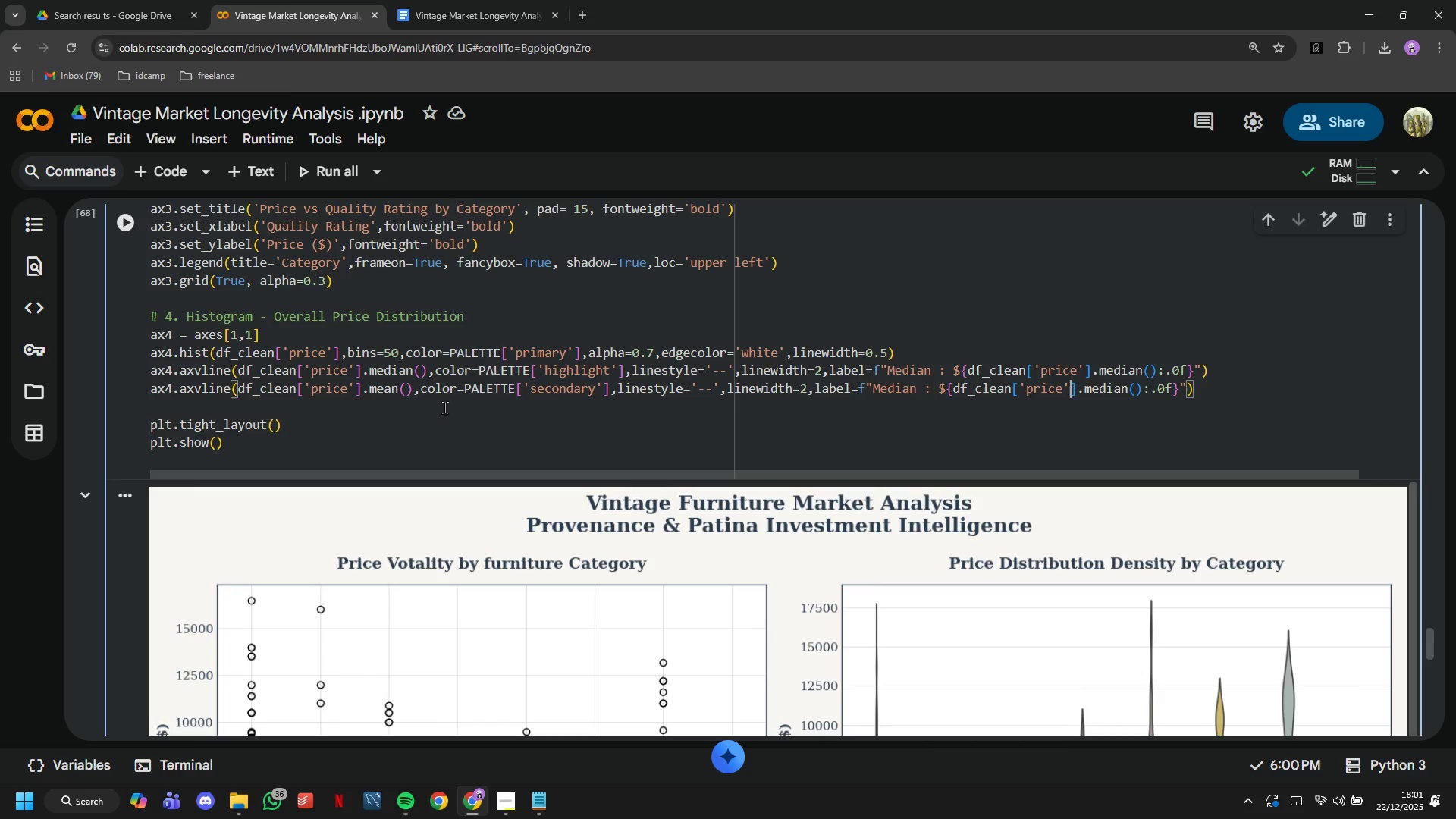 
hold_key(key=ArrowRight, duration=0.7)
 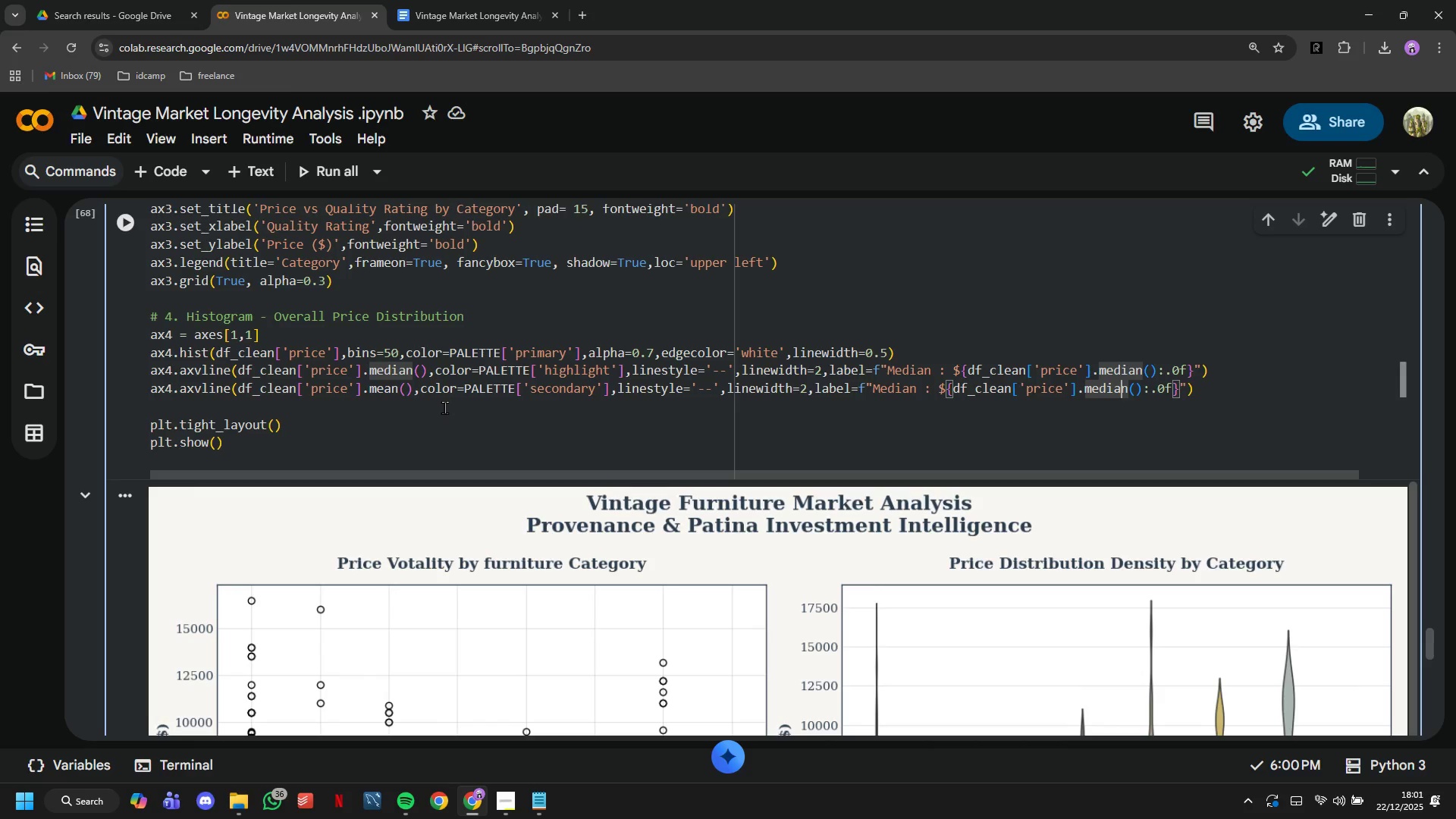 
hold_key(key=ArrowRight, duration=0.42)
 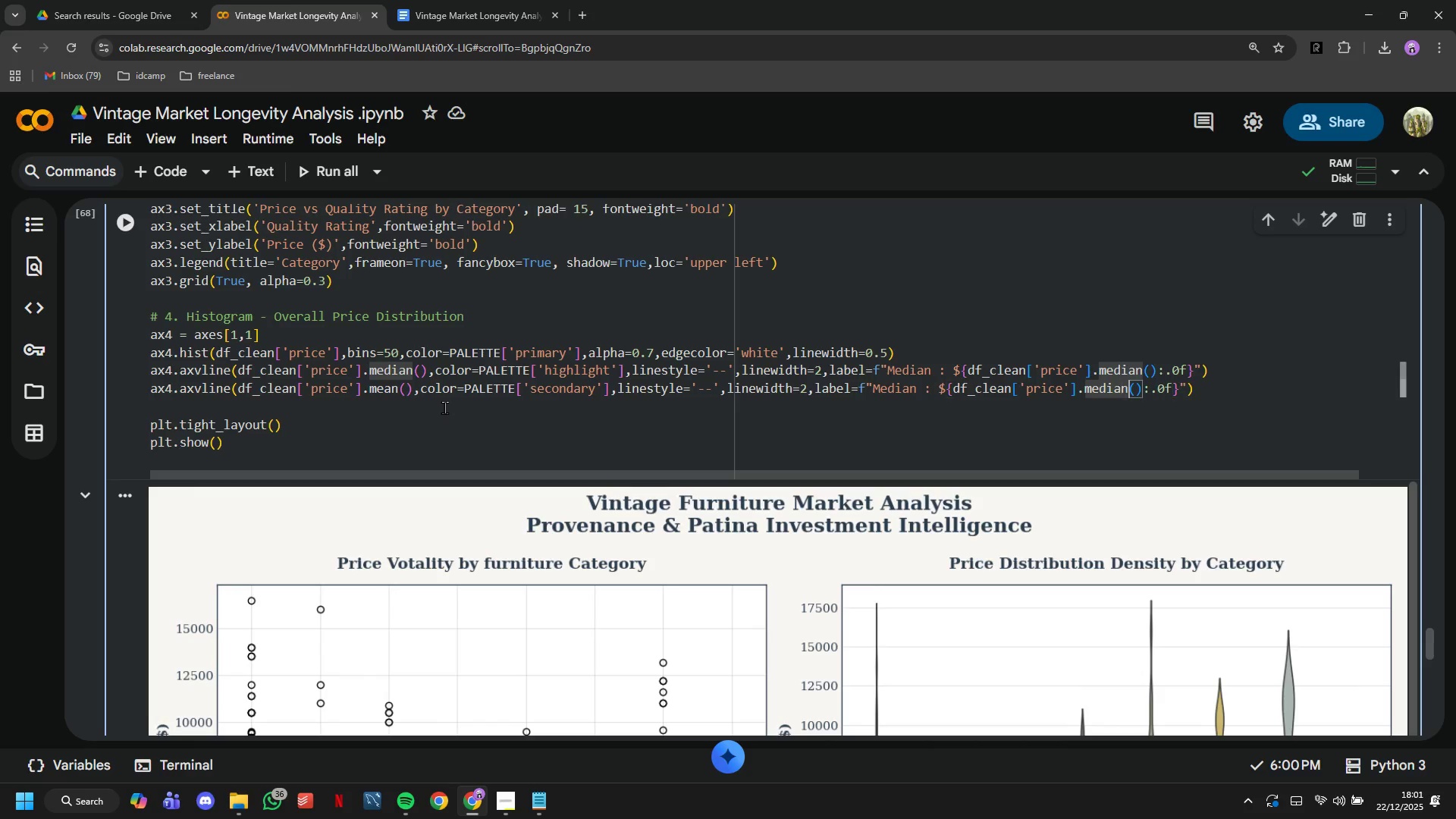 
key(ArrowRight)
 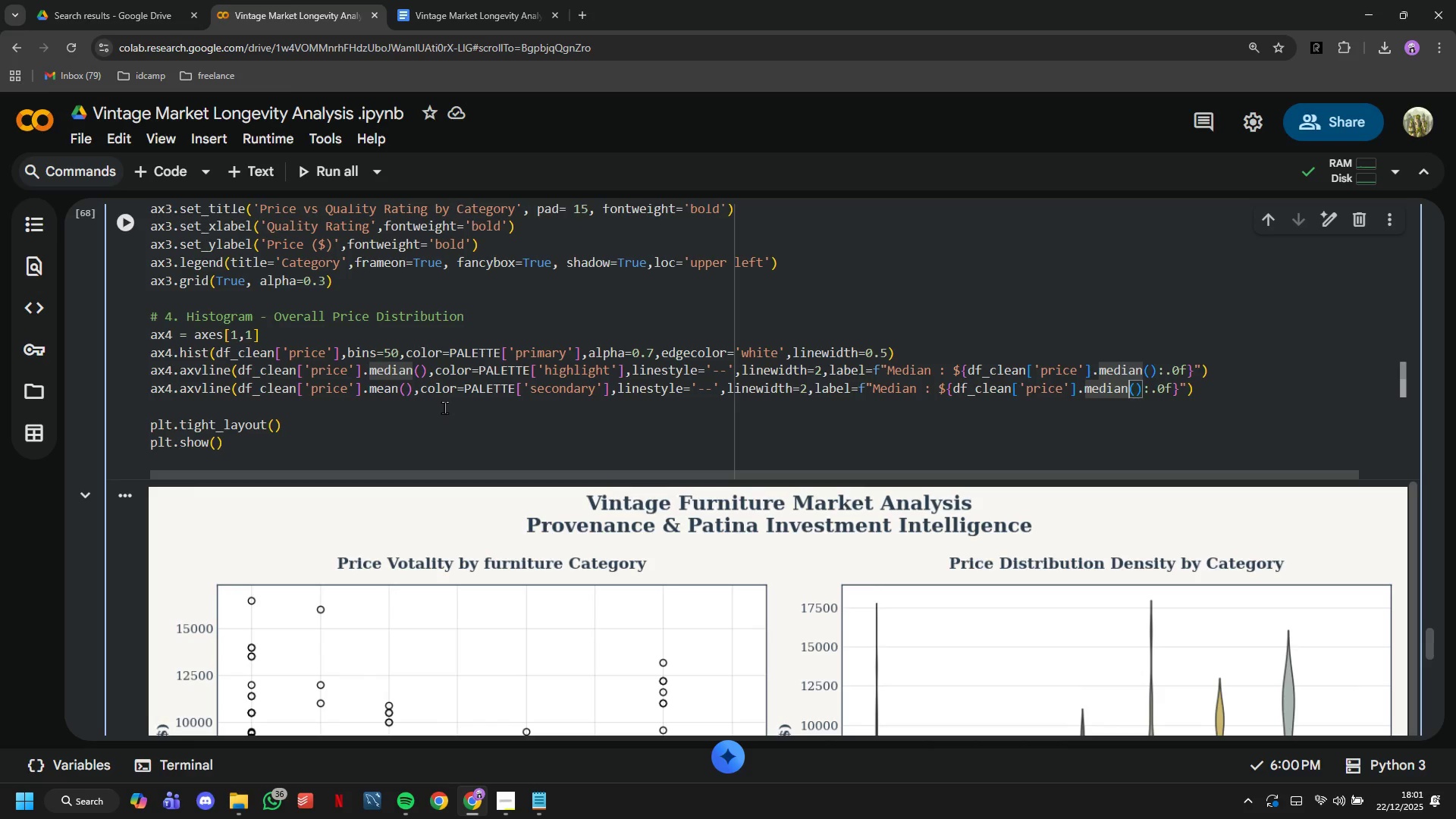 
key(Backspace)
key(Backspace)
key(Backspace)
key(Backspace)
type(an)
 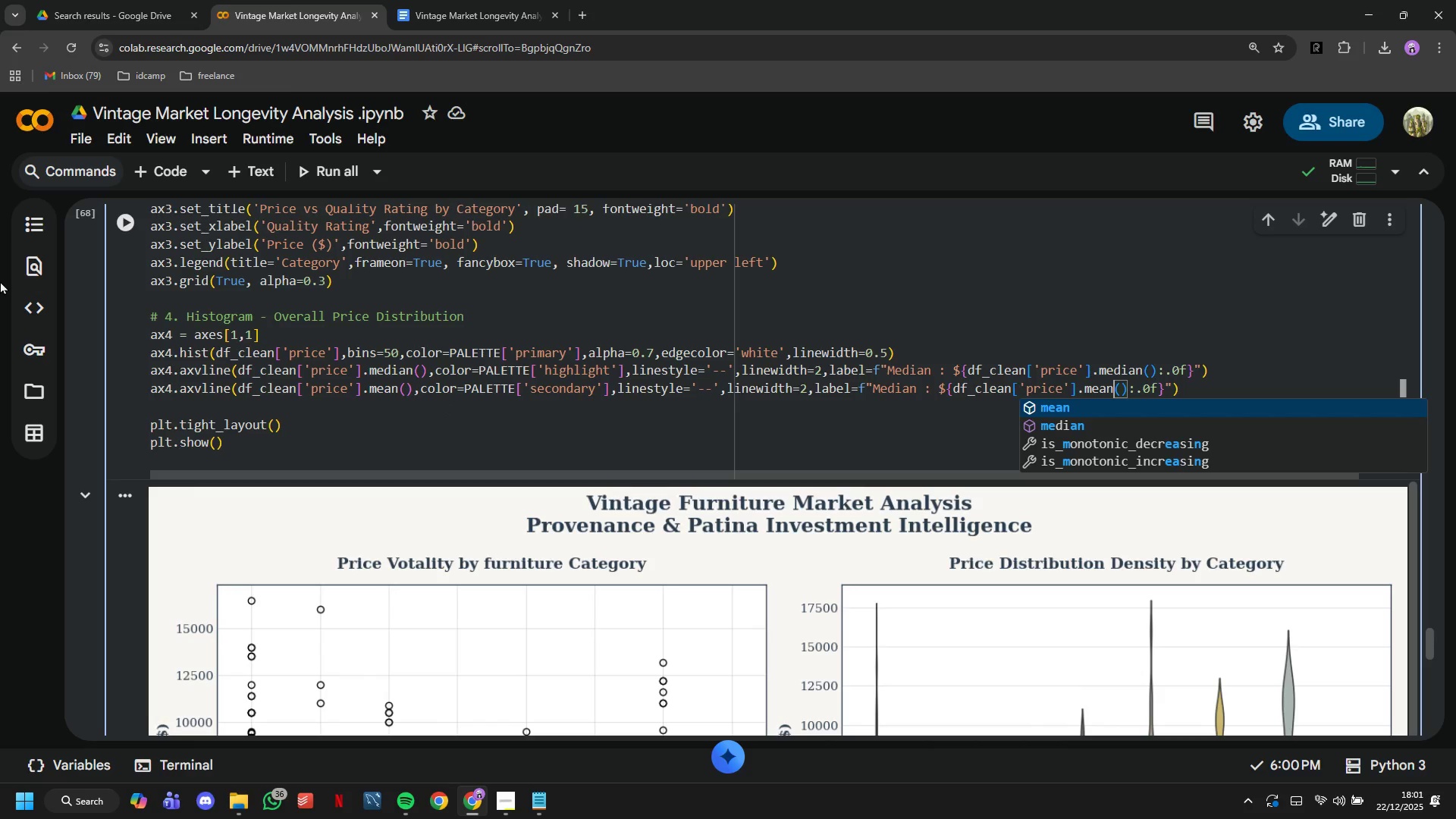 
left_click([132, 236])
 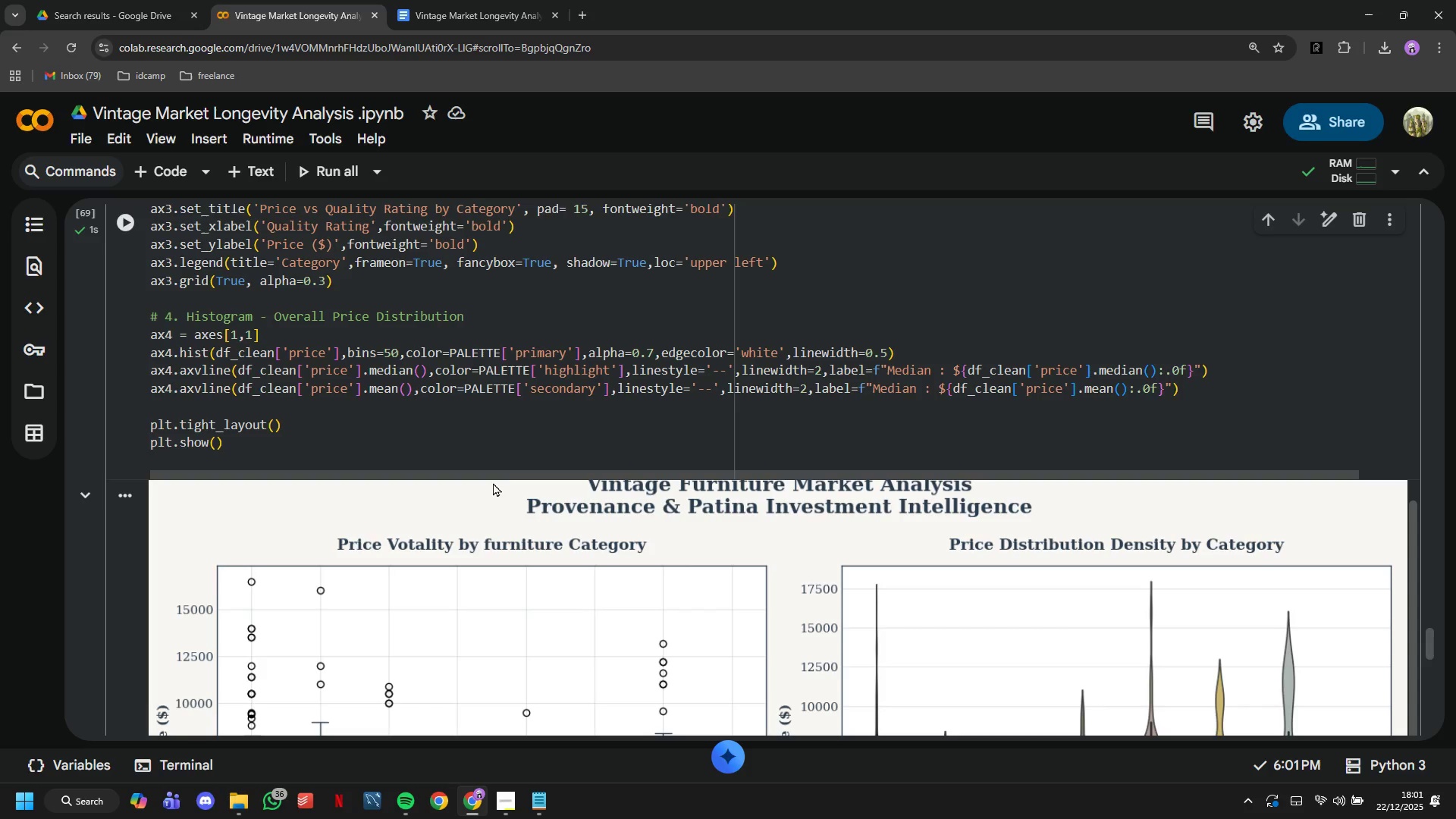 
scroll: coordinate [508, 473], scroll_direction: down, amount: 8.0
 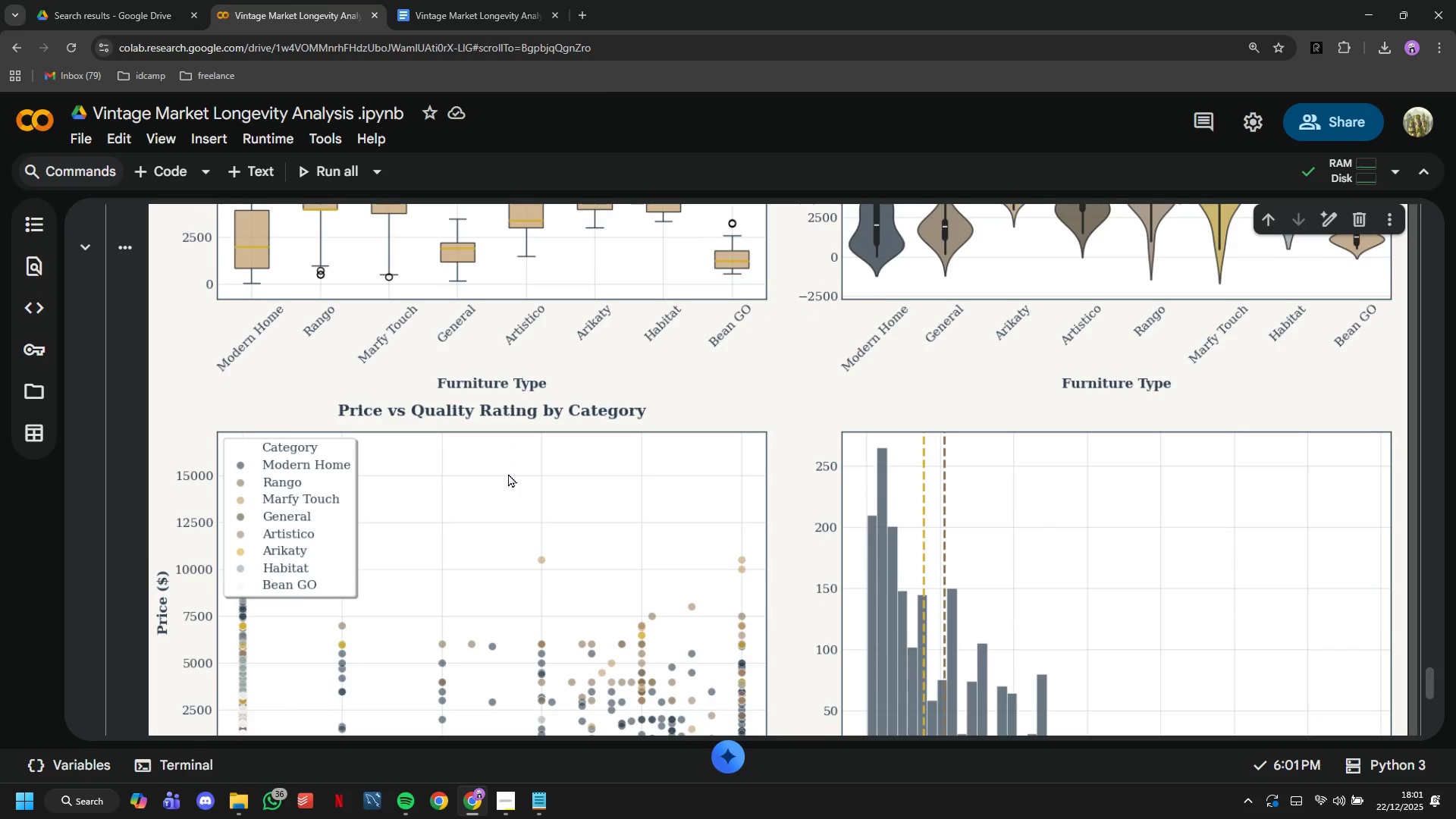 
scroll: coordinate [906, 513], scroll_direction: up, amount: 14.0
 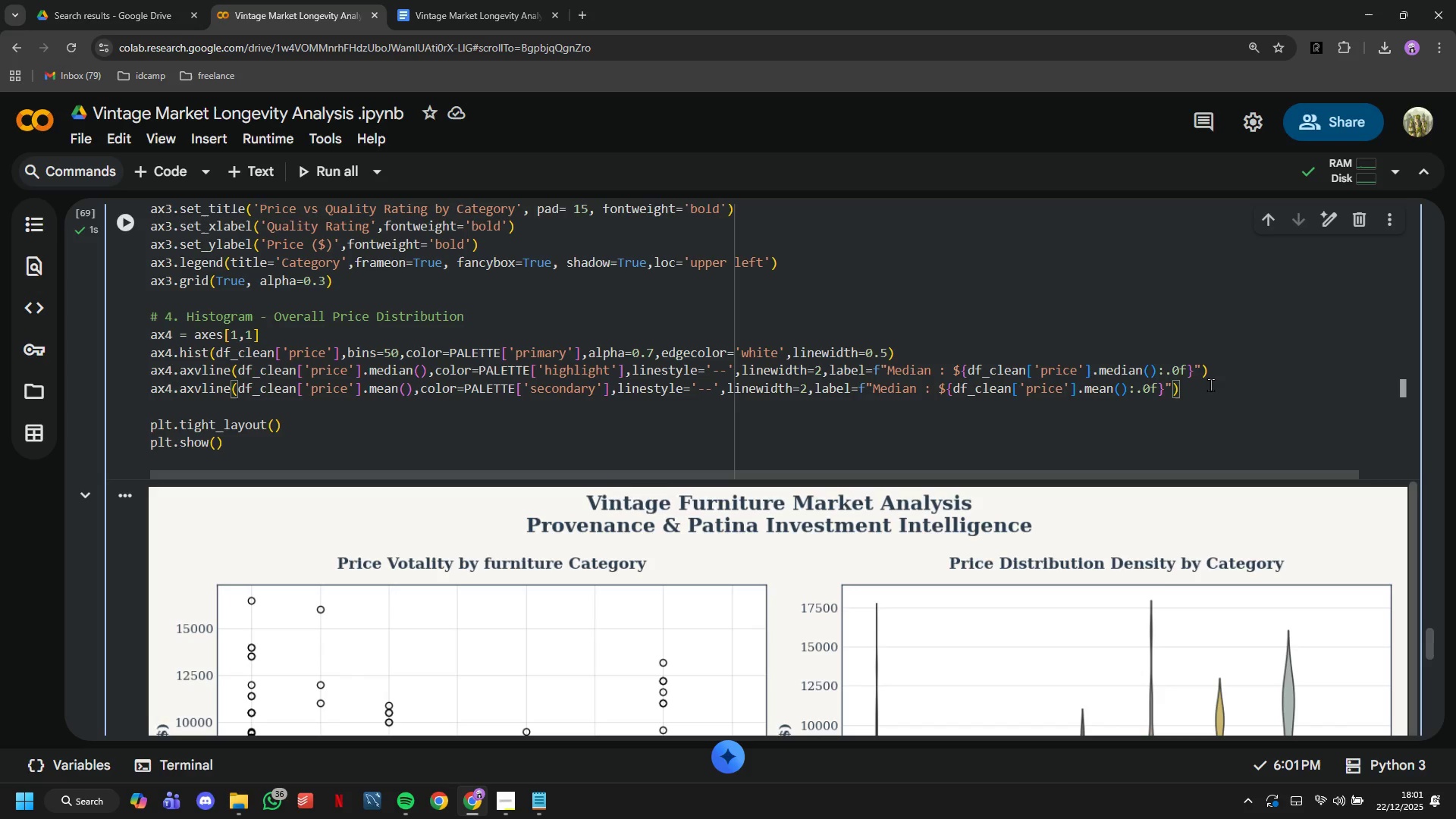 
key(Enter)
 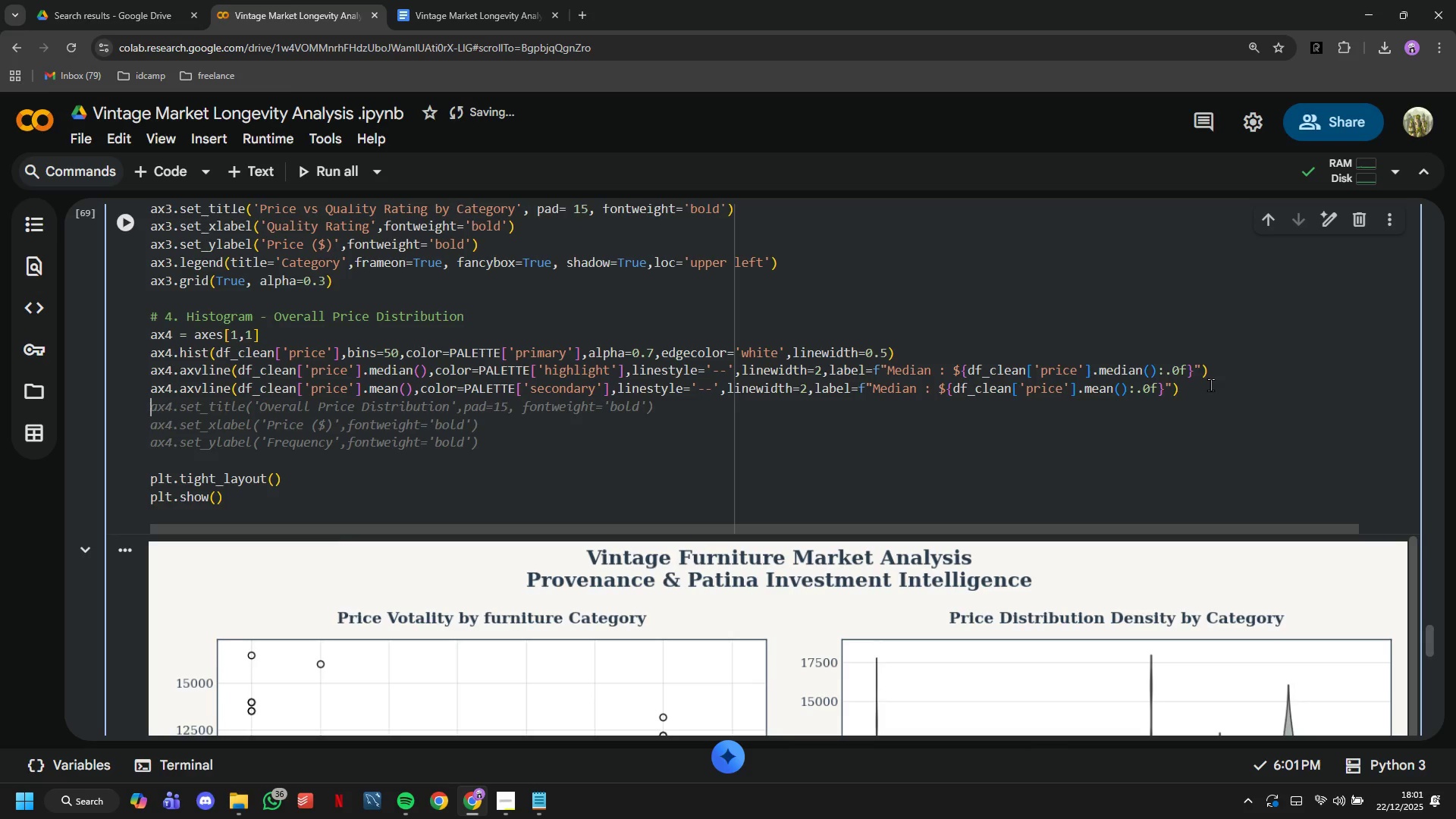 
type(ax4.set_title('Overall Market Price Distribution)
 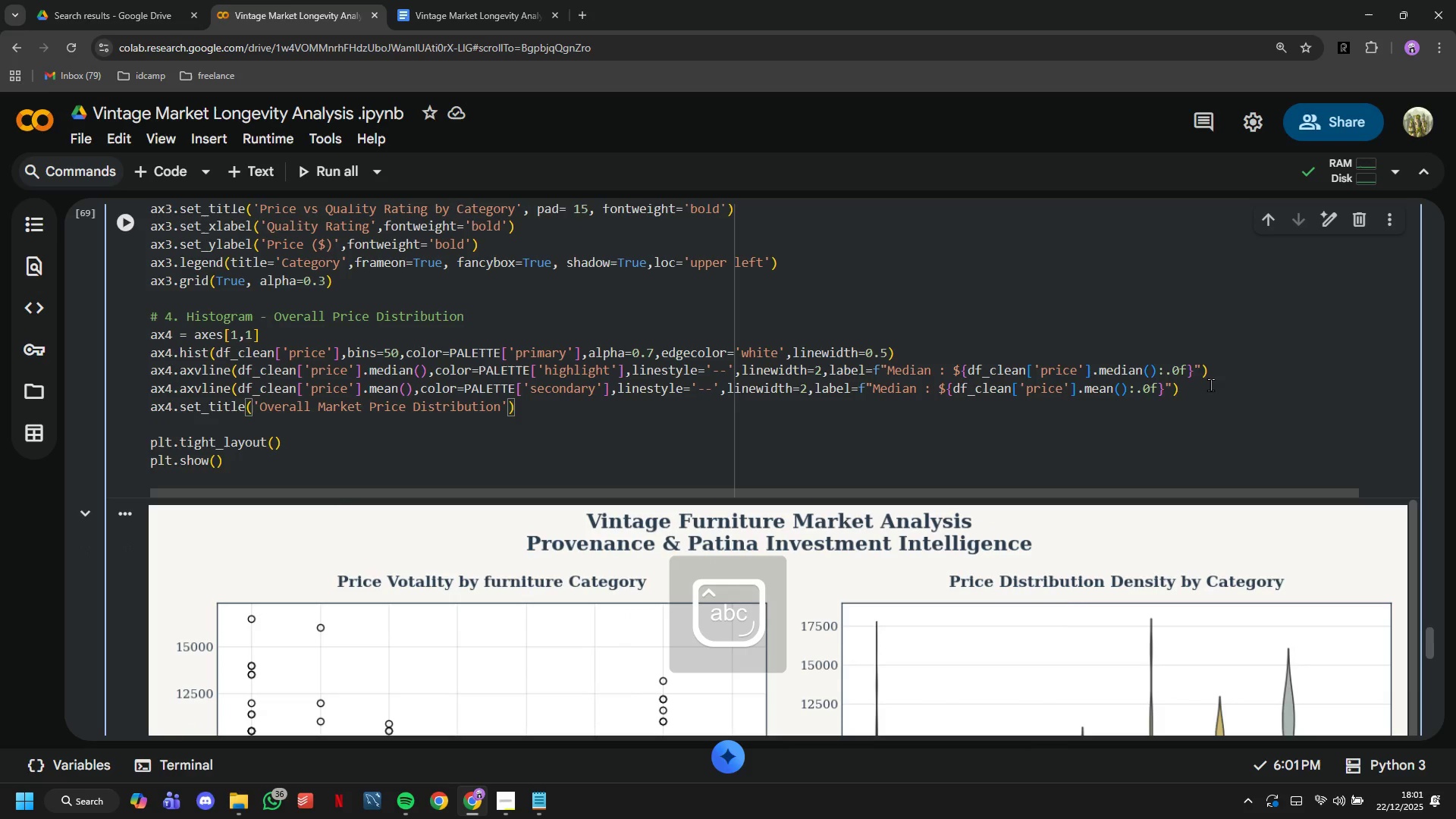 
key(ArrowRight)
 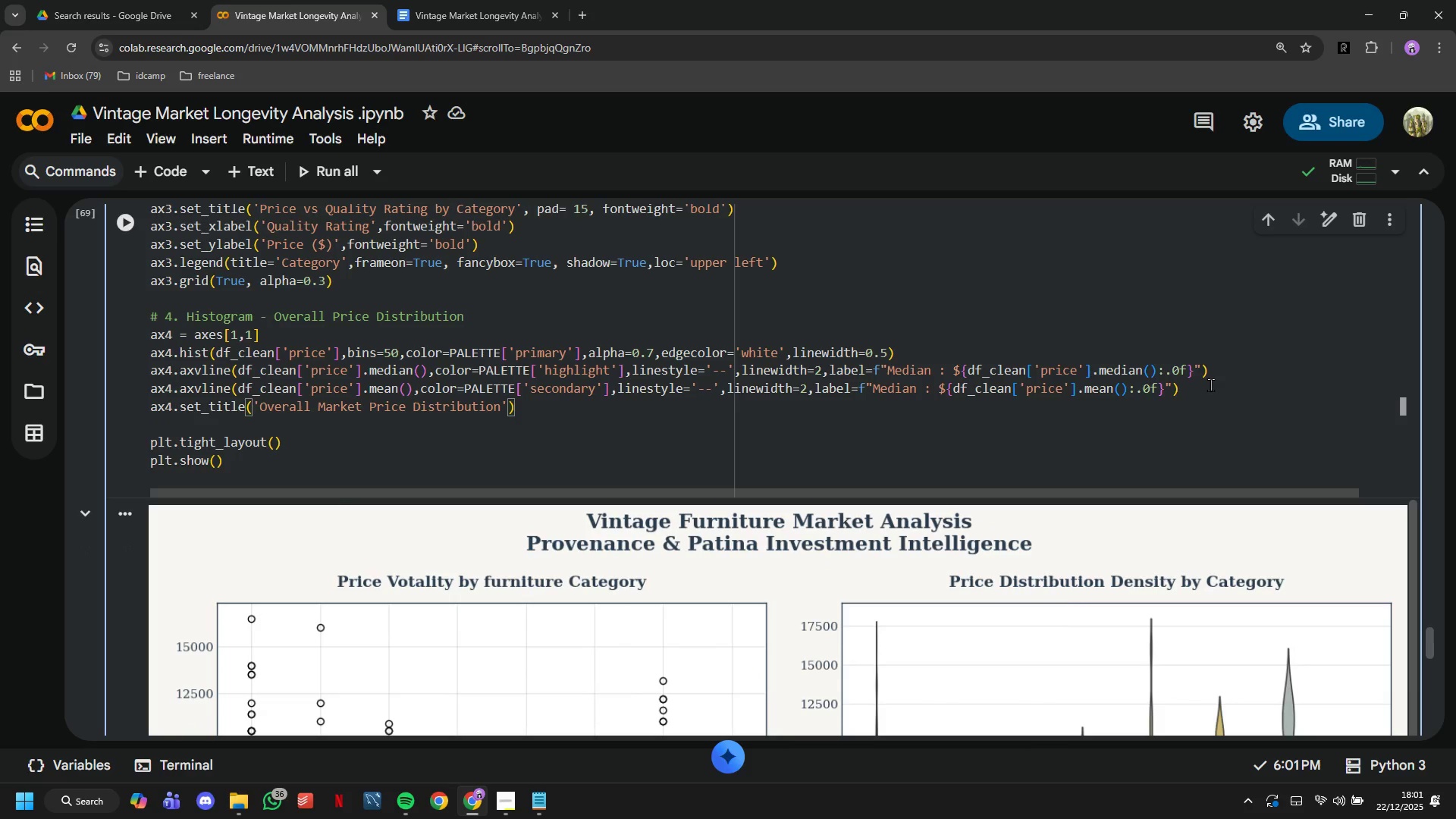 
type(,pad=15, fontweight='bold)
 